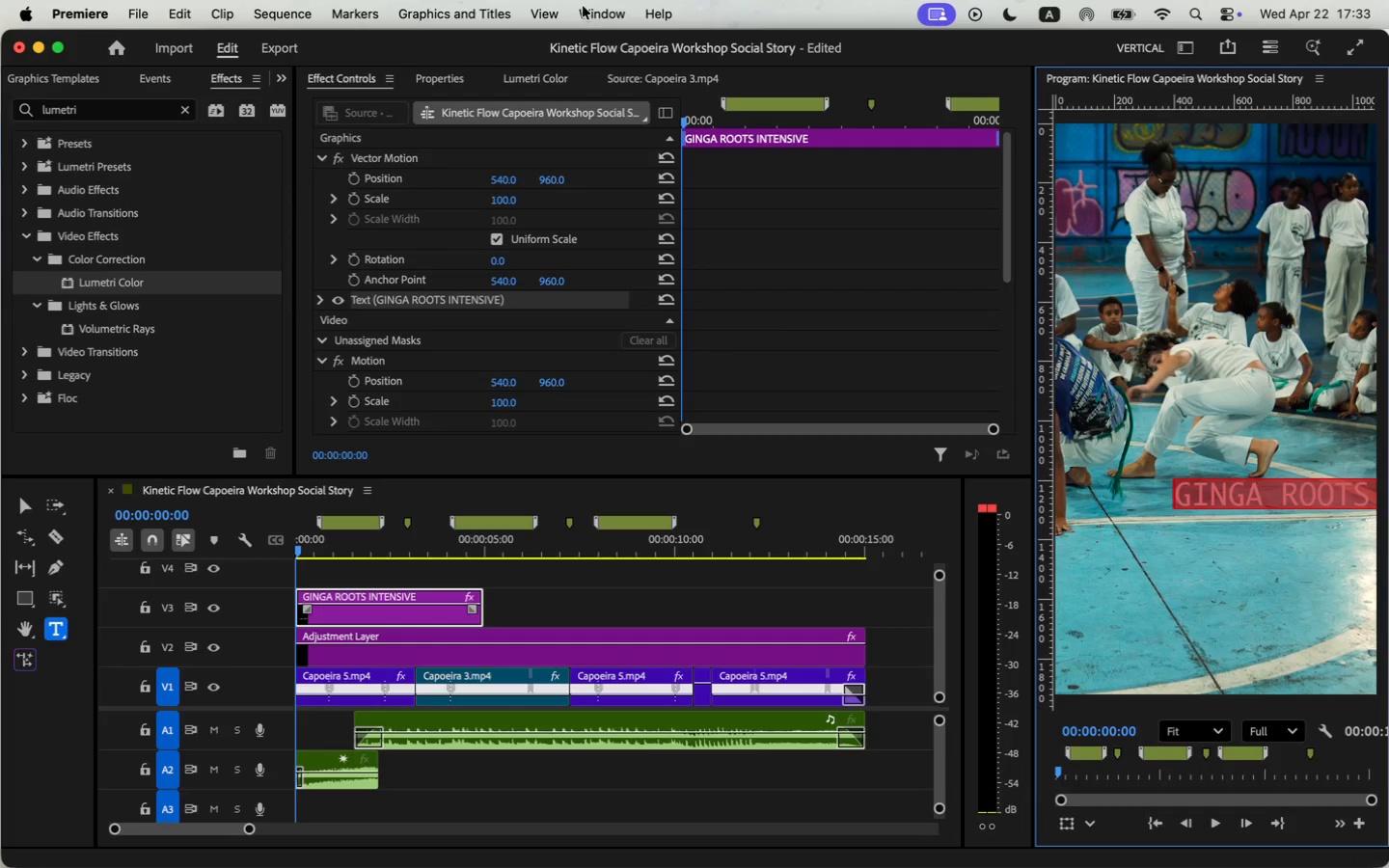 
left_click([437, 76])
 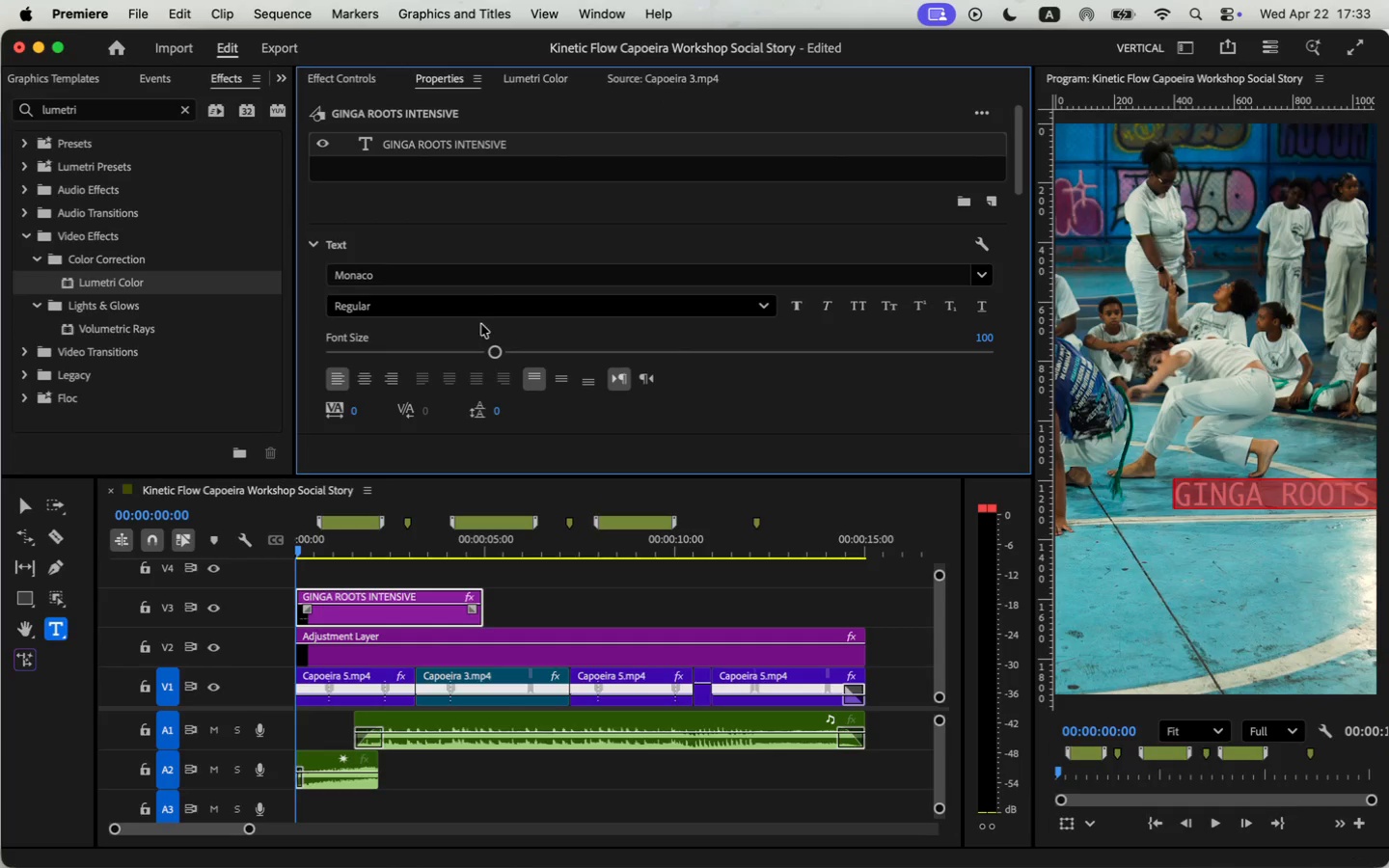 
left_click([494, 285])
 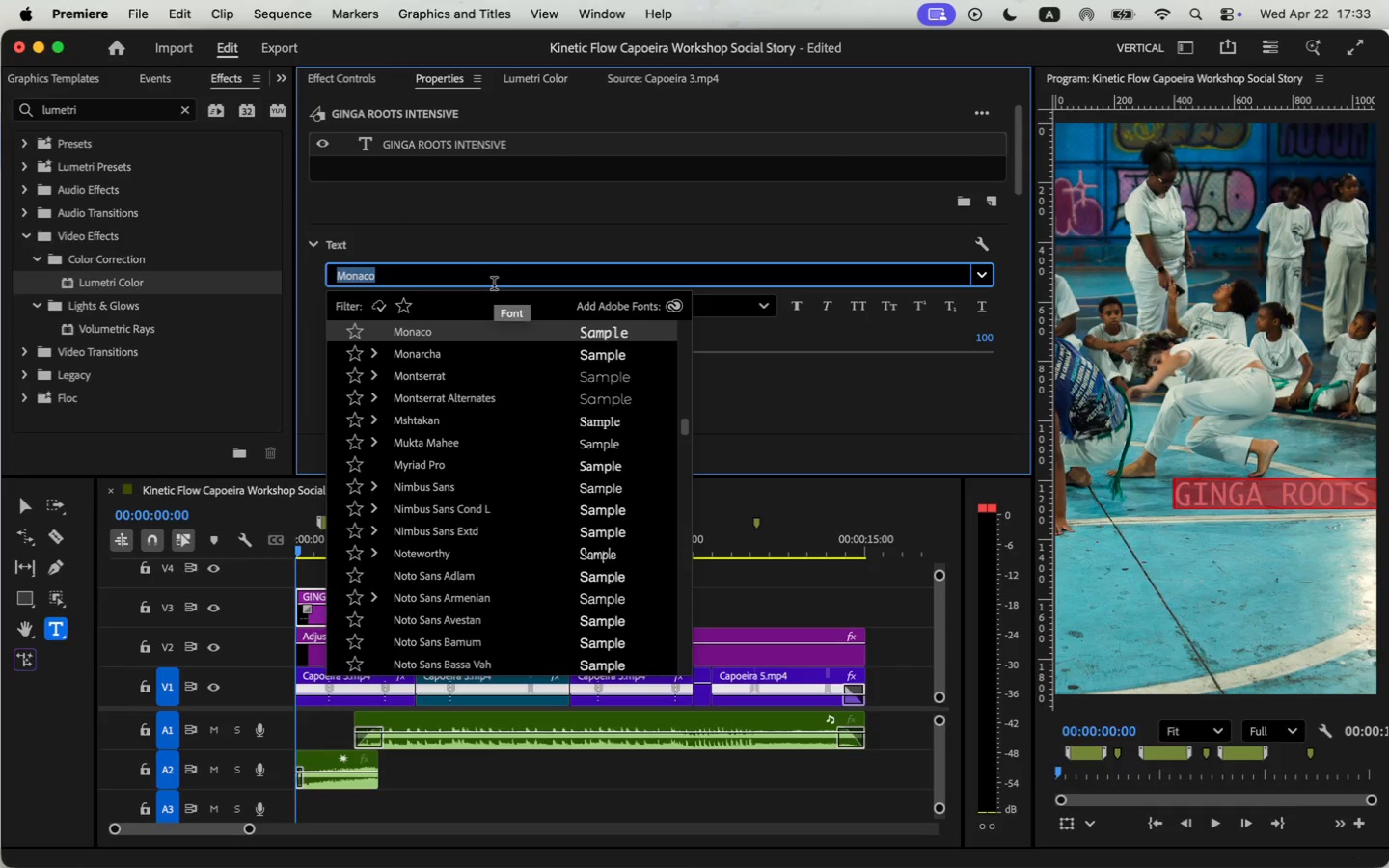 
scroll: coordinate [504, 535], scroll_direction: down, amount: 56.0
 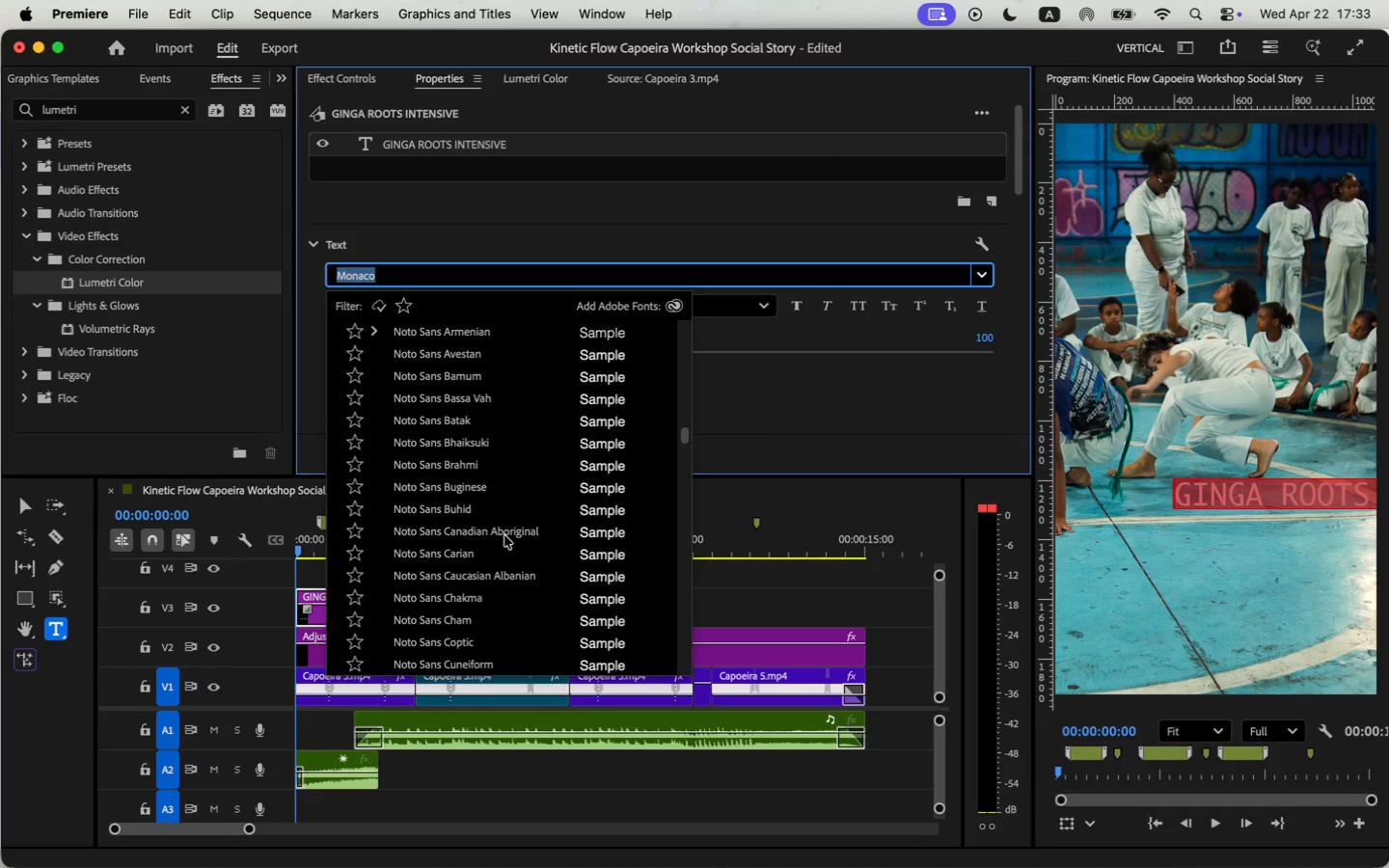 
type(inter)
 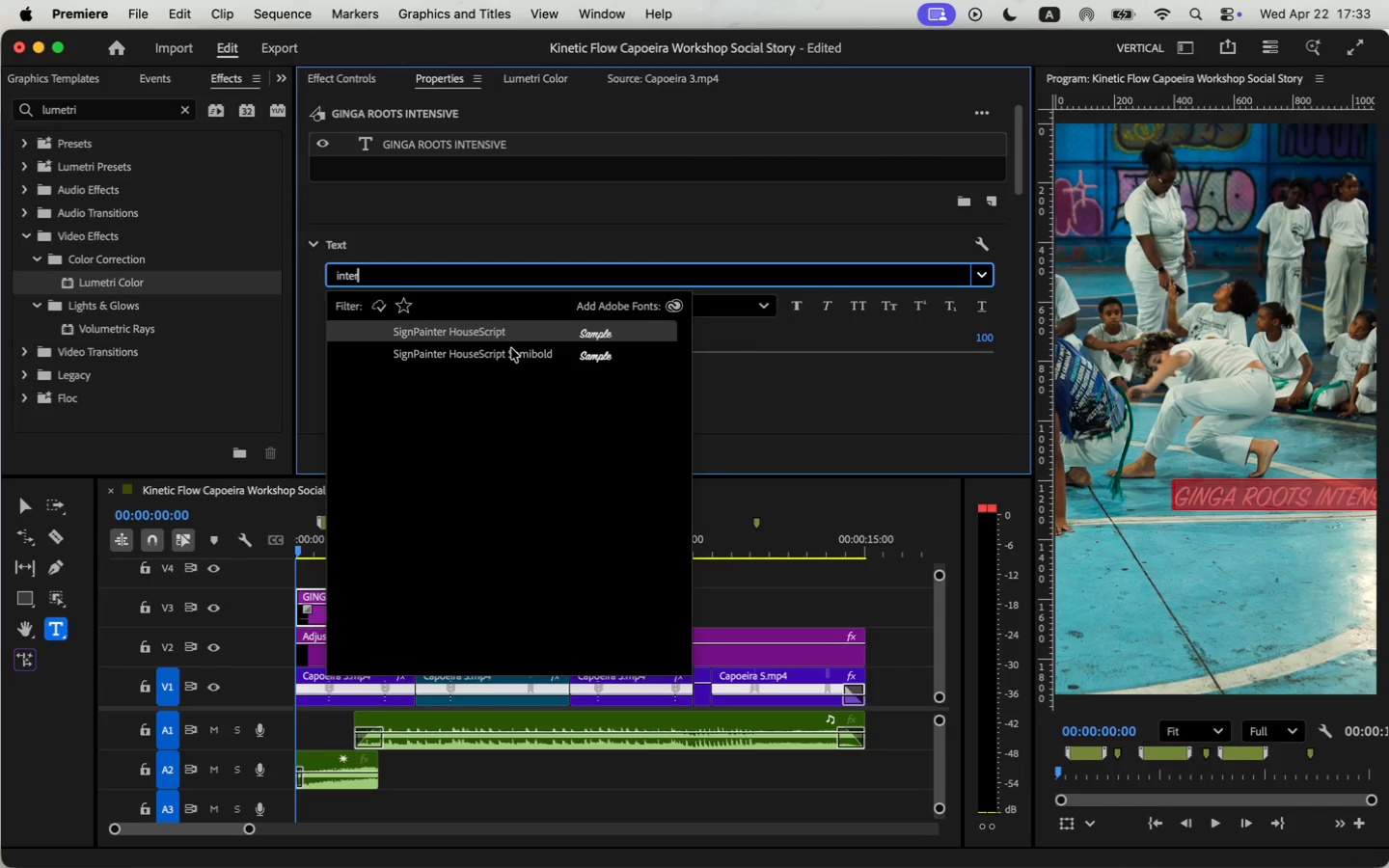 
key(Backspace)
 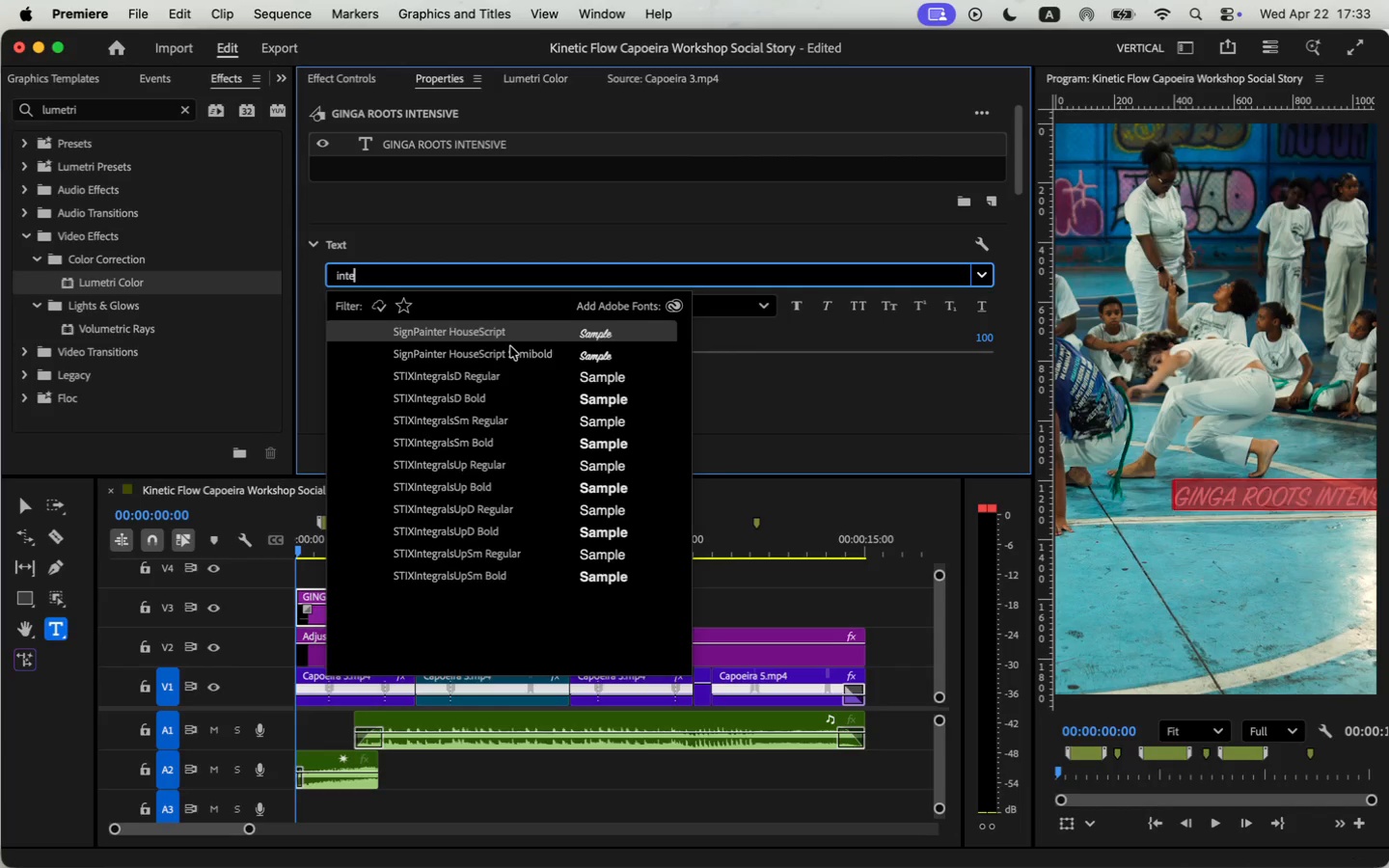 
key(Backspace)
 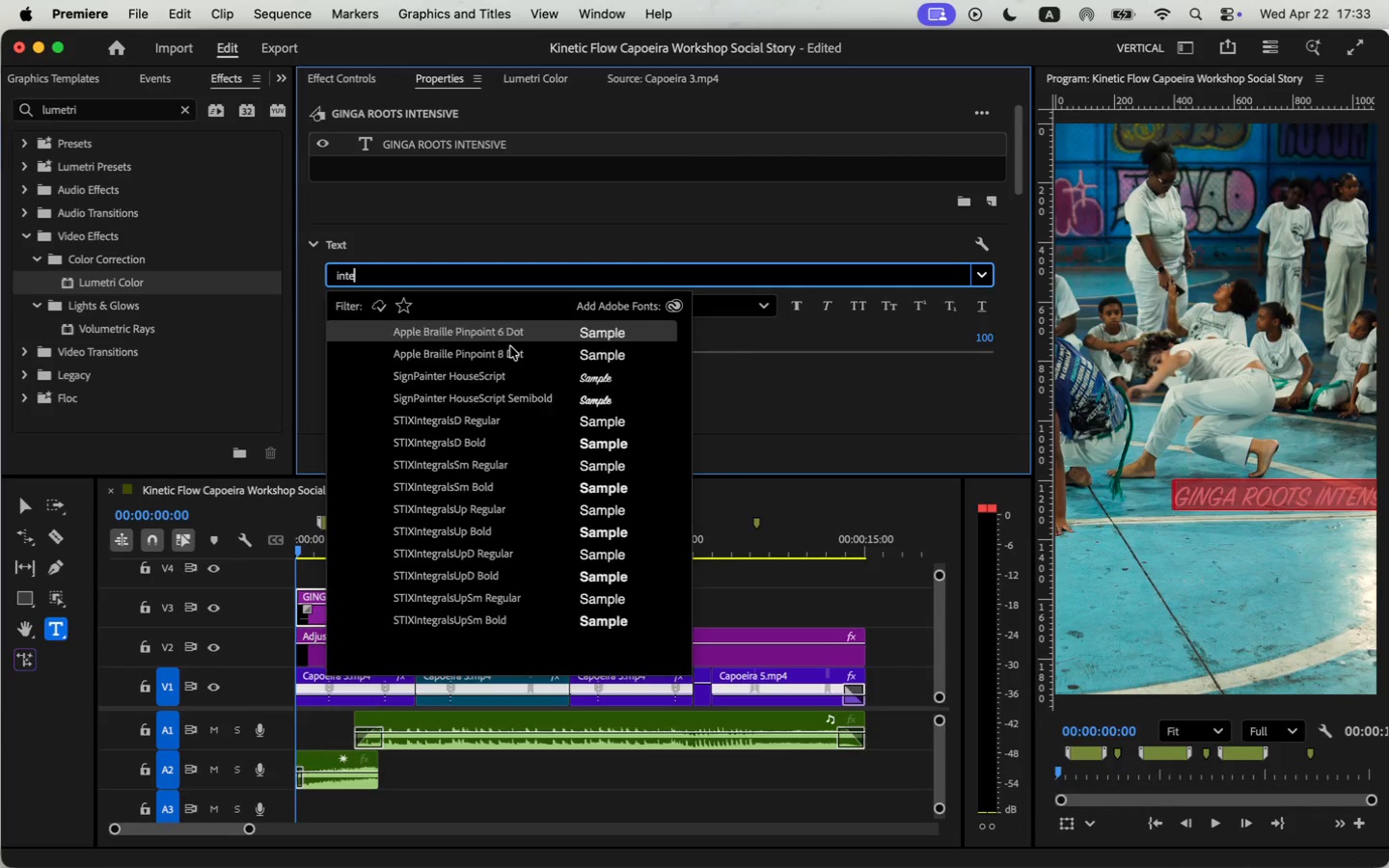 
key(Backspace)
 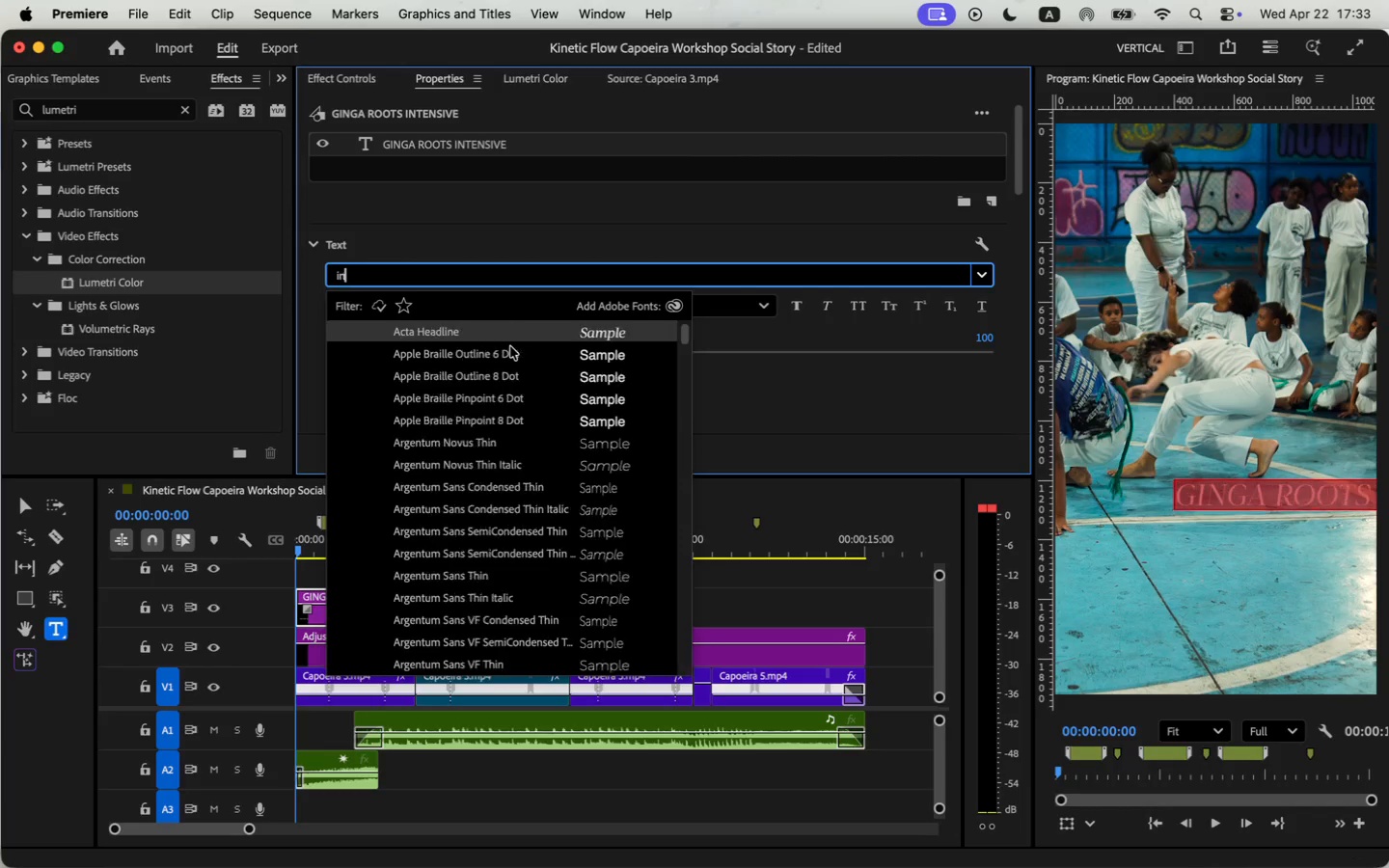 
key(Backspace)
 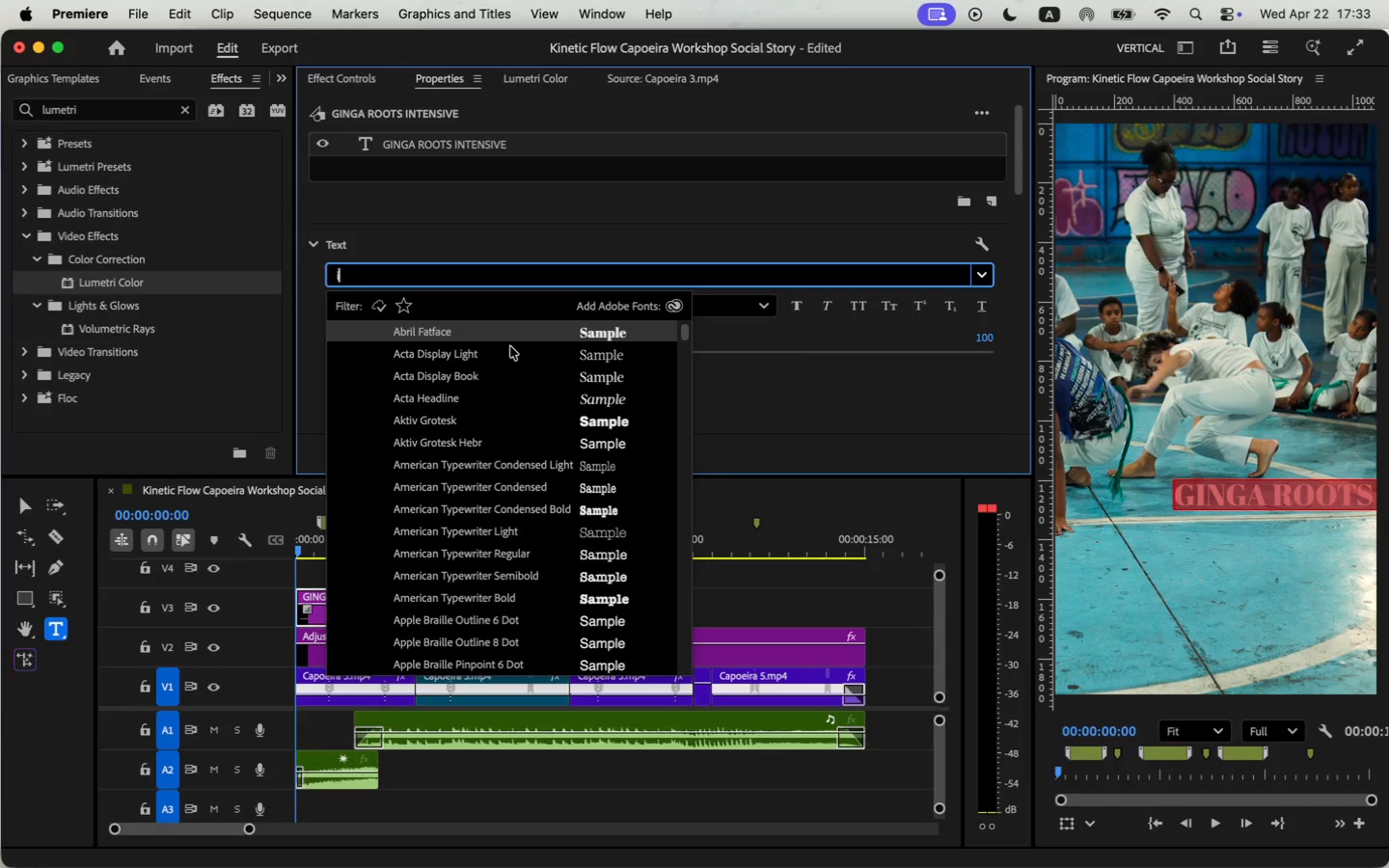 
key(Backspace)
 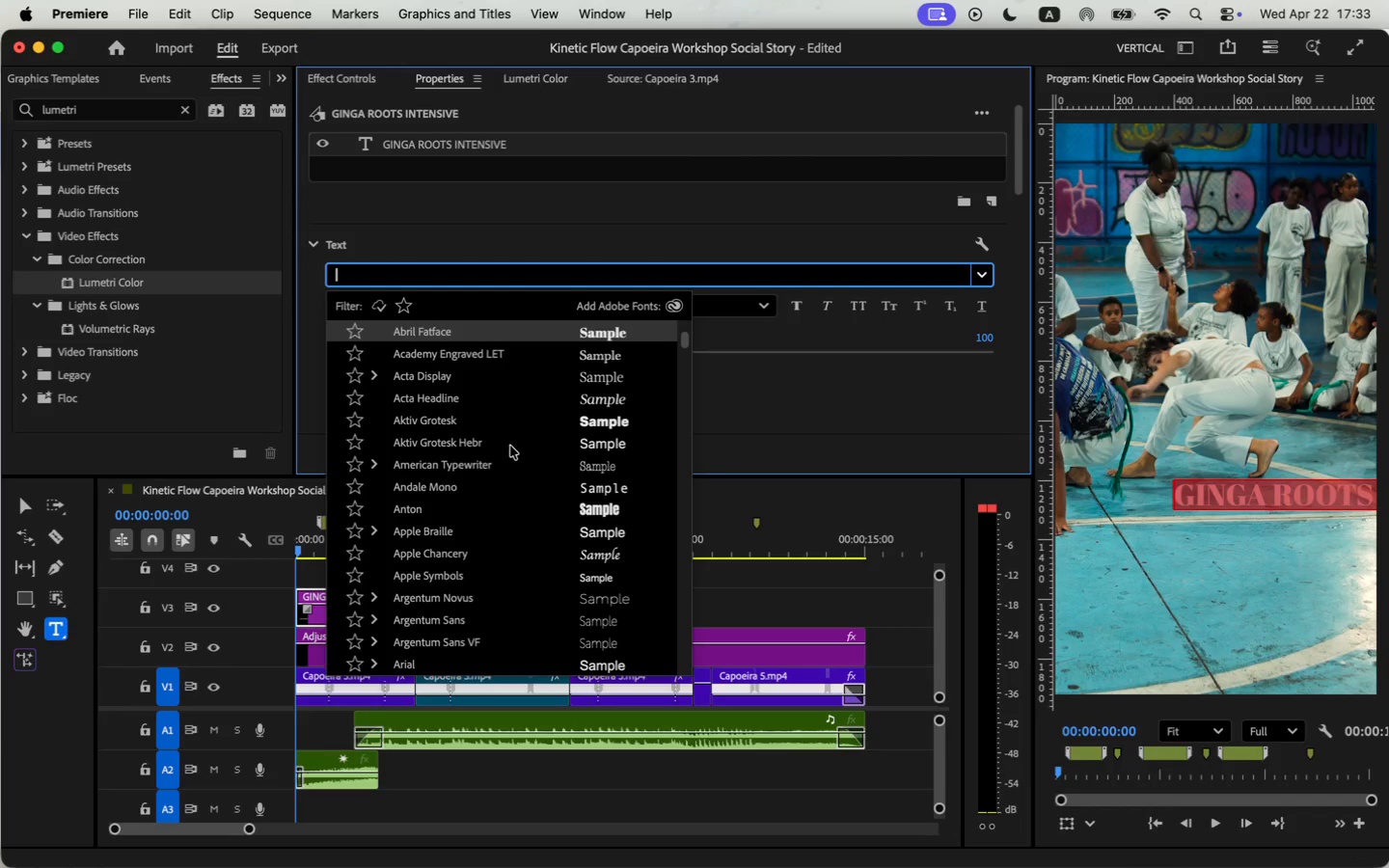 
left_click([449, 412])
 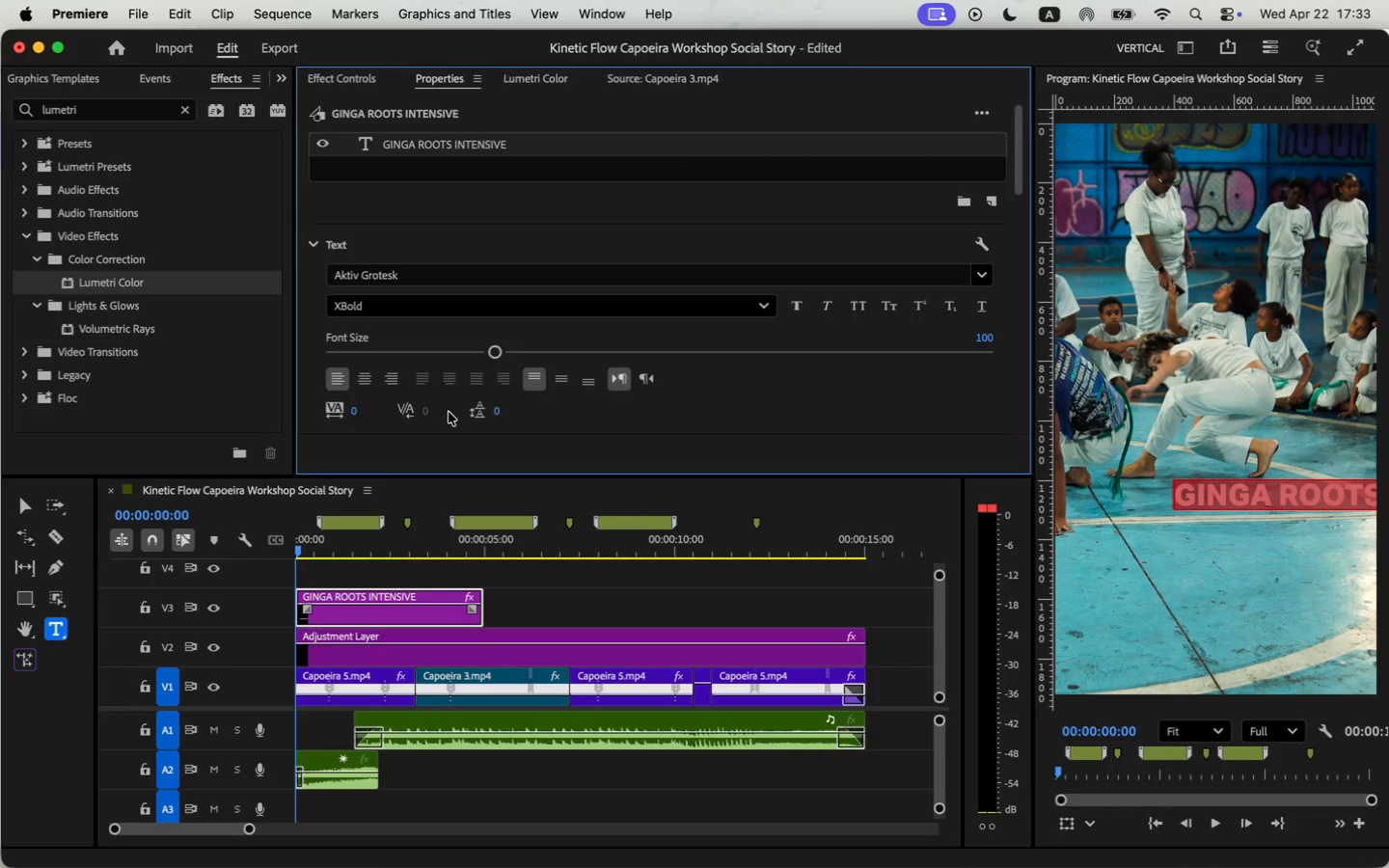 
scroll: coordinate [560, 419], scroll_direction: down, amount: 4.0
 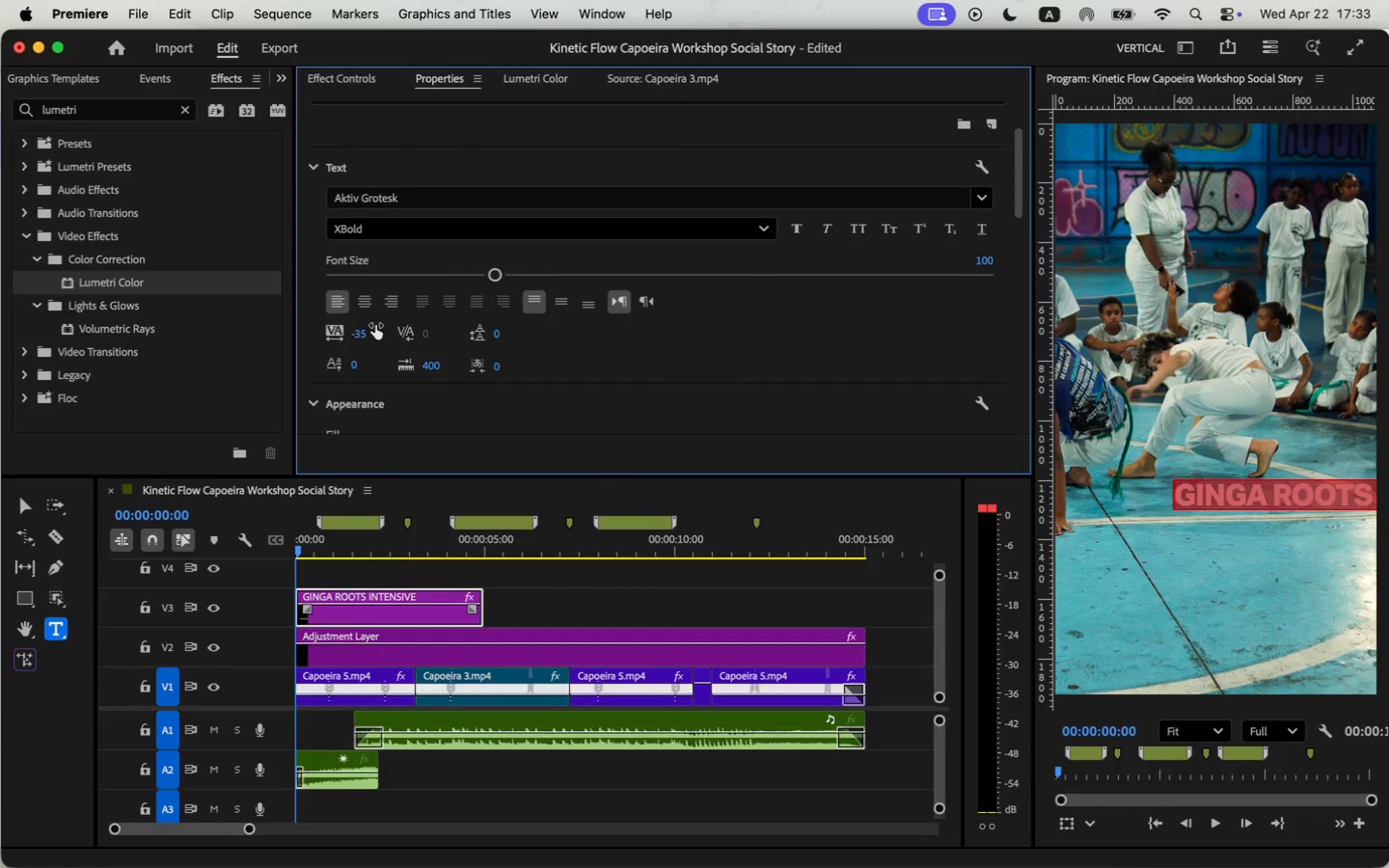 
wait(5.67)
 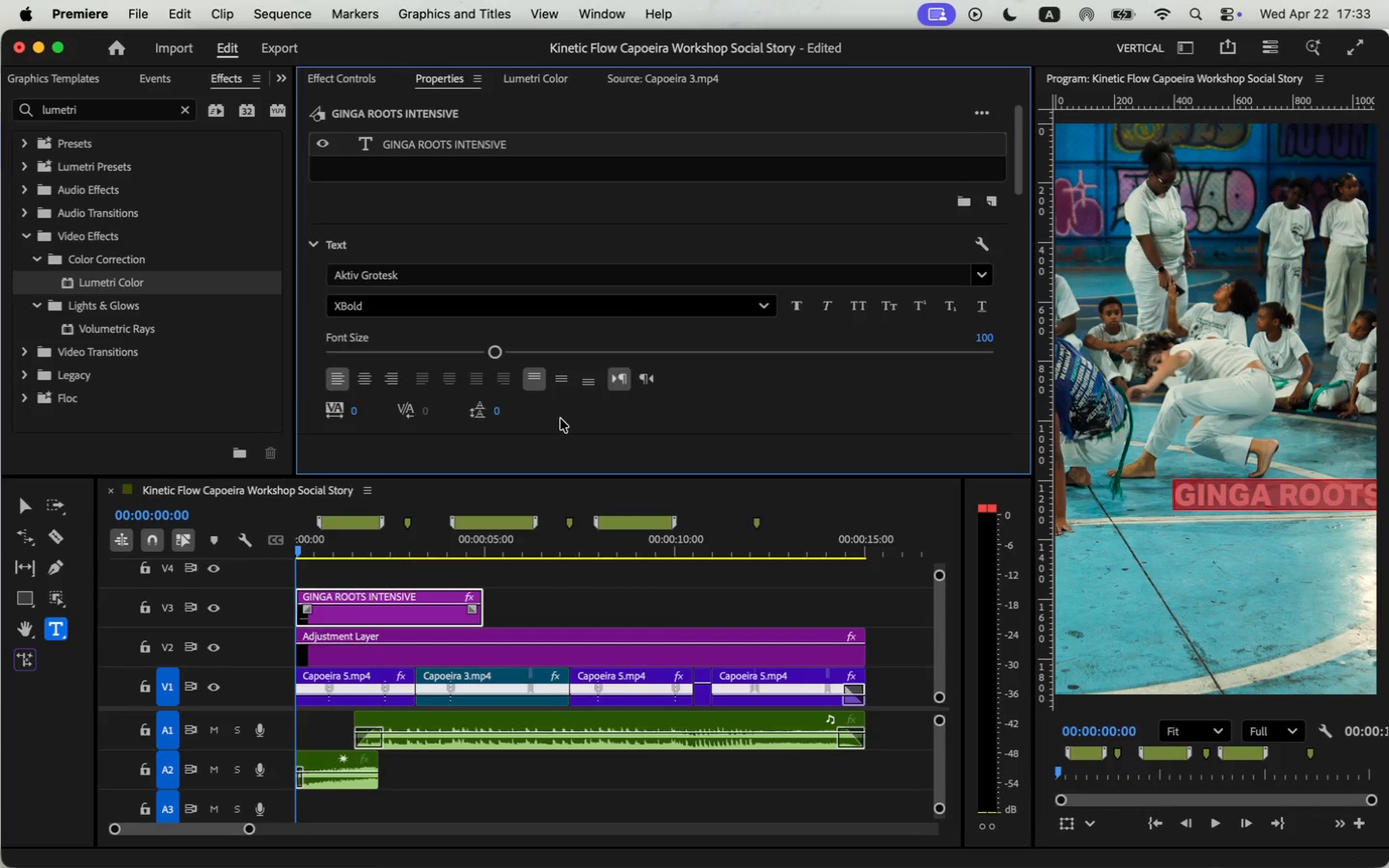 
scroll: coordinate [573, 297], scroll_direction: down, amount: 8.0
 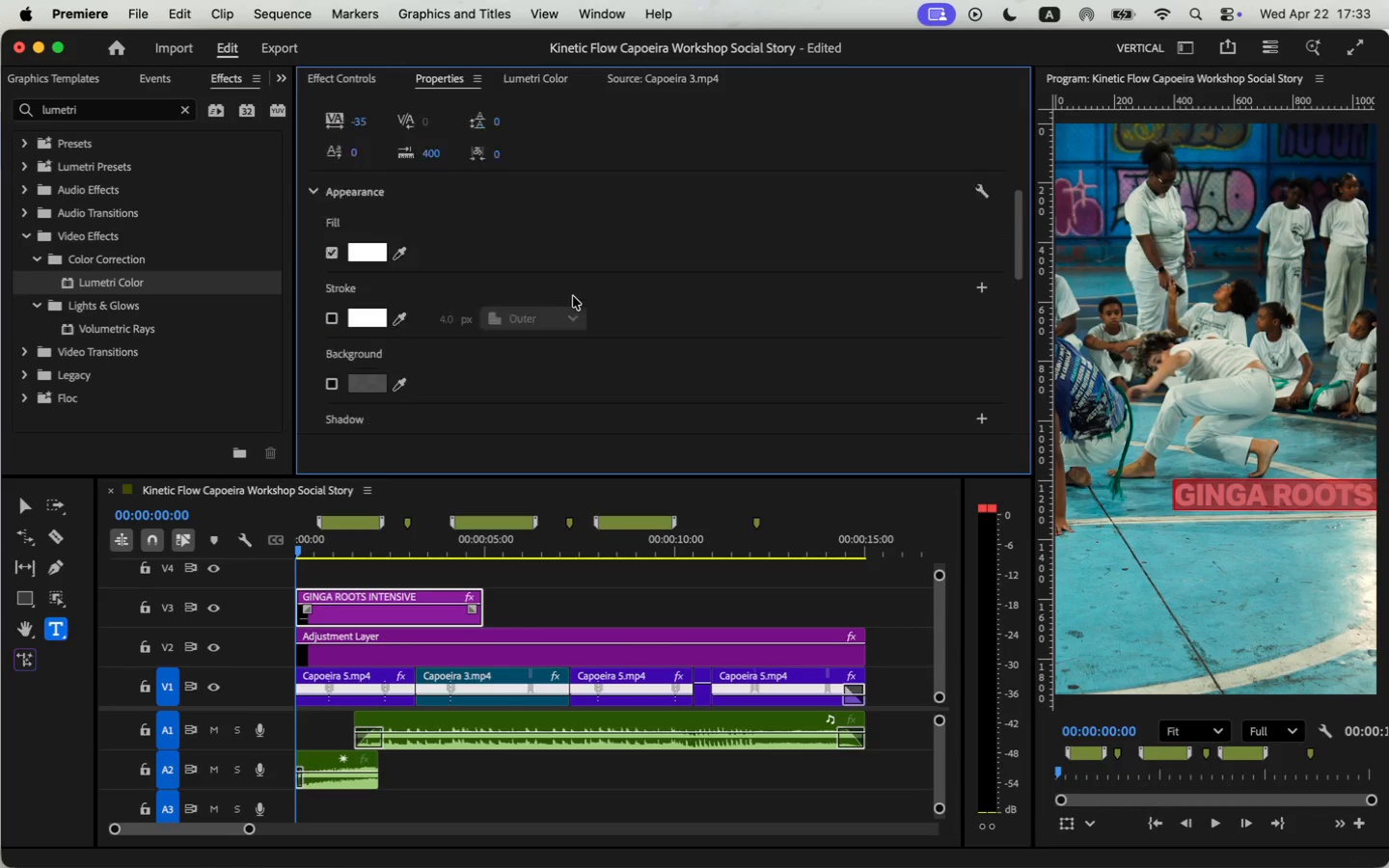 
left_click([368, 149])
 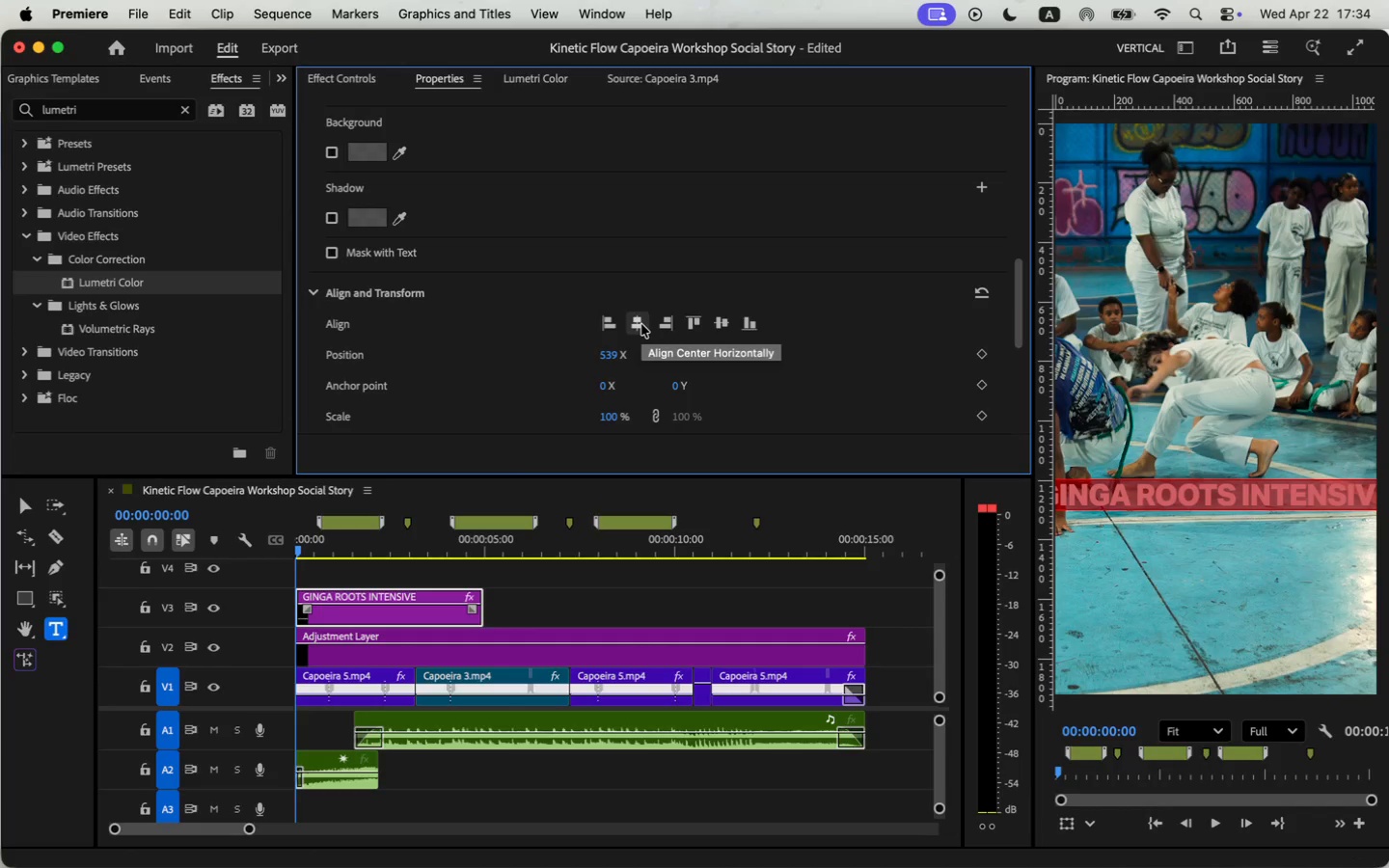 
scroll: coordinate [712, 270], scroll_direction: down, amount: 15.0
 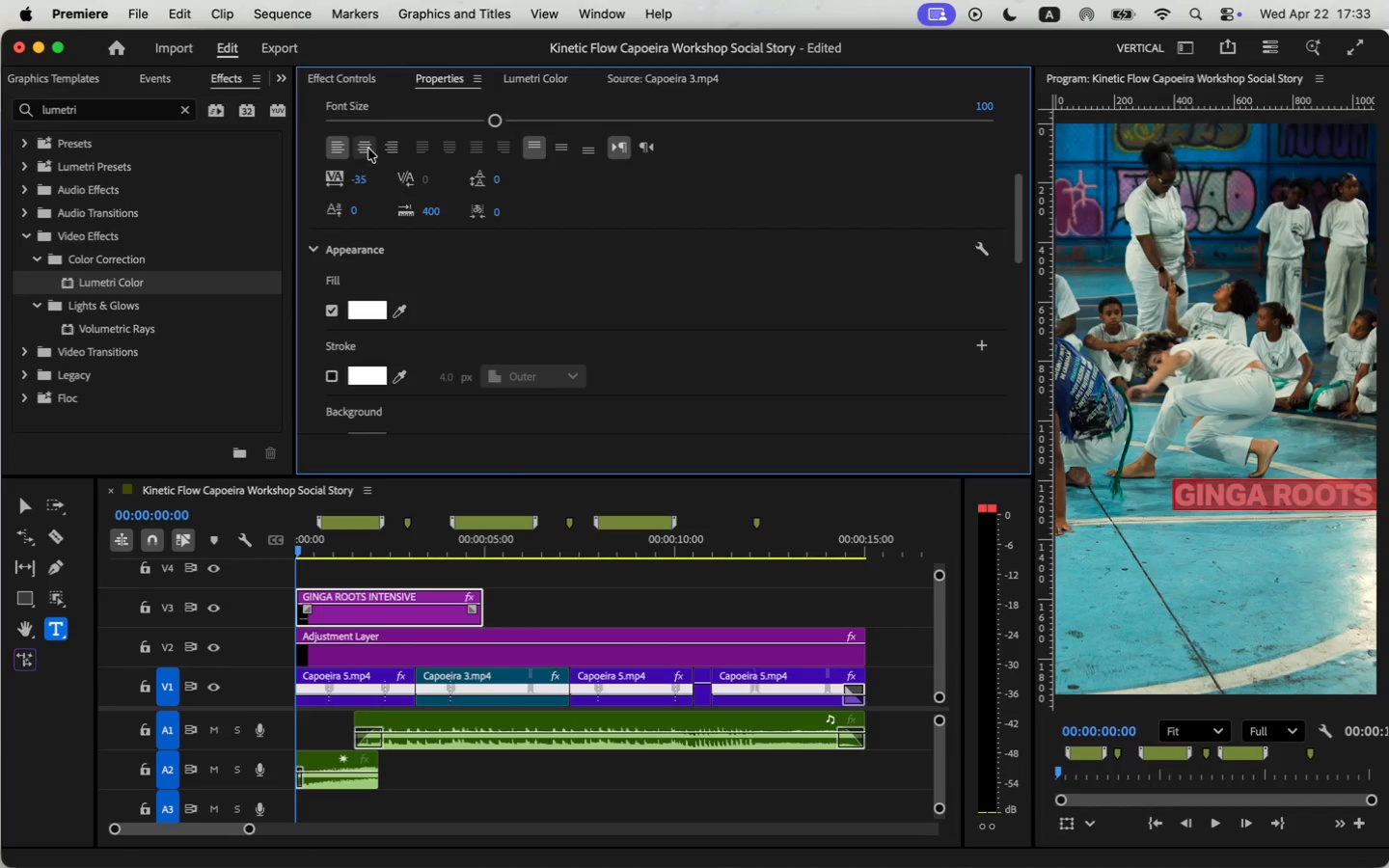 
left_click([1238, 490])
 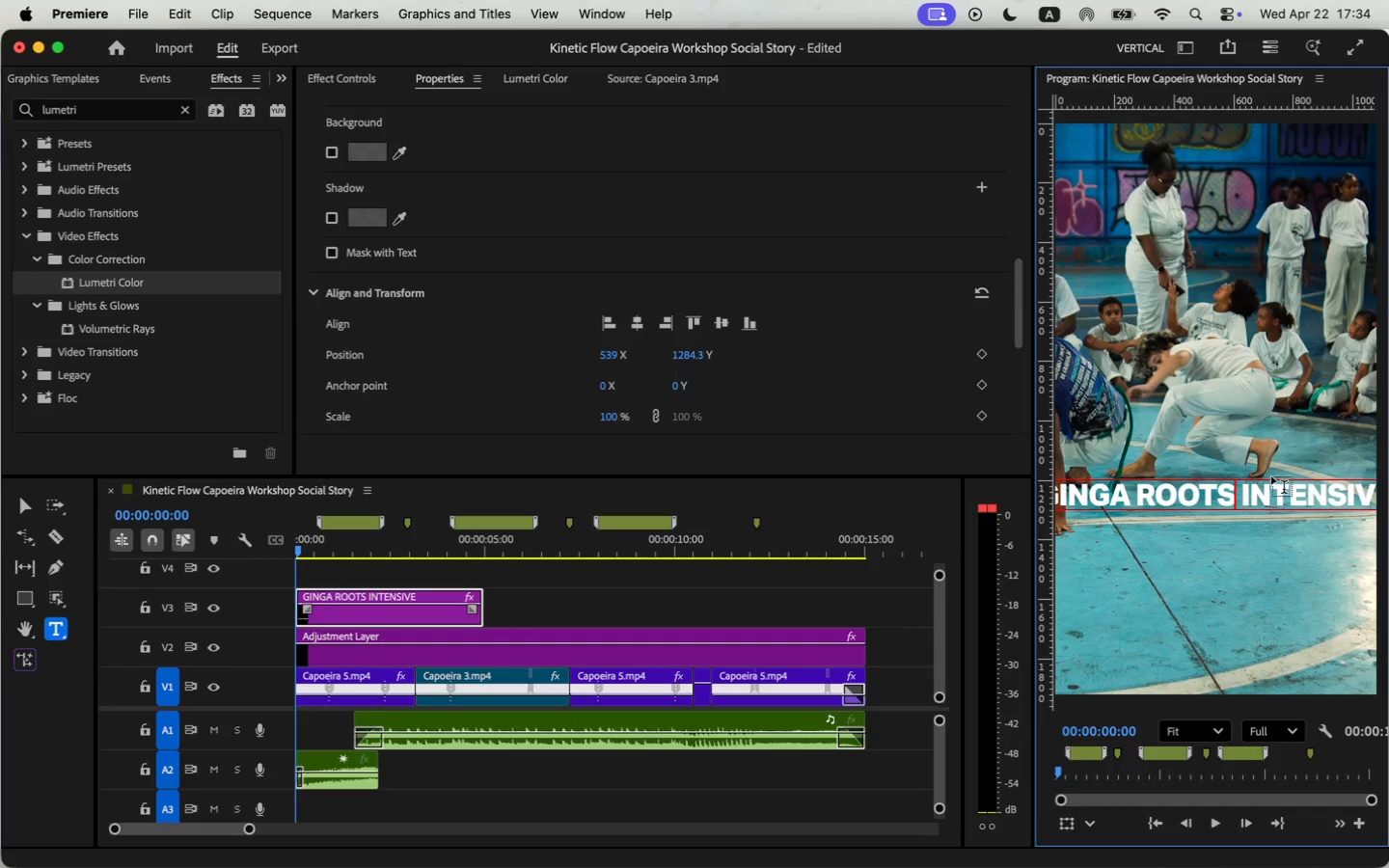 
key(ArrowRight)
 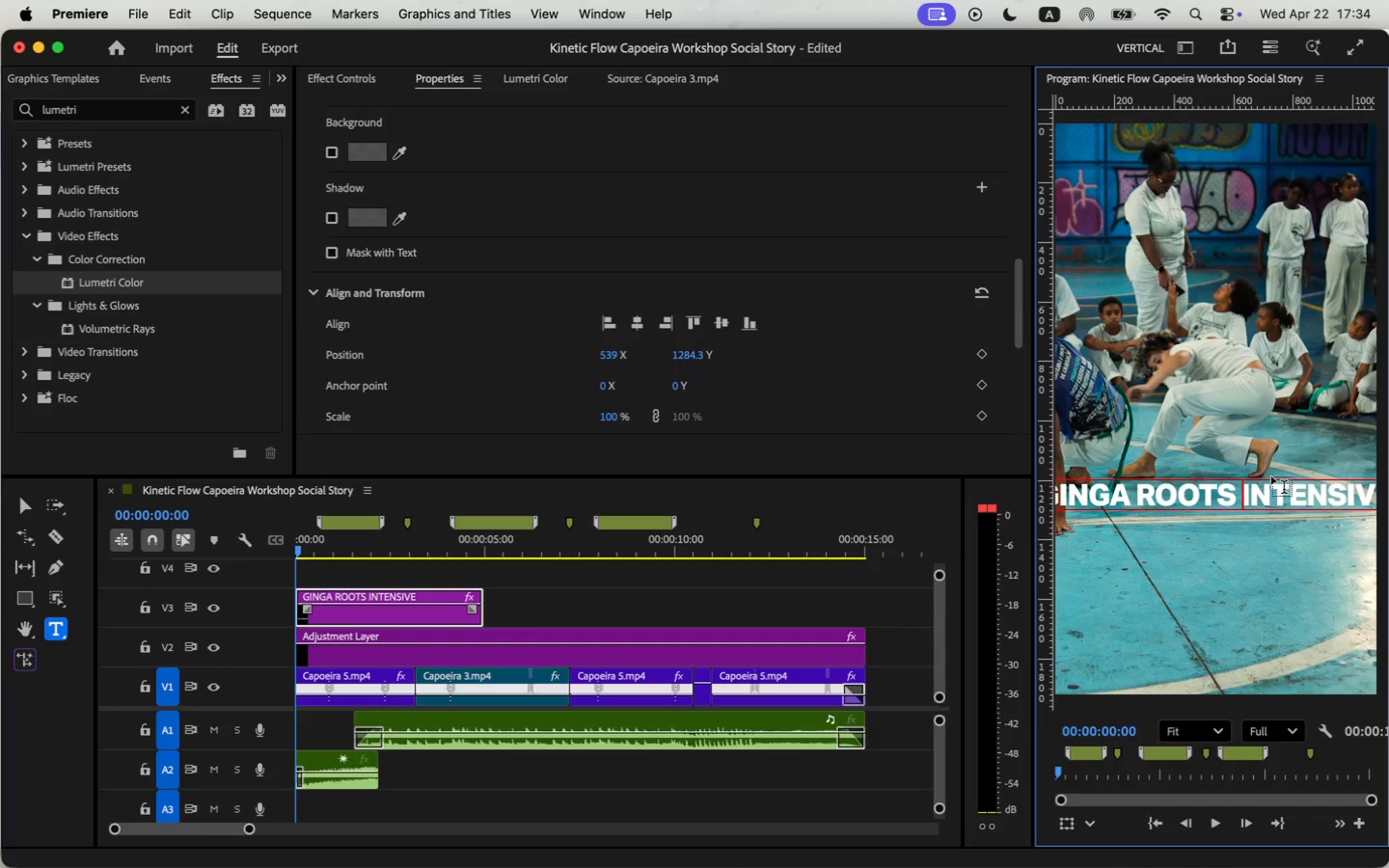 
key(Backspace)
 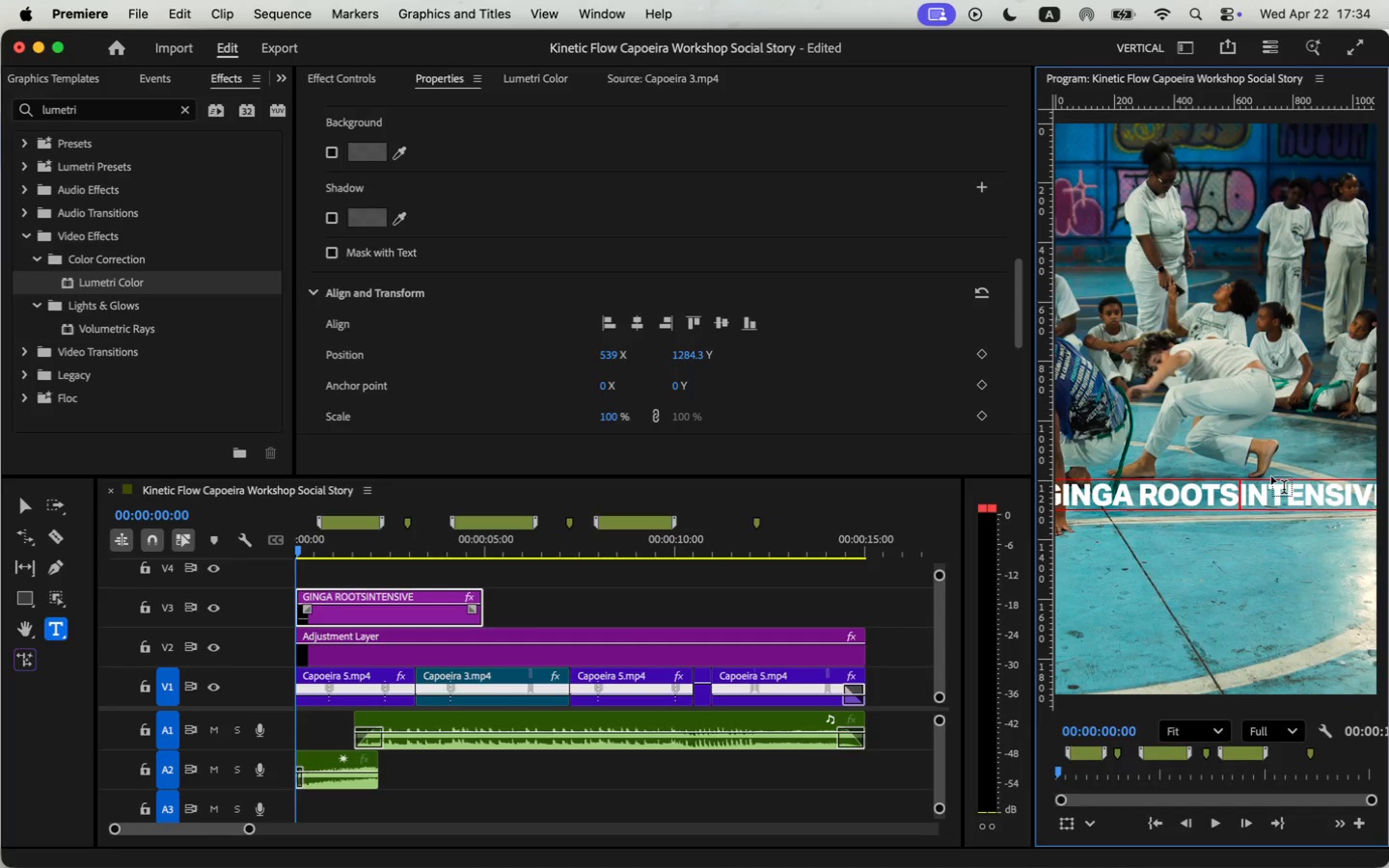 
key(Enter)
 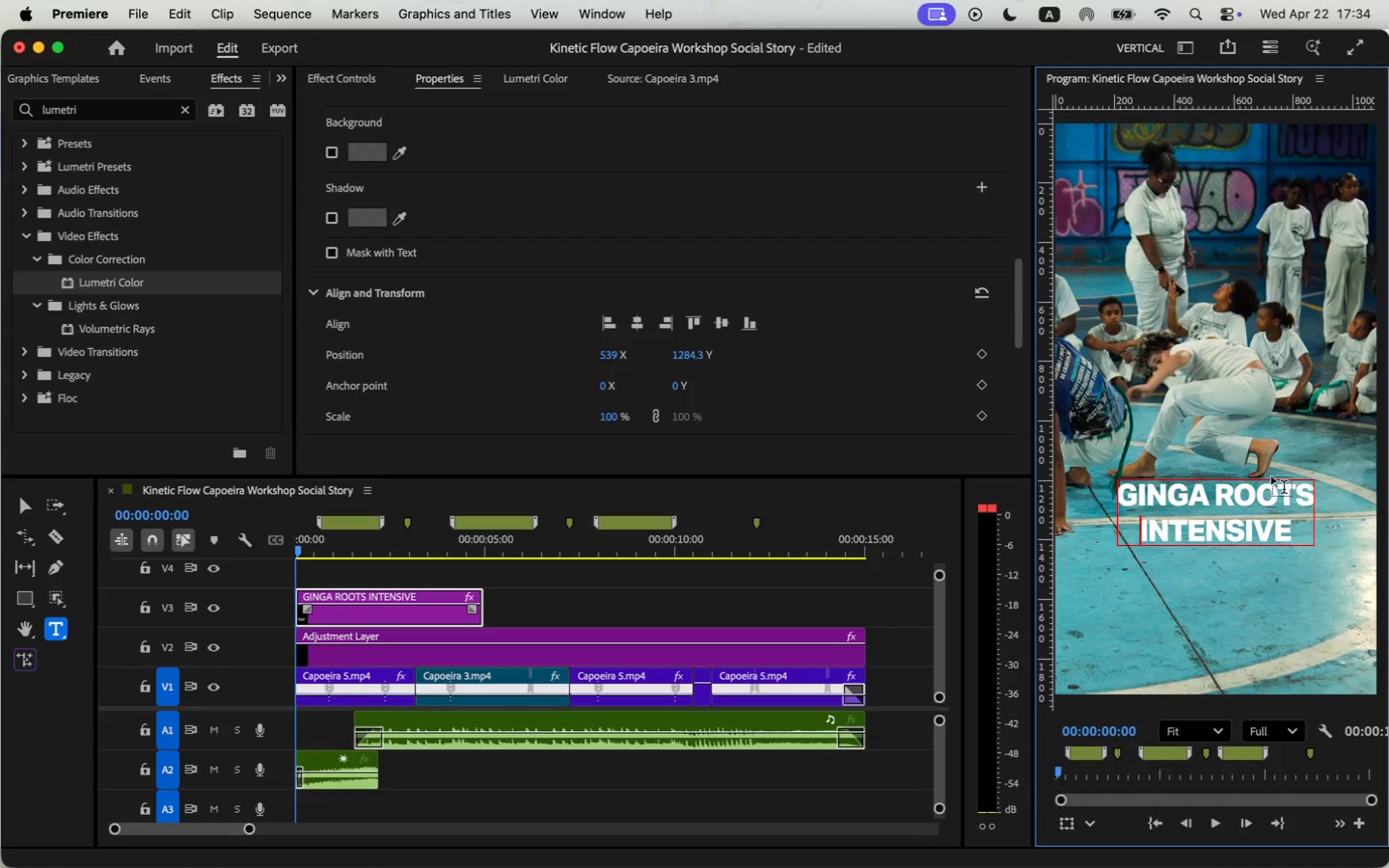 
key(Meta+CommandLeft)
 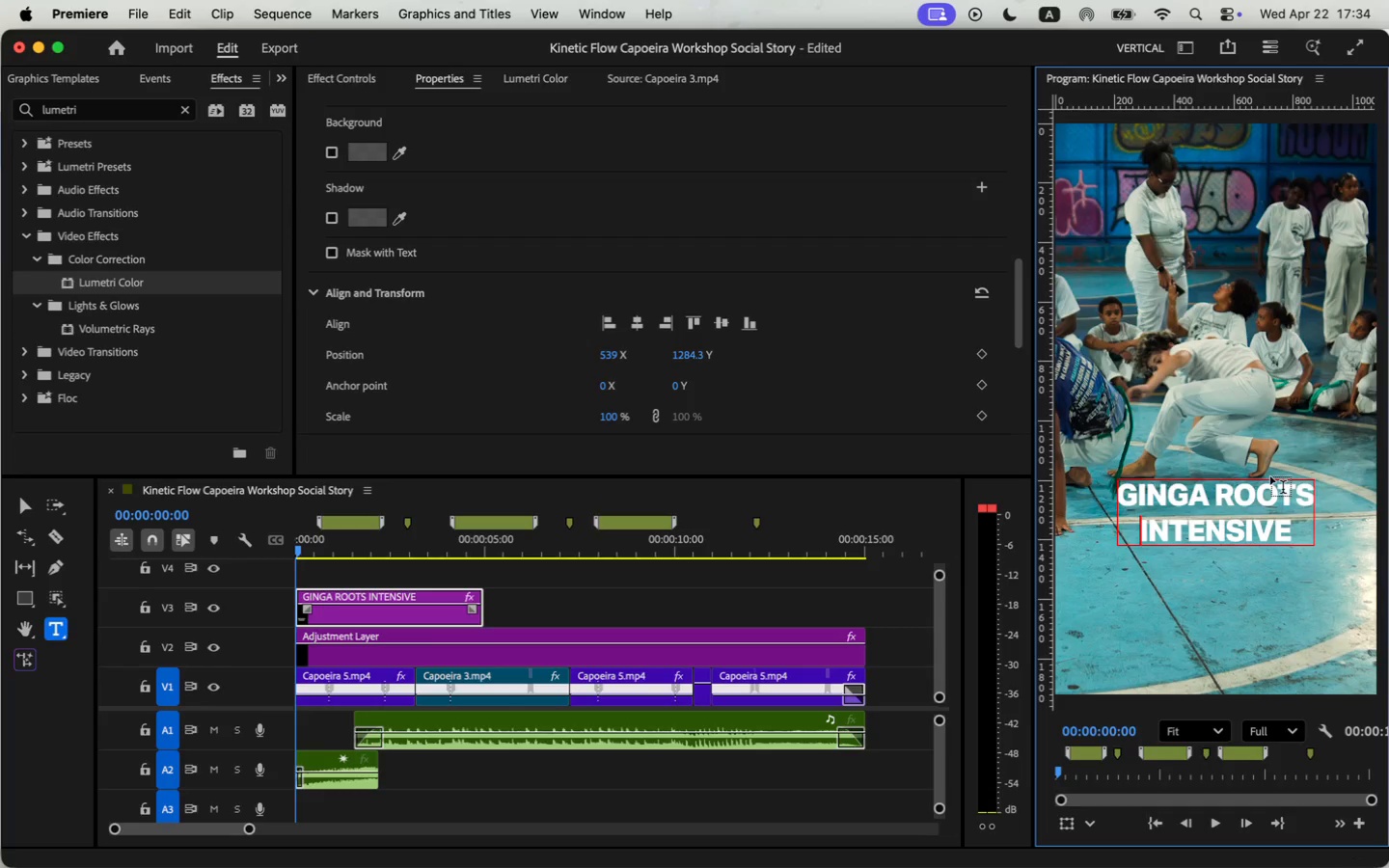 
key(Meta+A)
 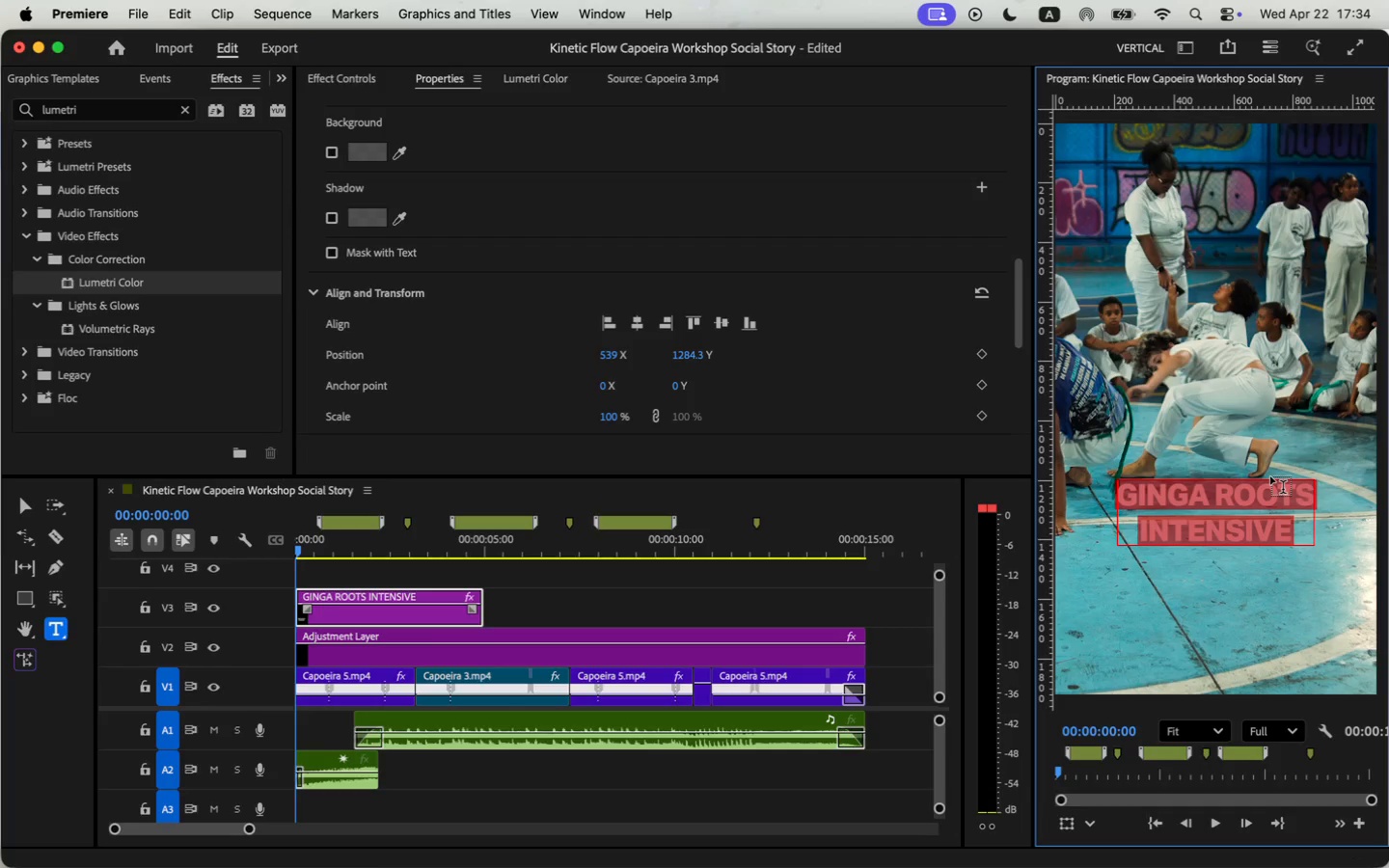 
scroll: coordinate [693, 312], scroll_direction: down, amount: 23.0
 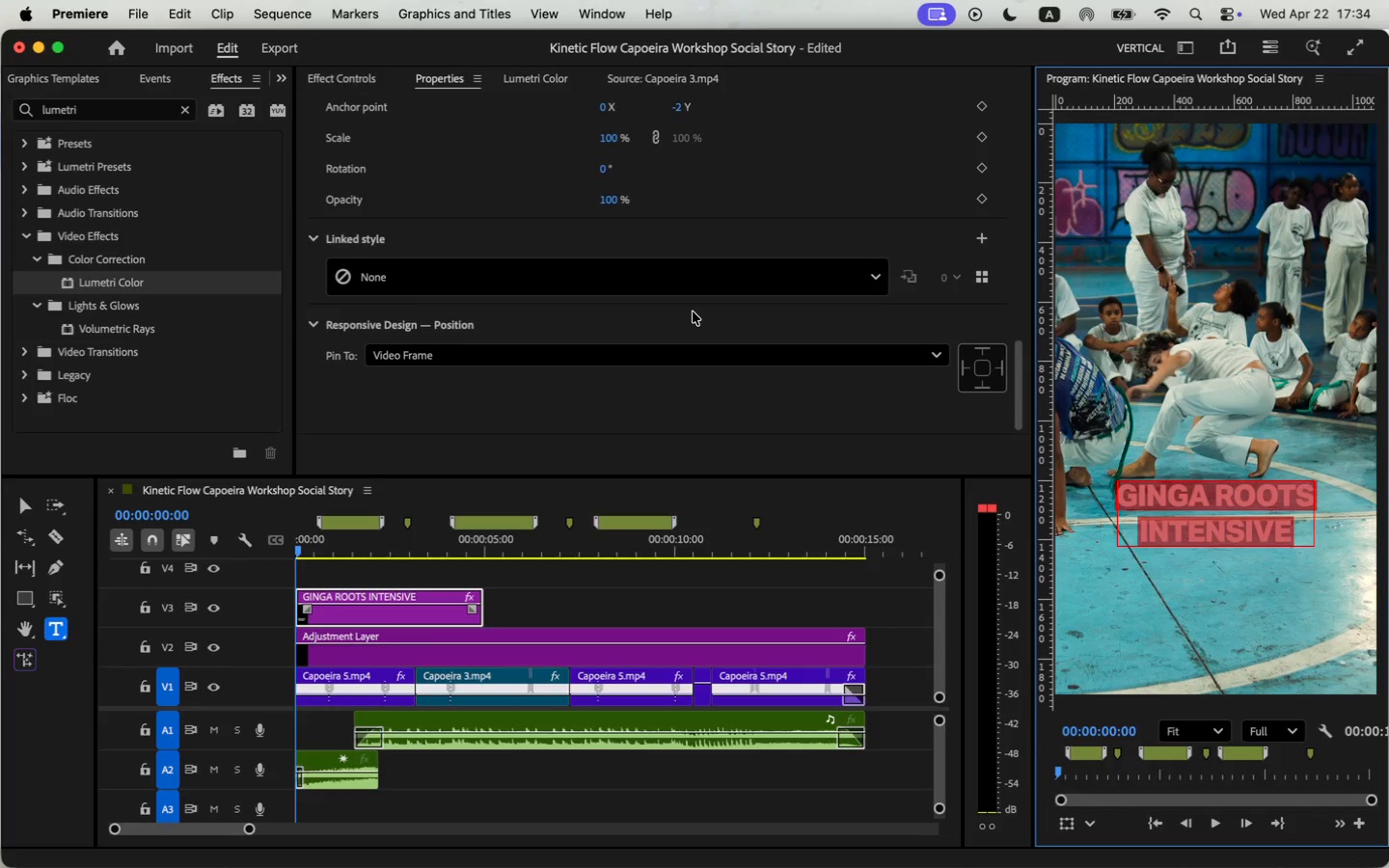 
scroll: coordinate [641, 316], scroll_direction: up, amount: 19.0
 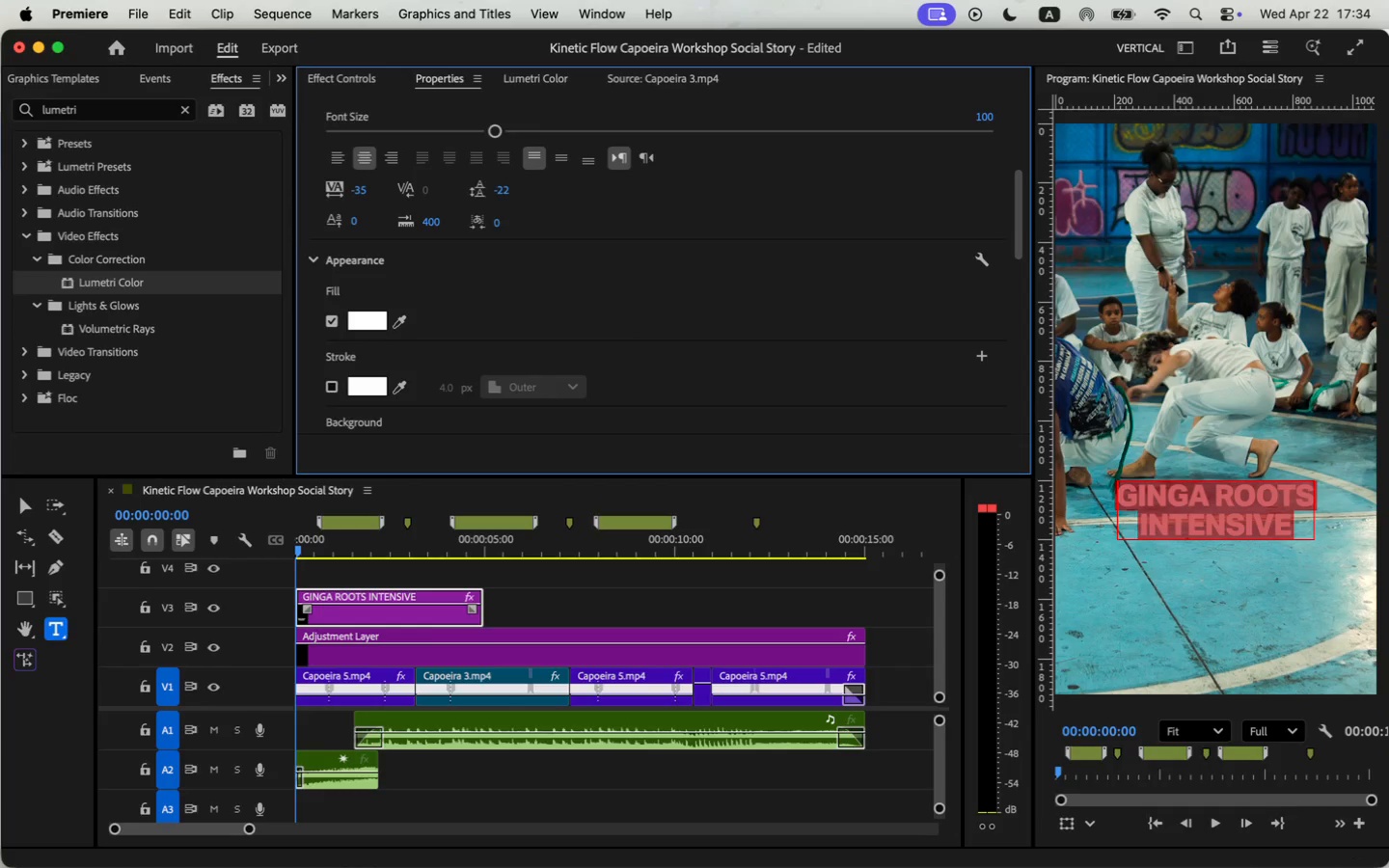 
wait(10.28)
 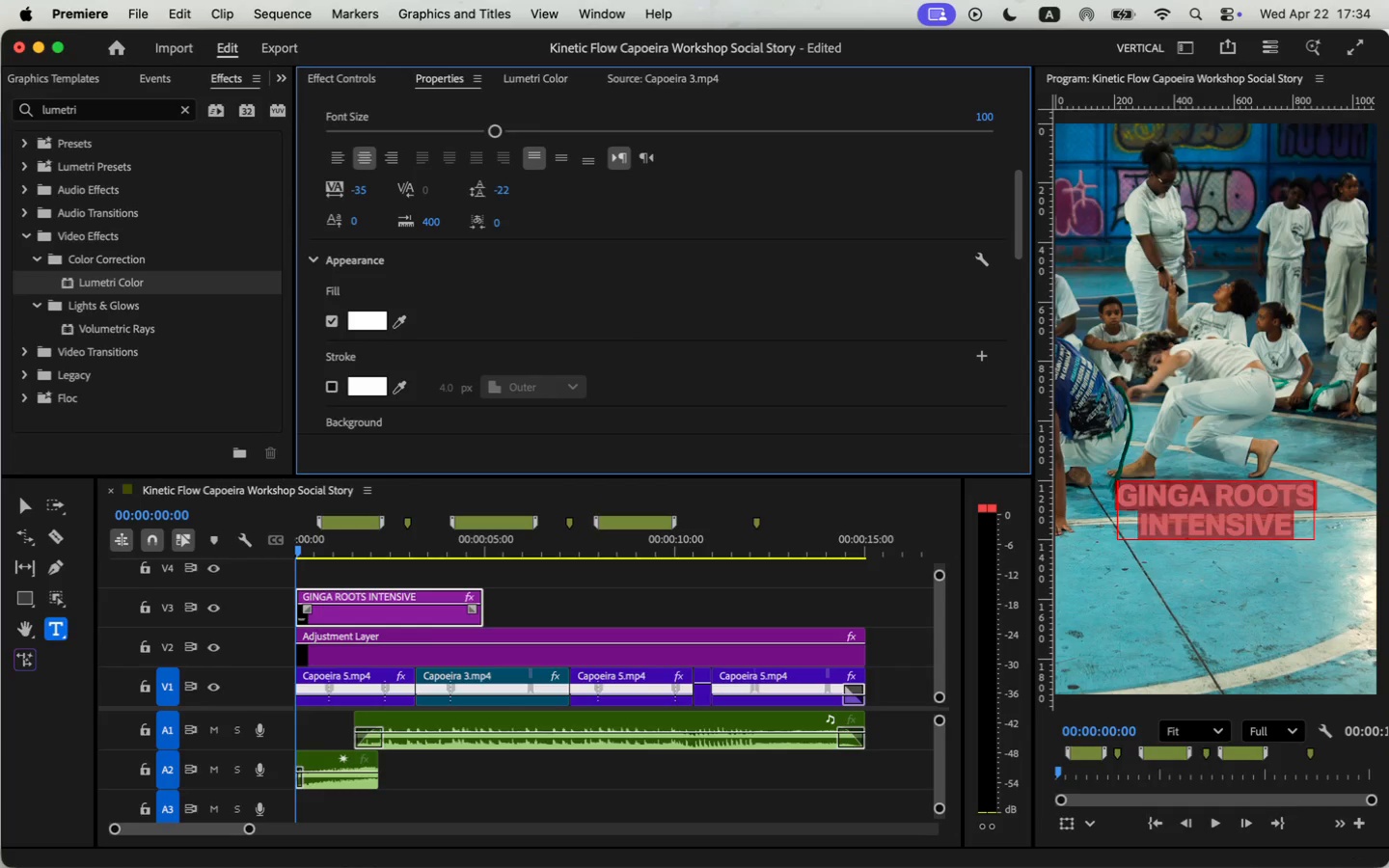 
scroll: coordinate [589, 350], scroll_direction: down, amount: 17.0
 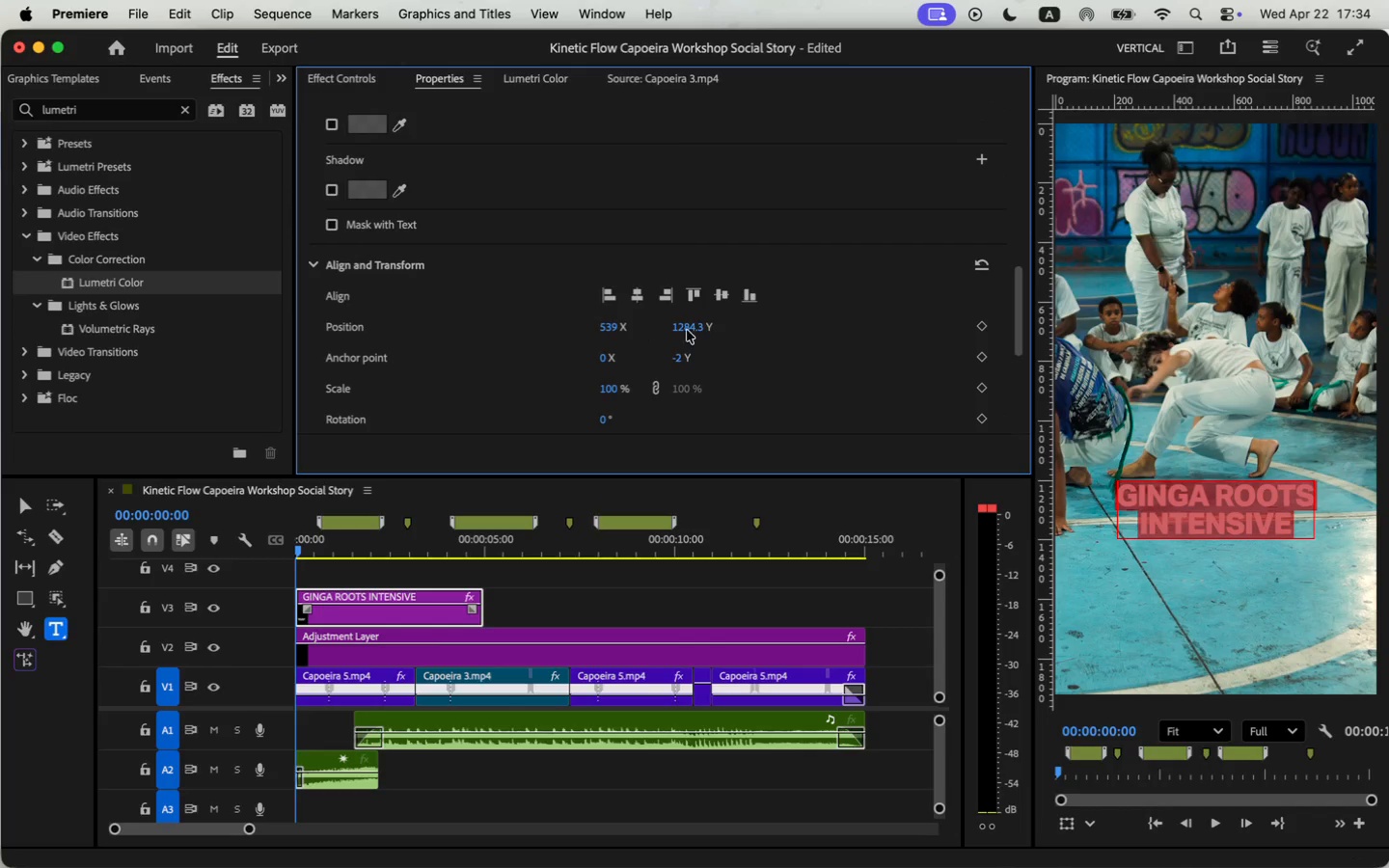 
left_click([631, 302])
 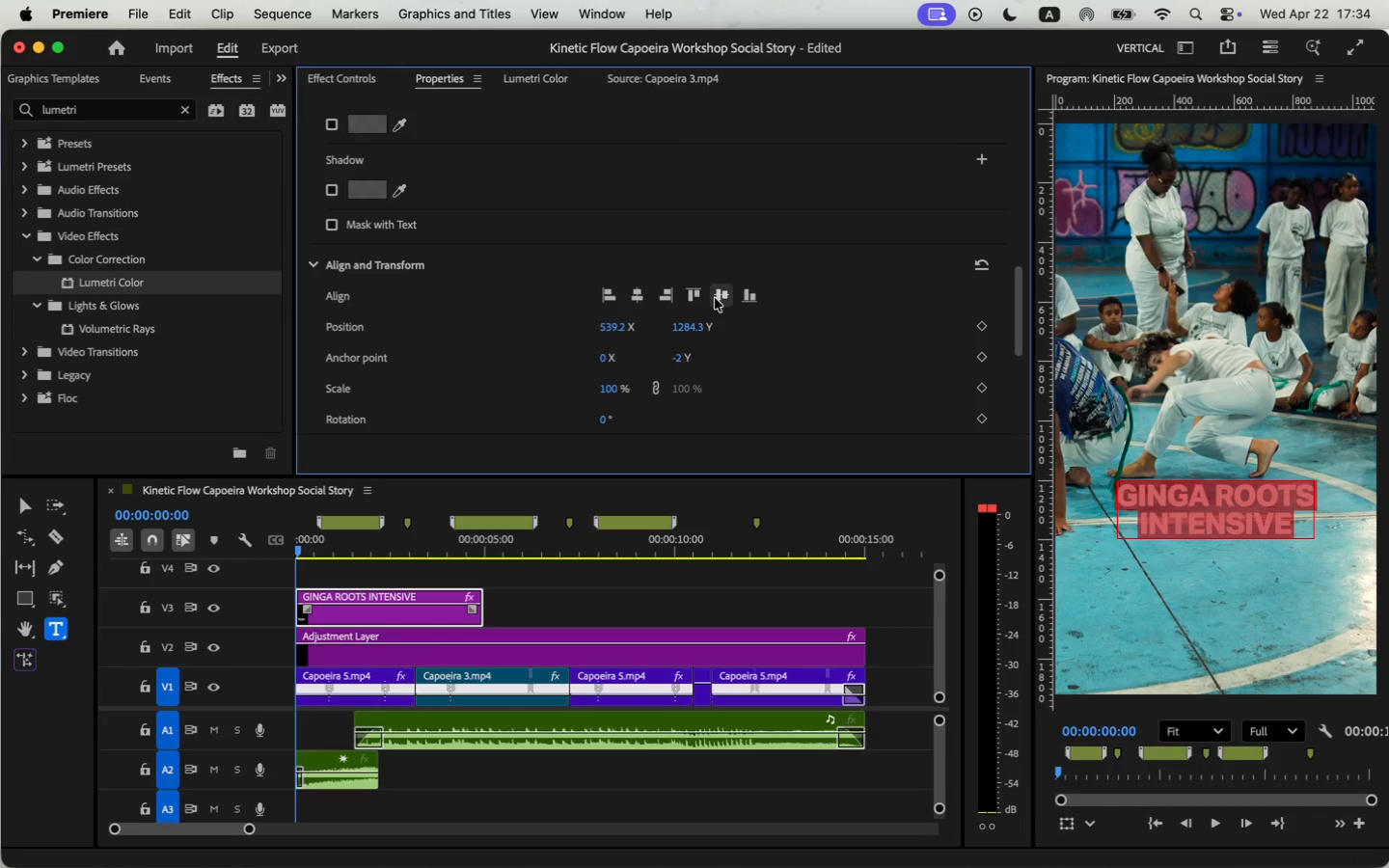 
left_click([722, 294])
 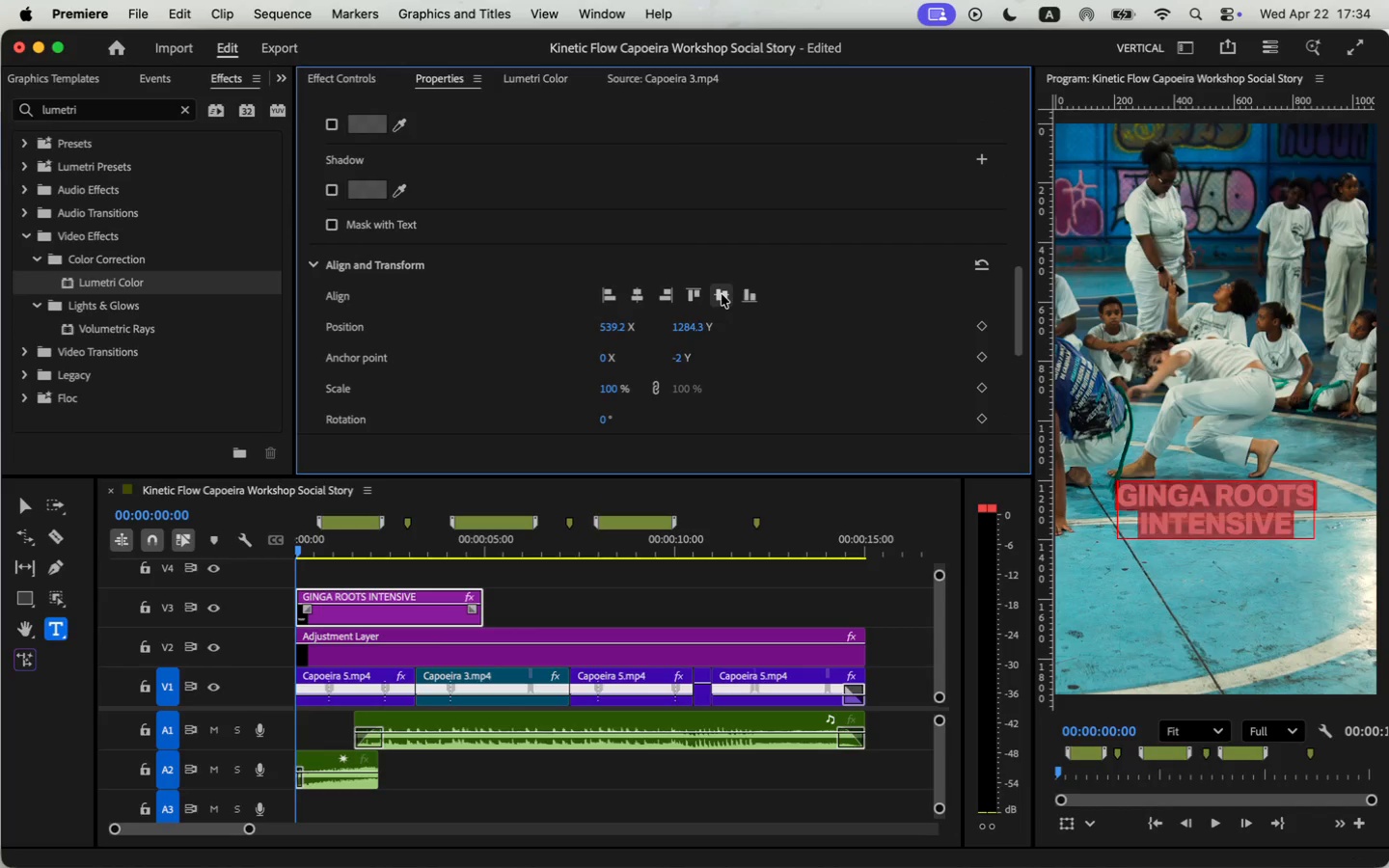 
left_click_drag(start_coordinate=[694, 333], to_coordinate=[951, 233])
 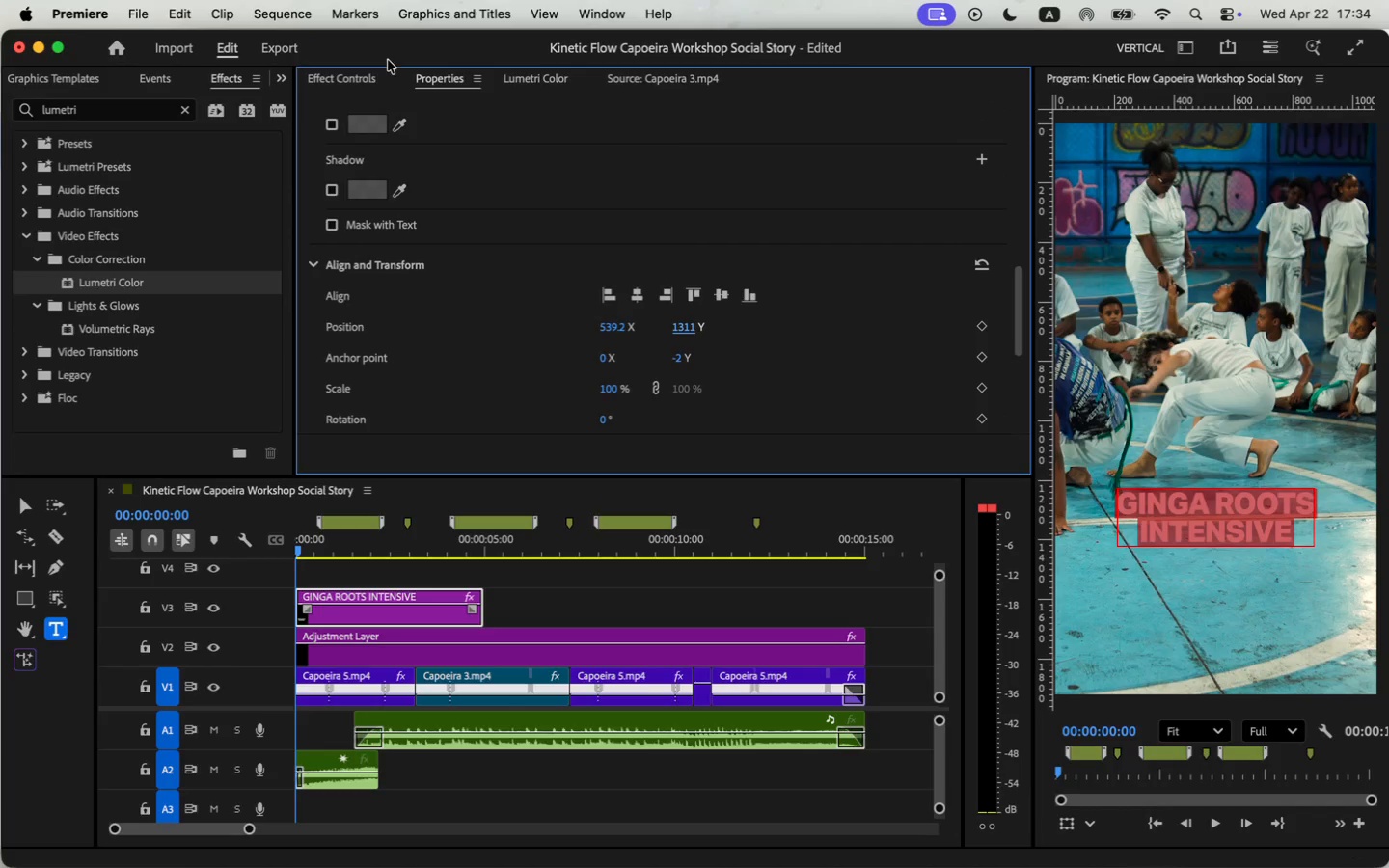 
left_click([275, 81])
 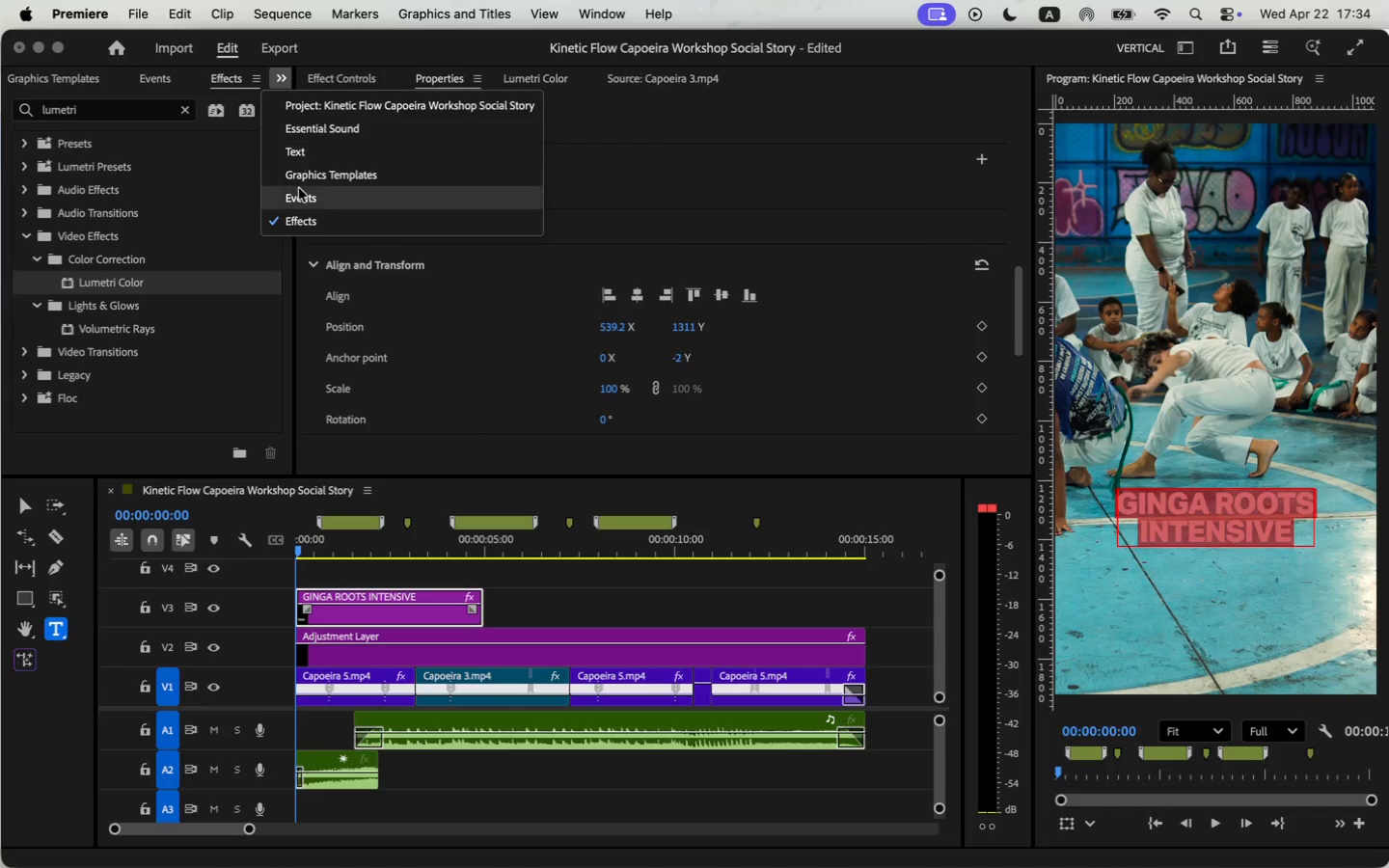 
left_click([297, 217])
 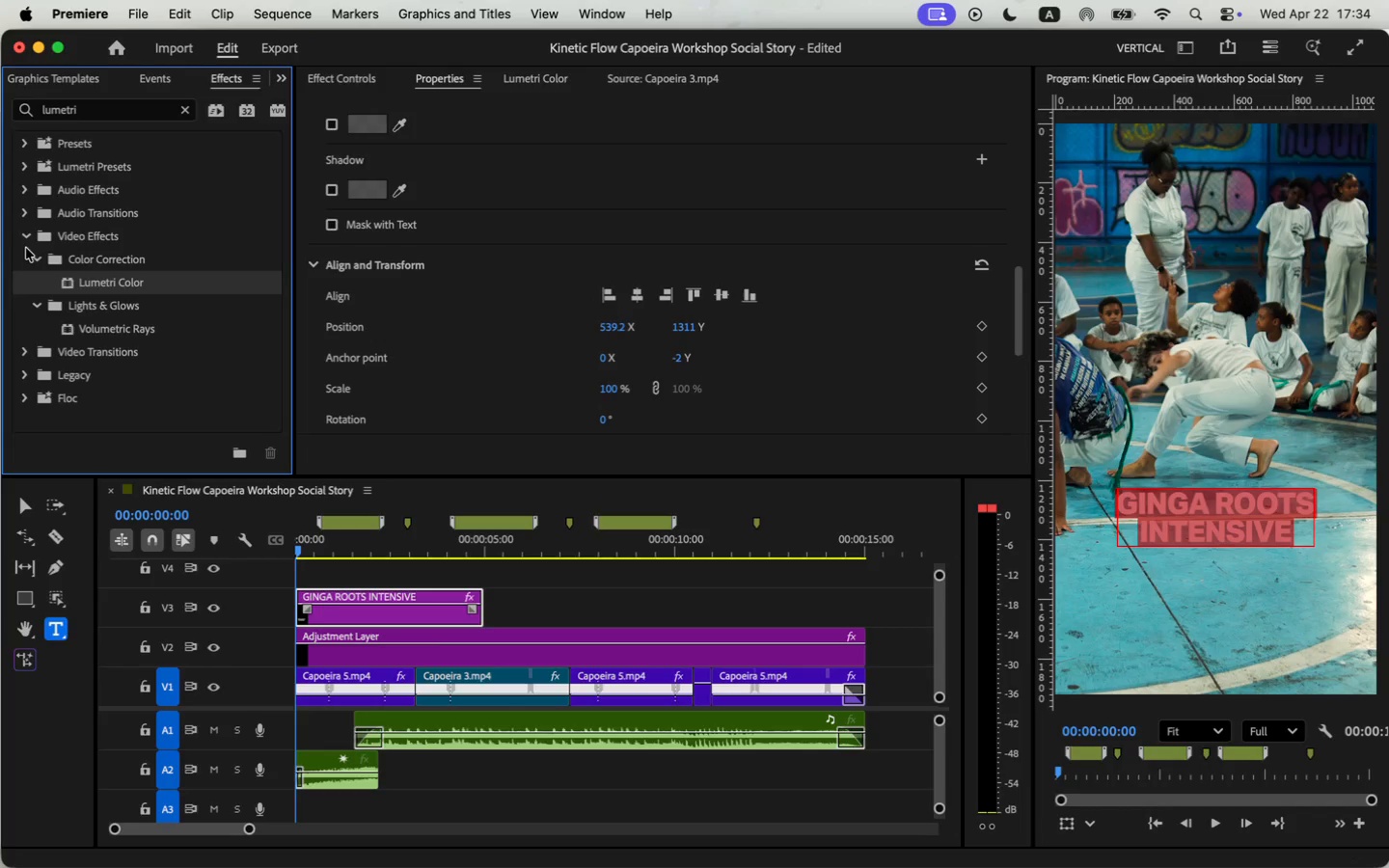 
left_click([21, 236])
 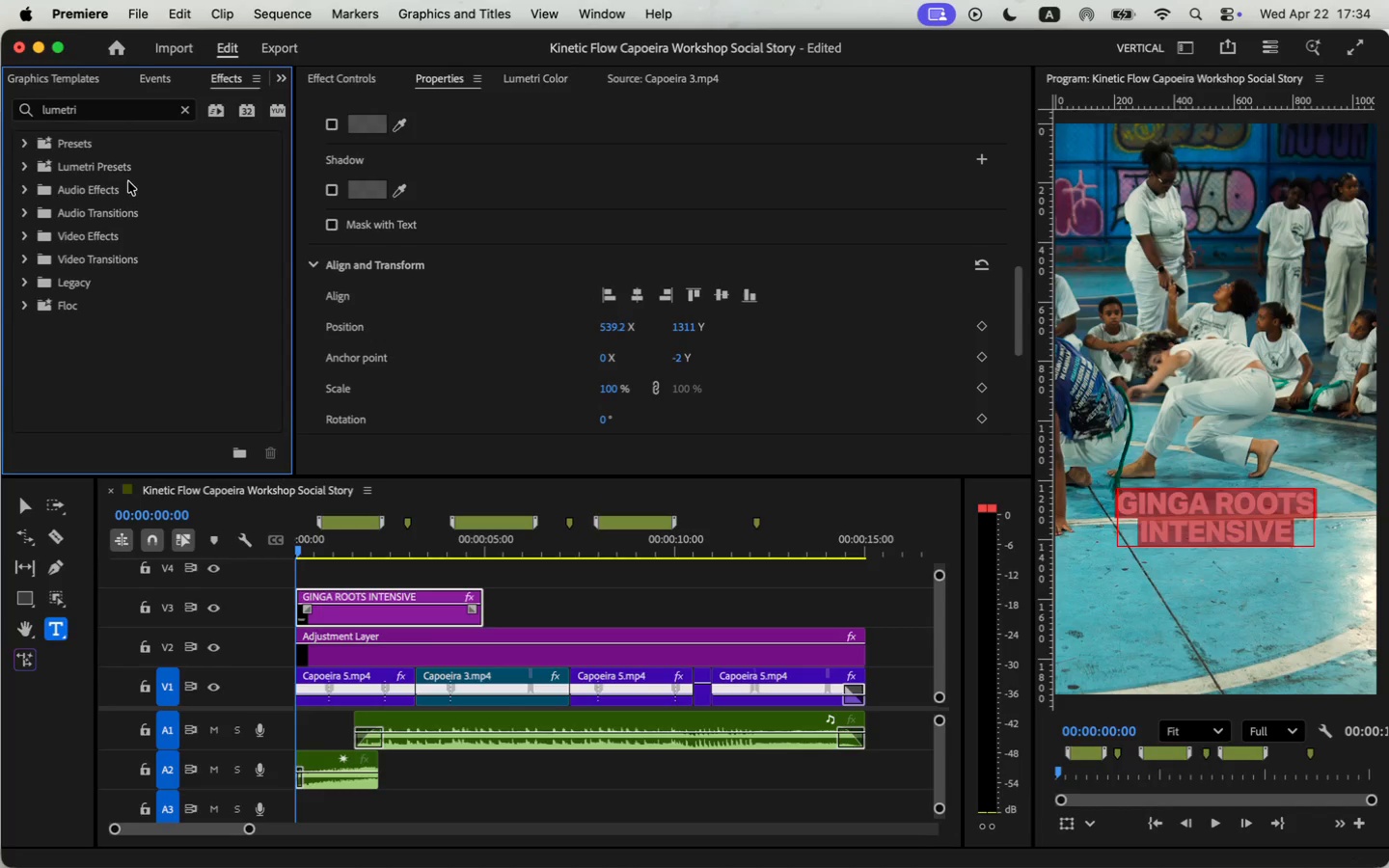 
mouse_move([26, 269])
 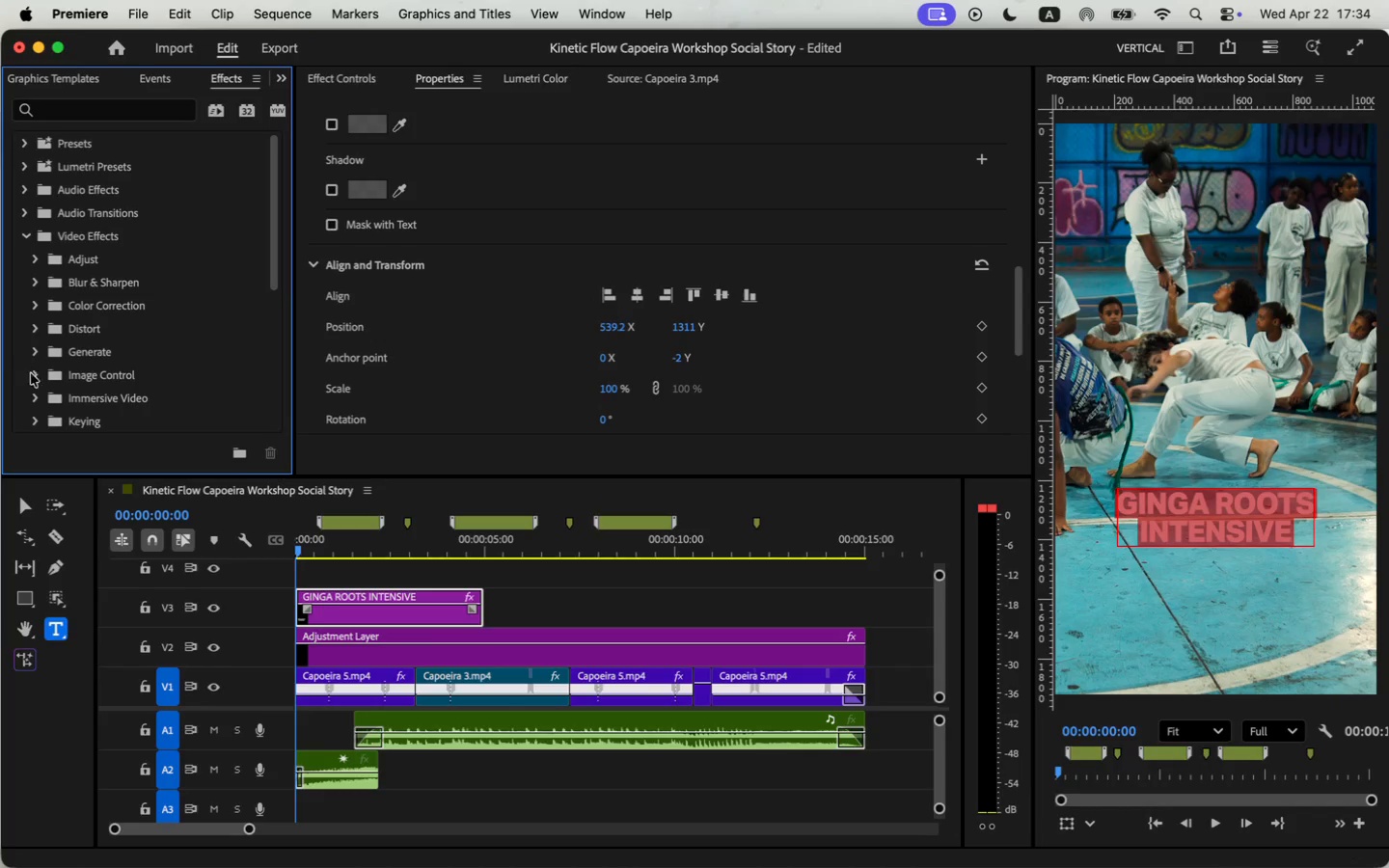 
scroll: coordinate [77, 370], scroll_direction: down, amount: 5.0
 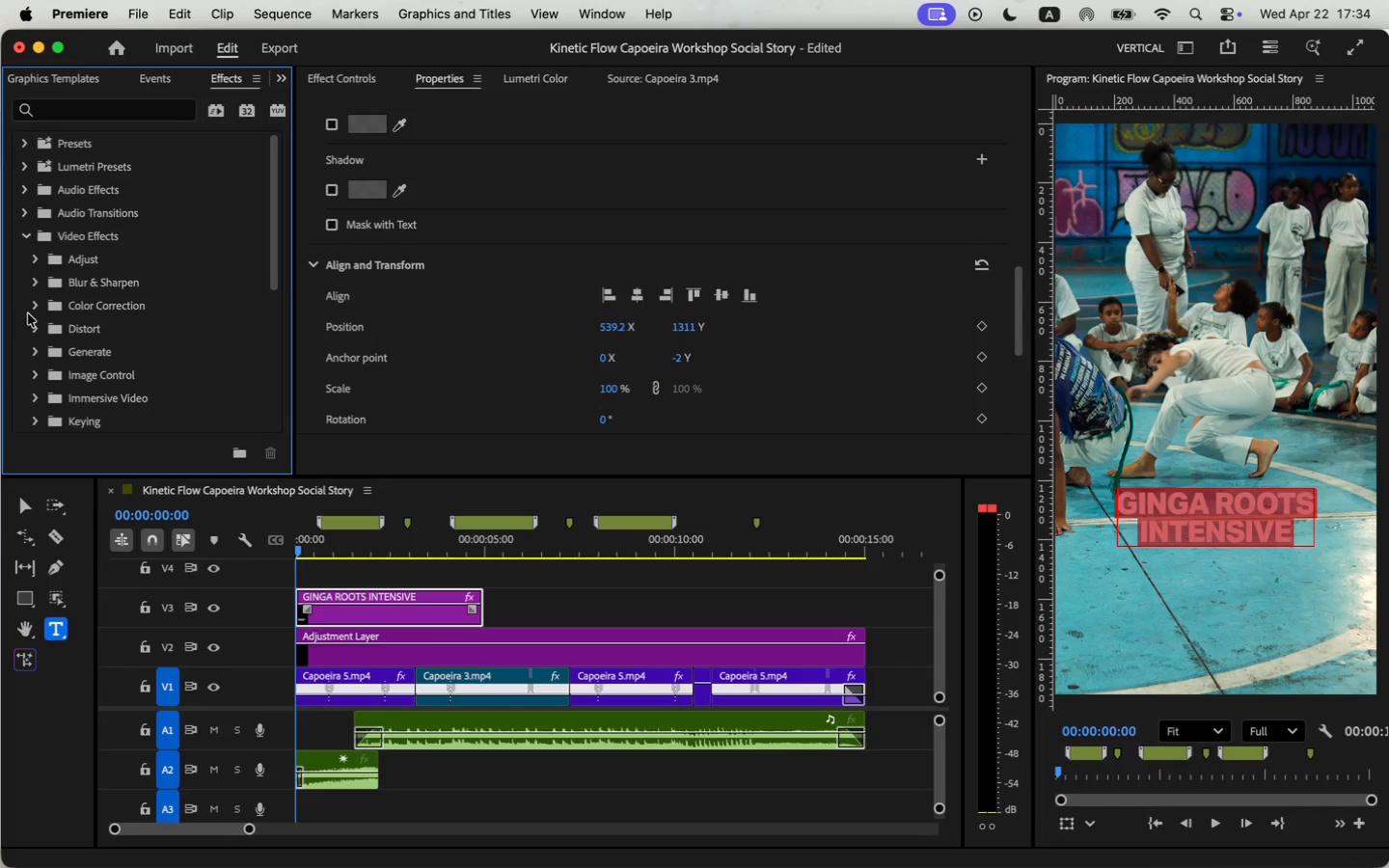 
scroll: coordinate [77, 370], scroll_direction: up, amount: 9.0
 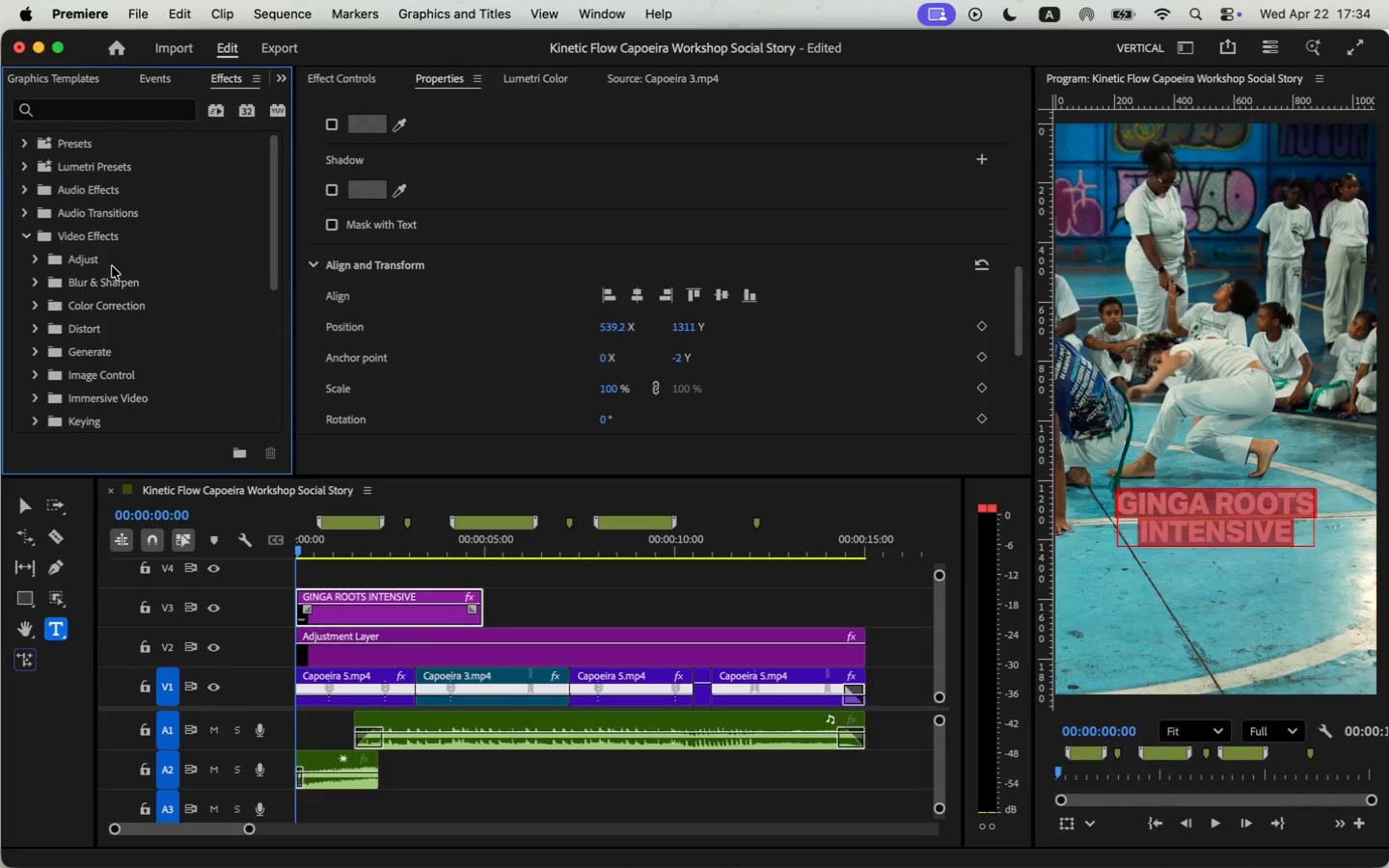 
left_click([33, 237])
 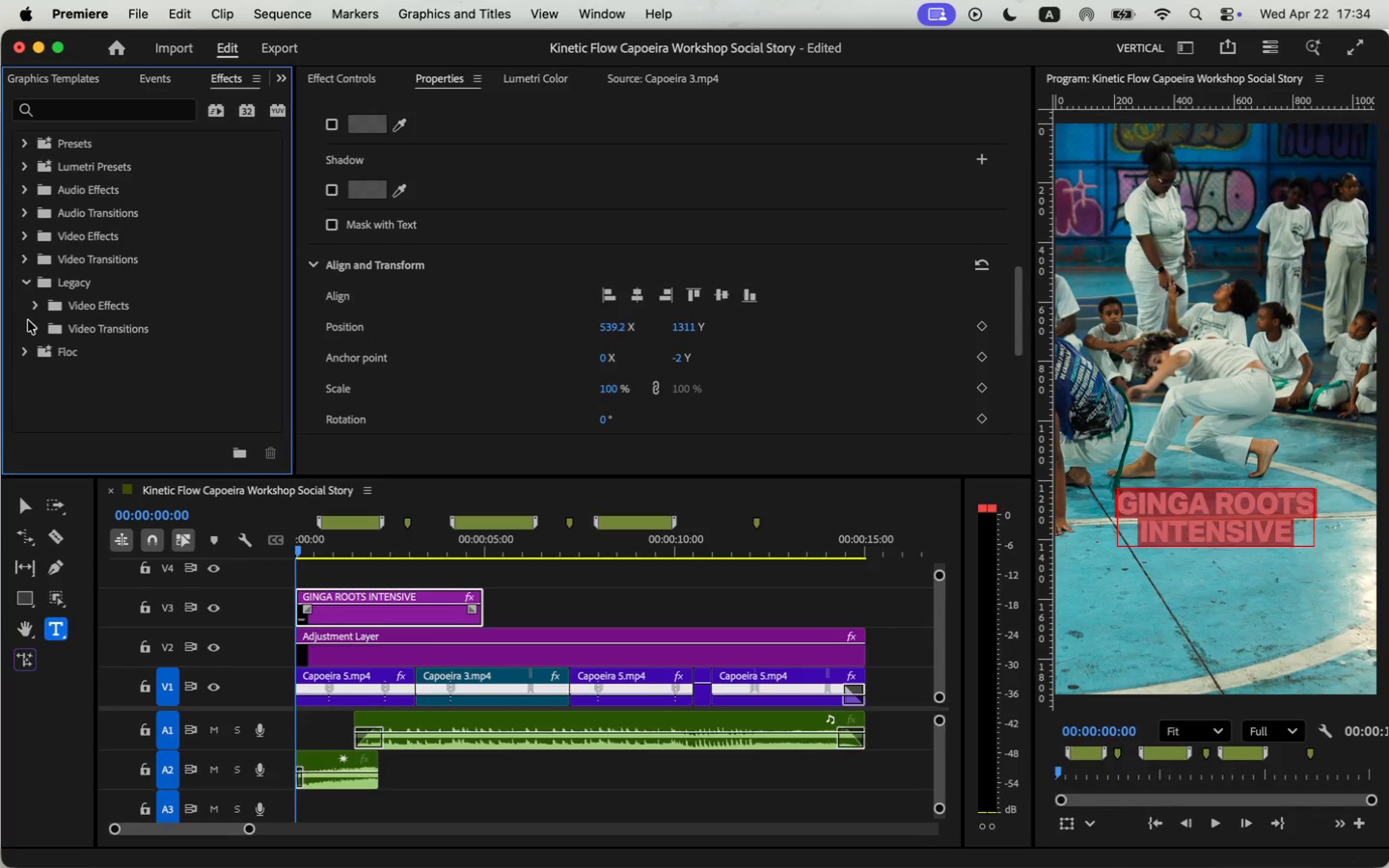 
left_click([28, 285])
 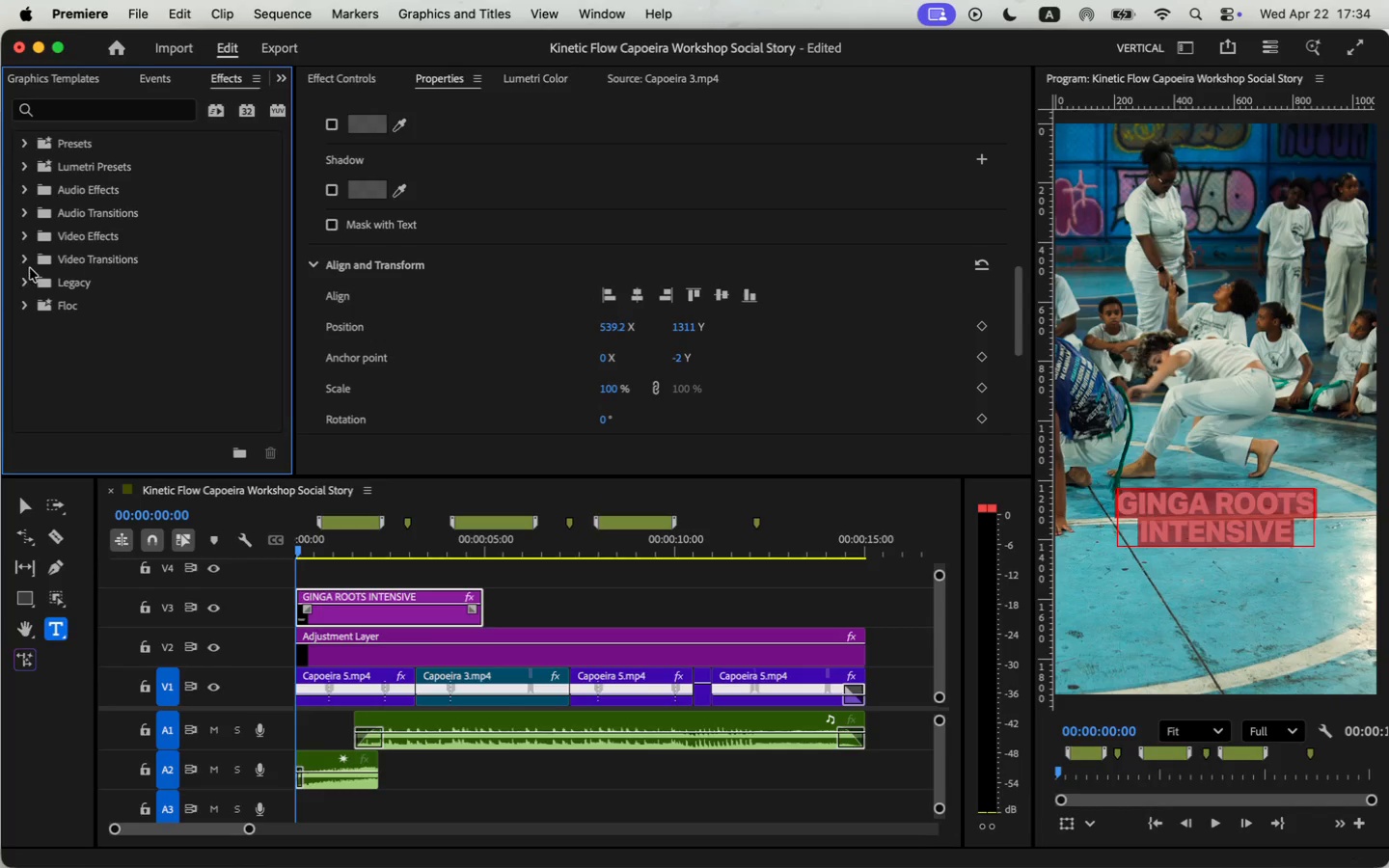 
left_click([31, 267])
 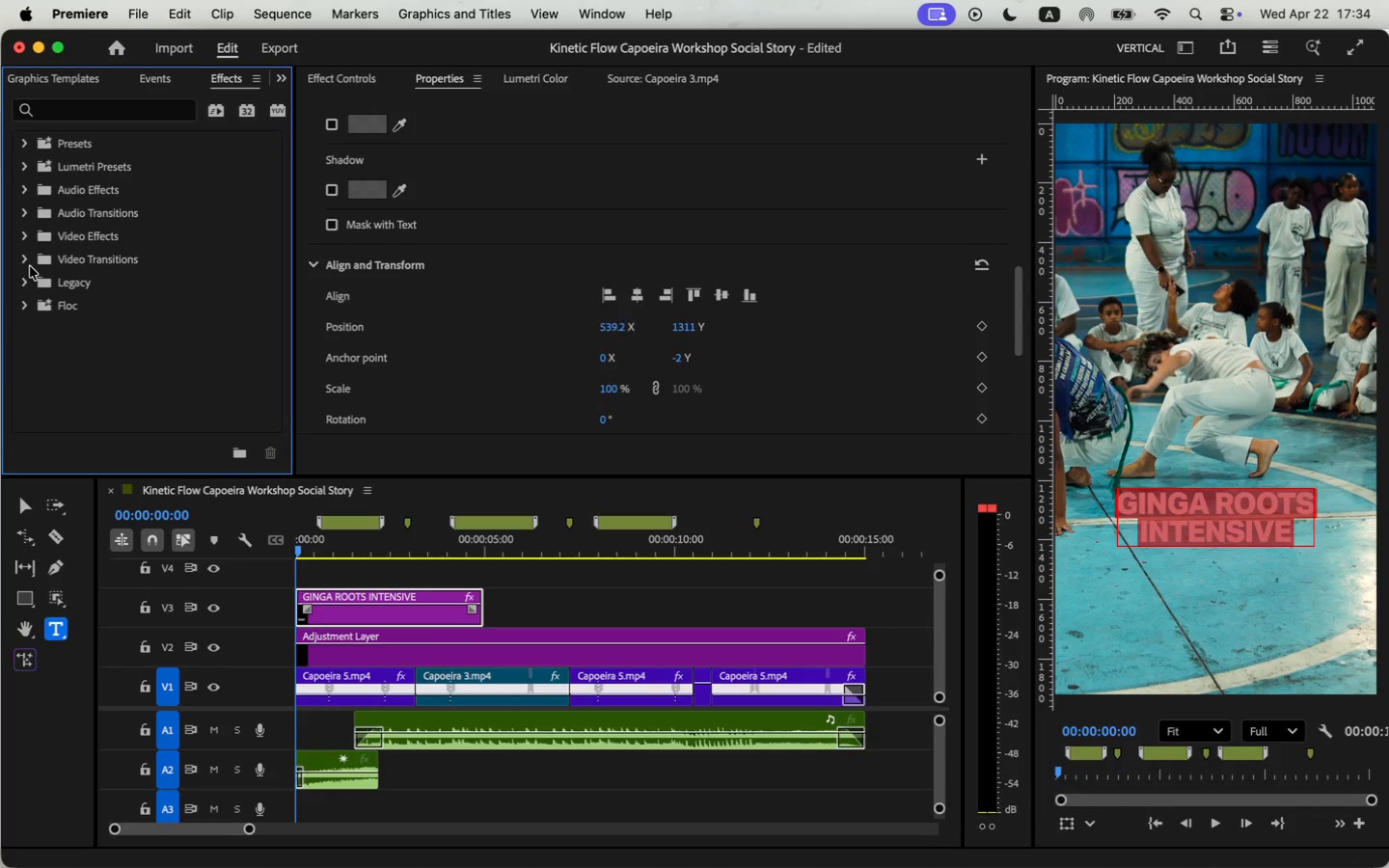 
left_click([29, 263])
 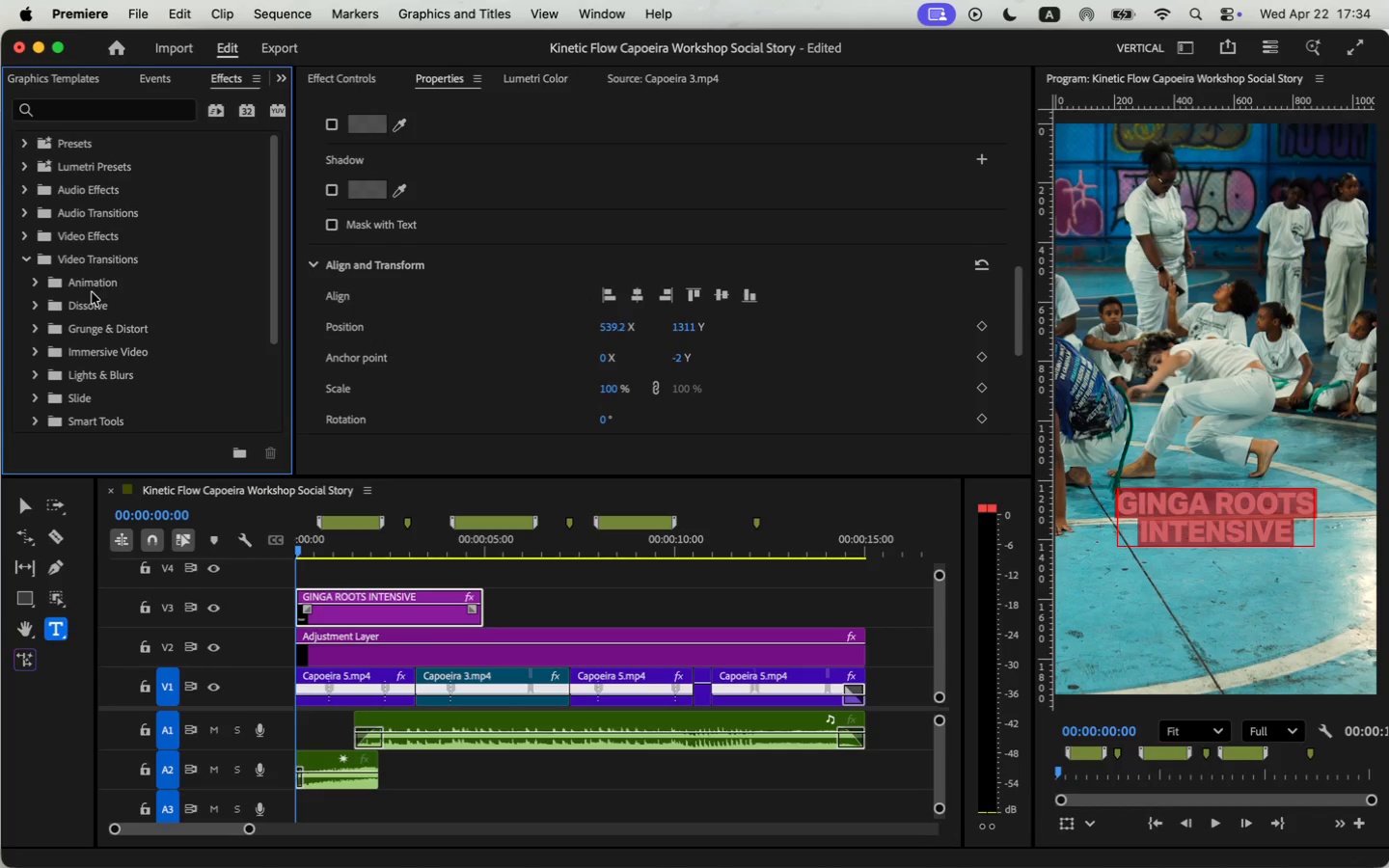 
left_click([37, 332])
 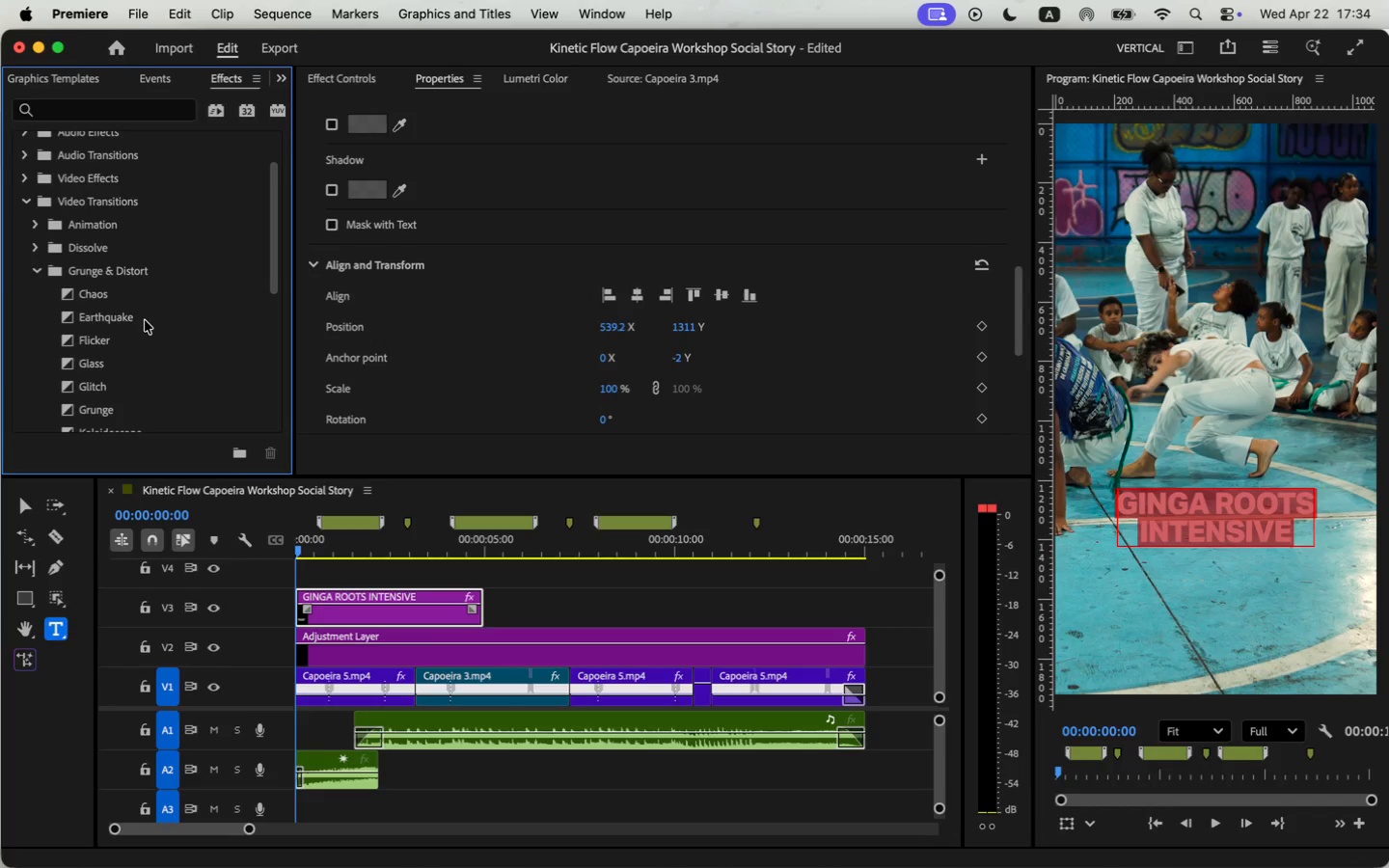 
scroll: coordinate [145, 320], scroll_direction: down, amount: 3.0
 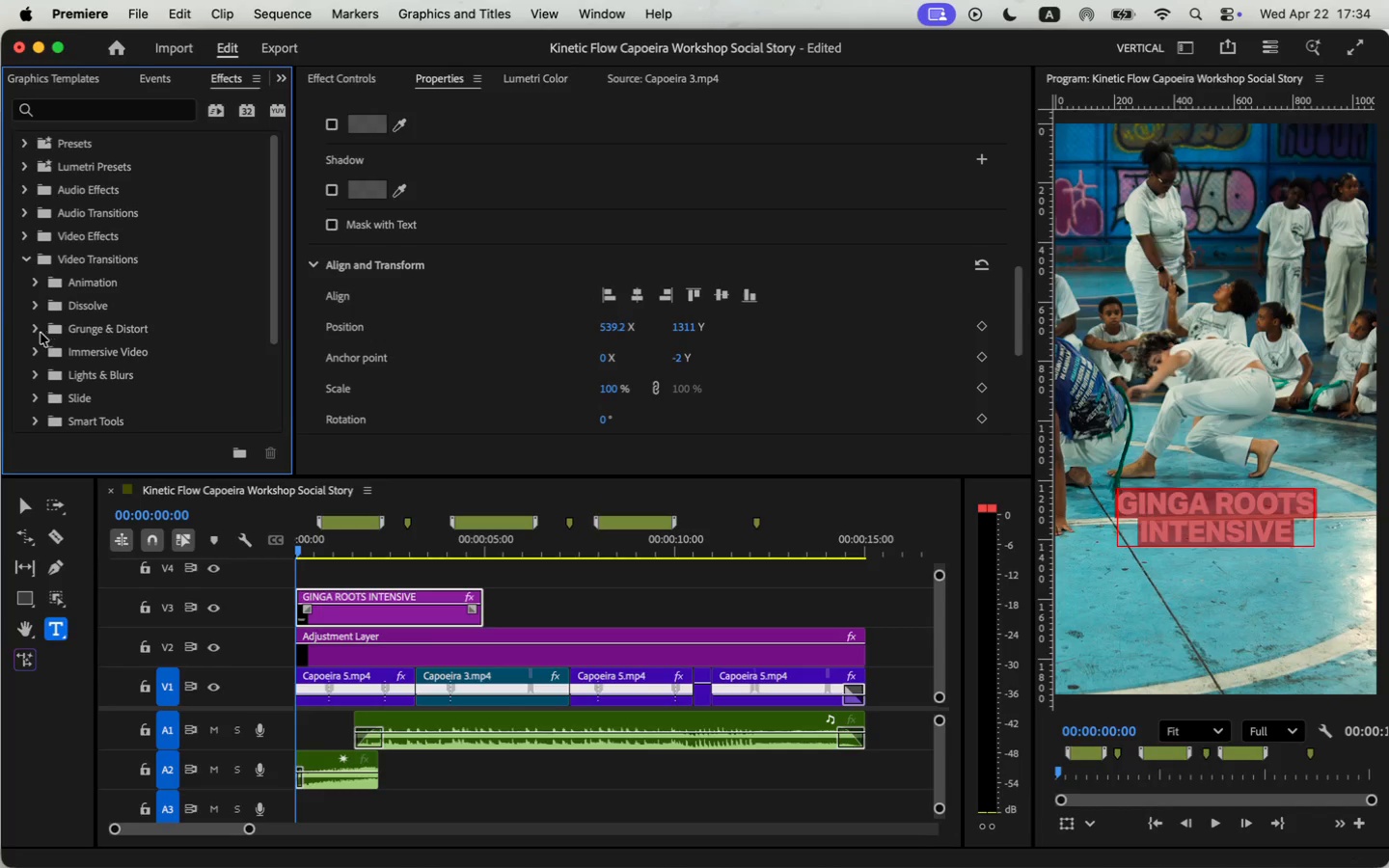 
left_click_drag(start_coordinate=[73, 296], to_coordinate=[306, 610])
 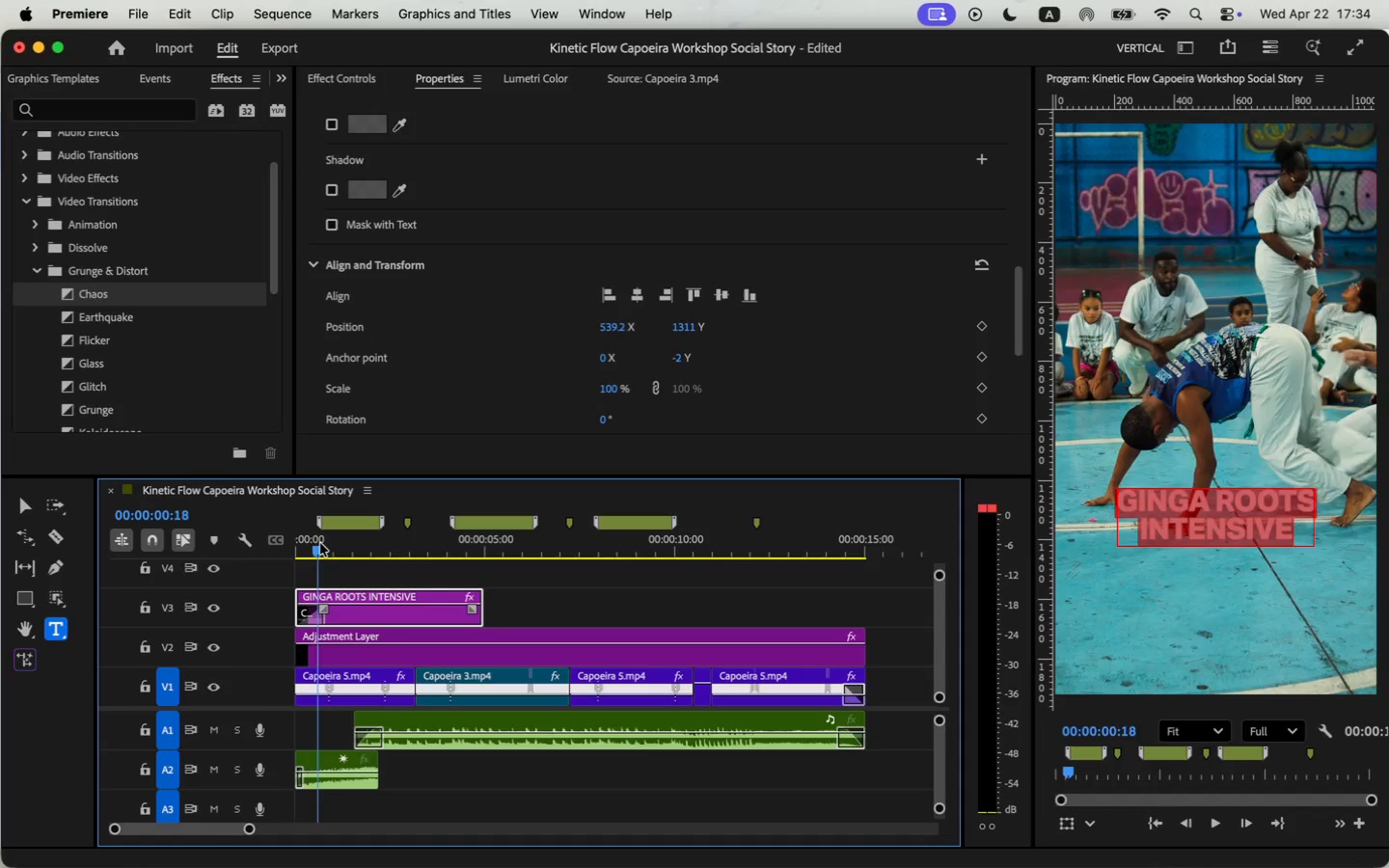 
wait(9.26)
 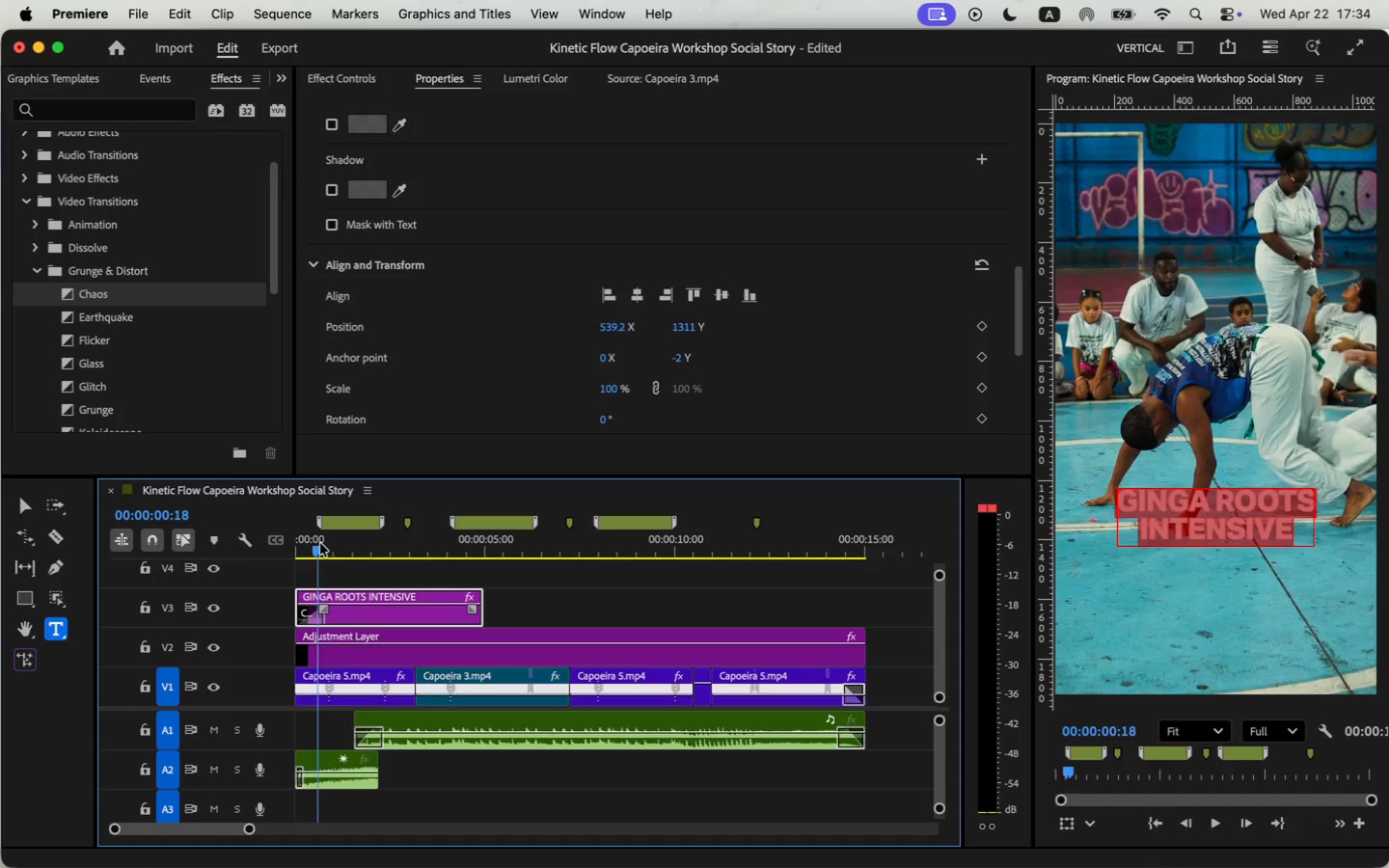 
left_click_drag(start_coordinate=[331, 547], to_coordinate=[321, 551])
 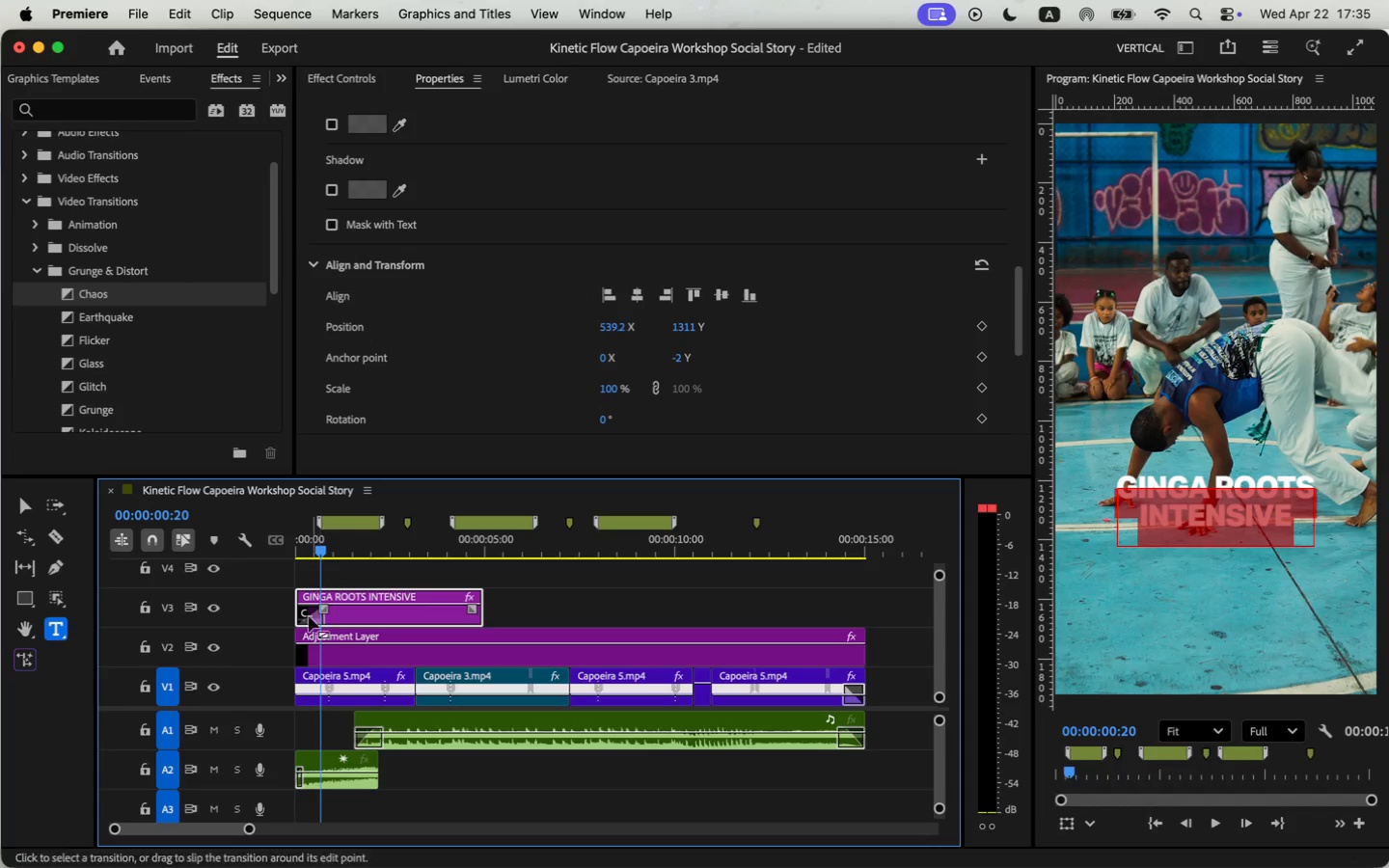 
double_click([312, 610])
 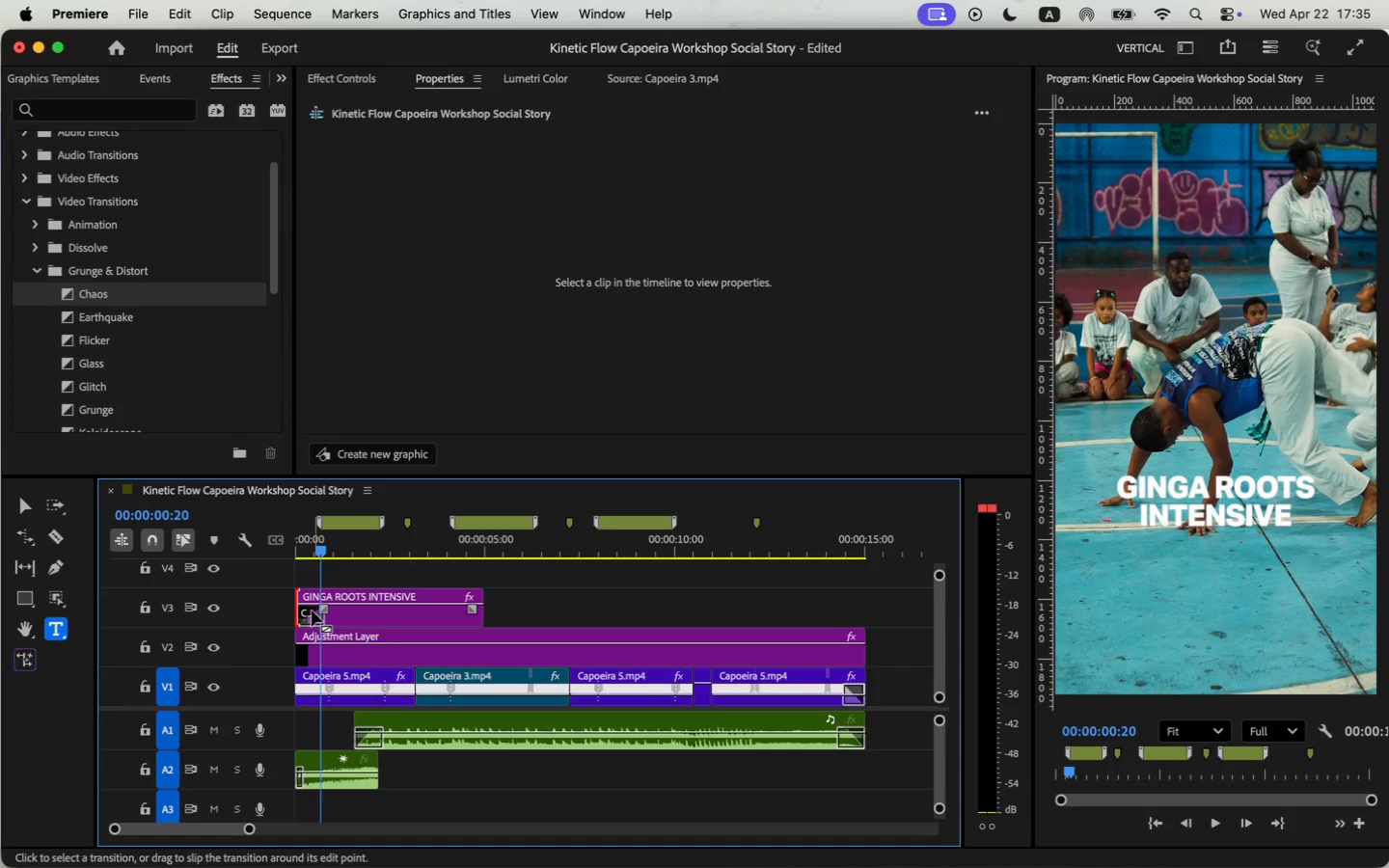 
triple_click([312, 610])
 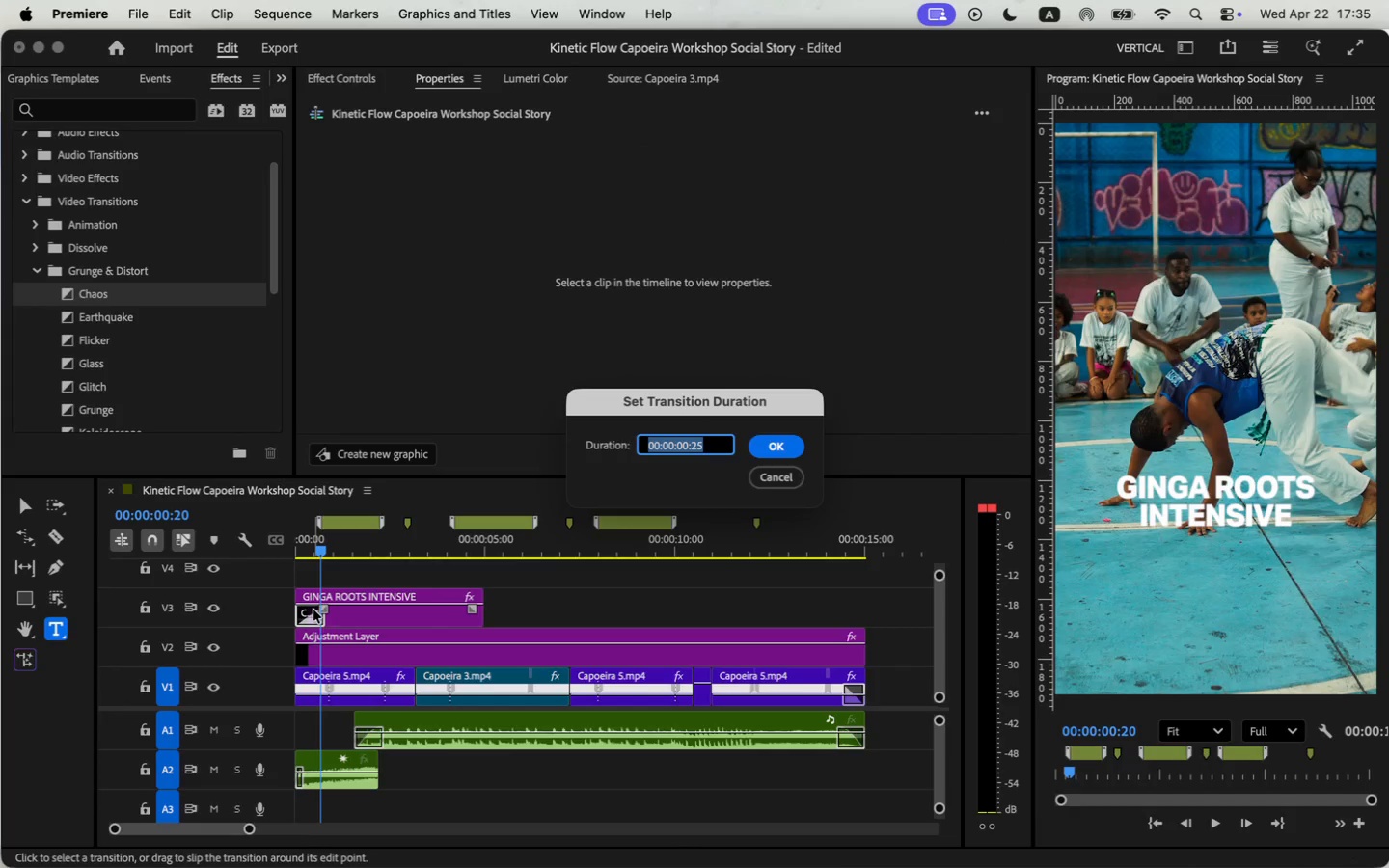 
key(Backspace)
key(Backspace)
type(20)
 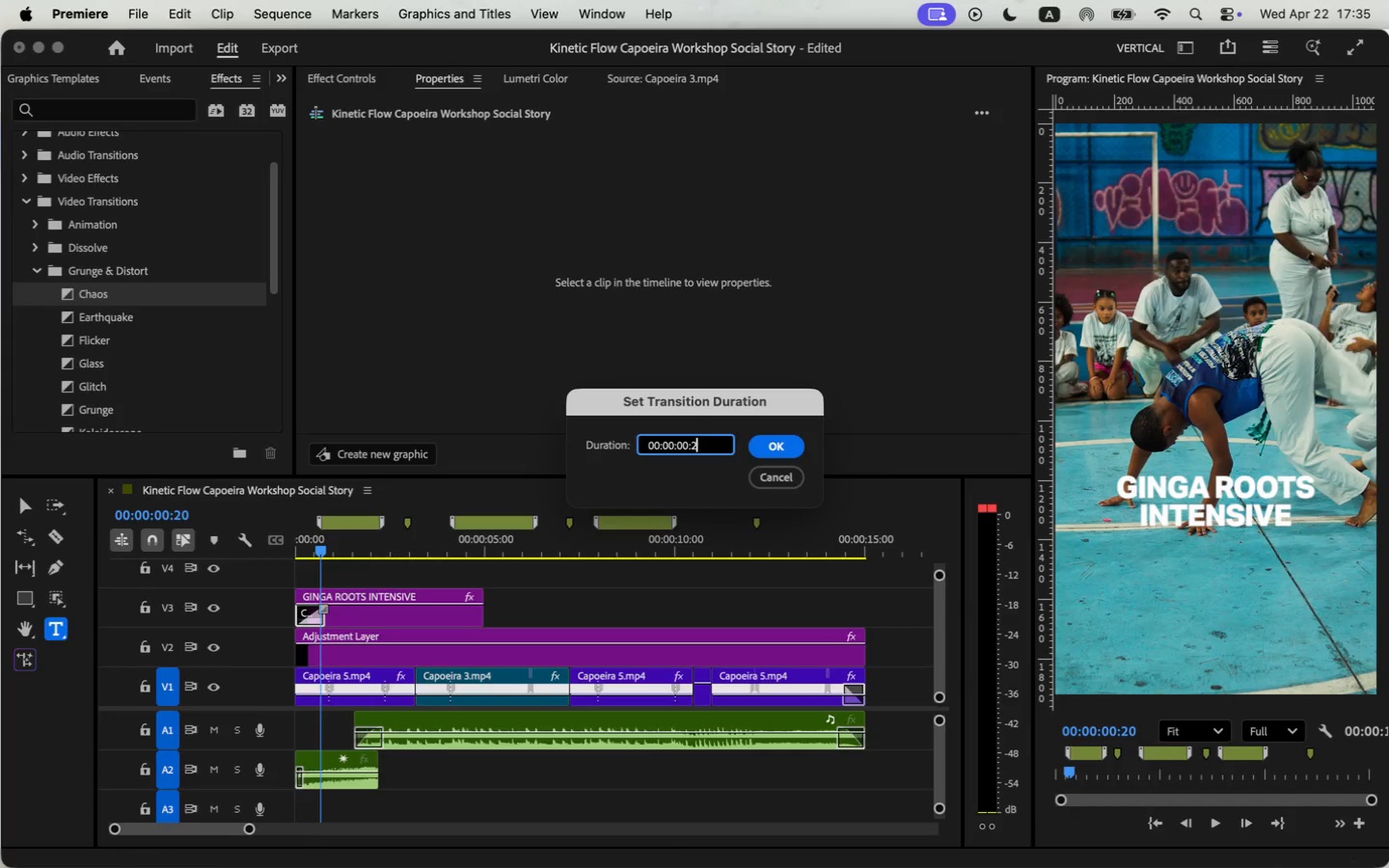 
key(Enter)
 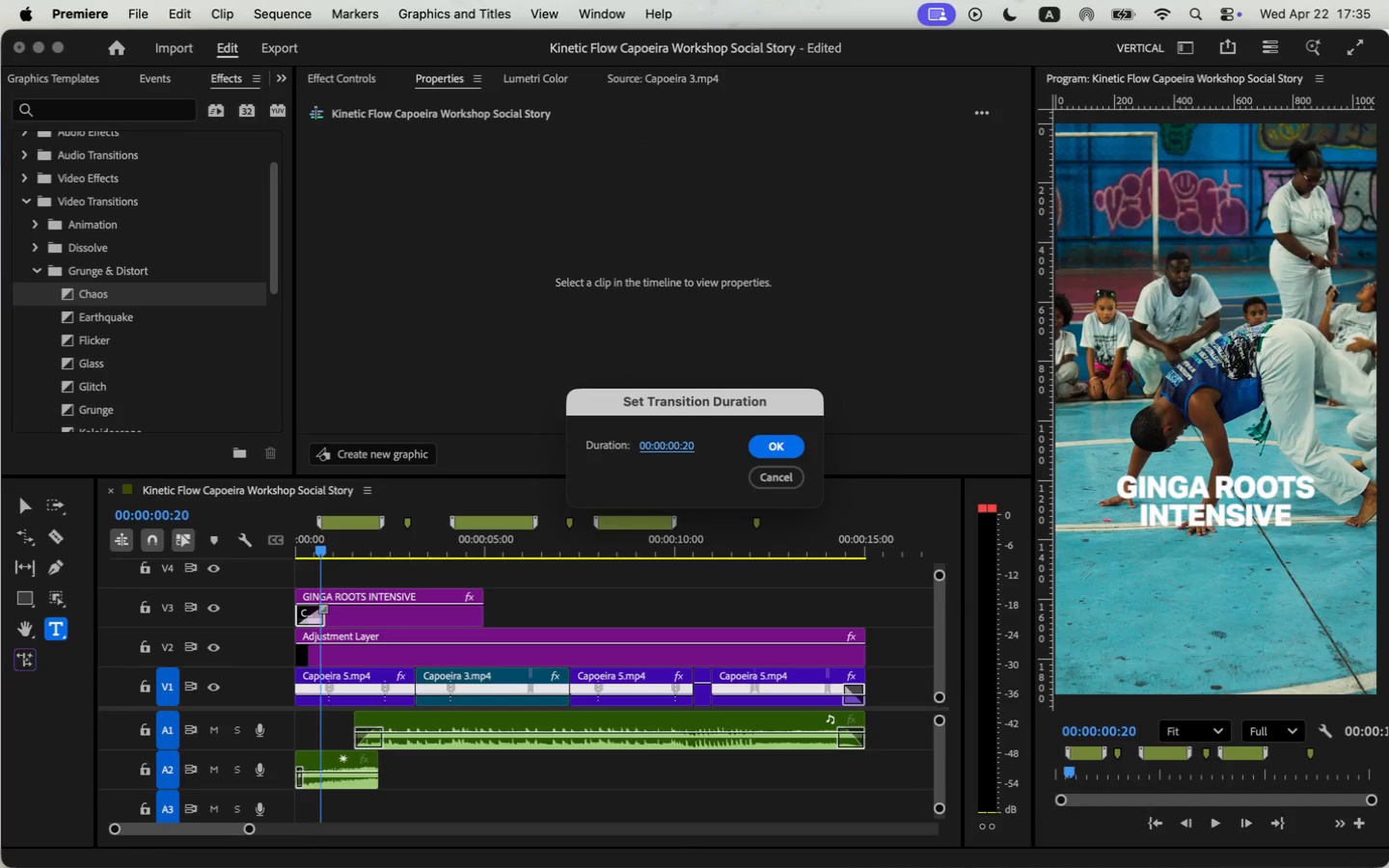 
left_click_drag(start_coordinate=[321, 550], to_coordinate=[254, 563])
 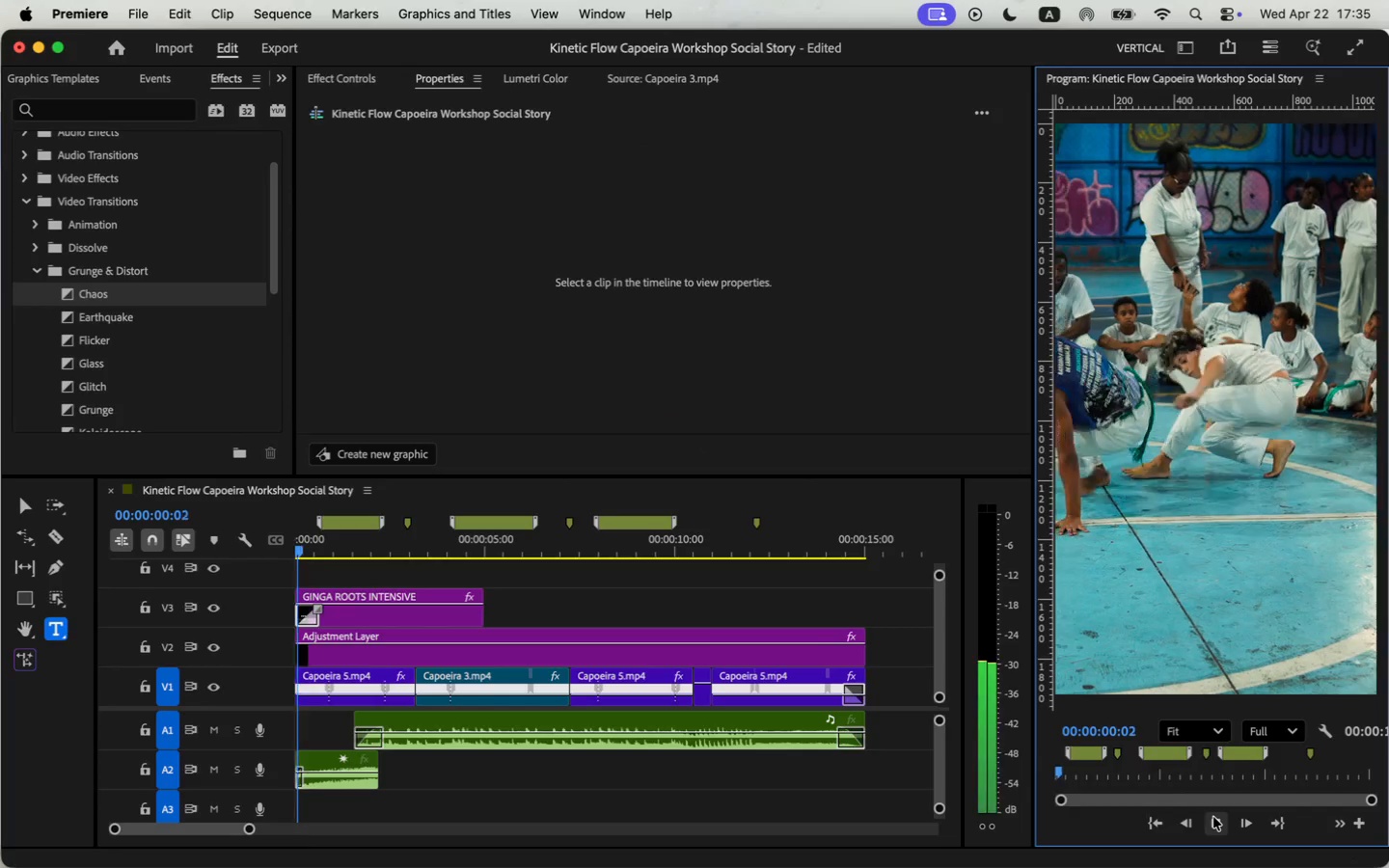 
left_click([1211, 817])
 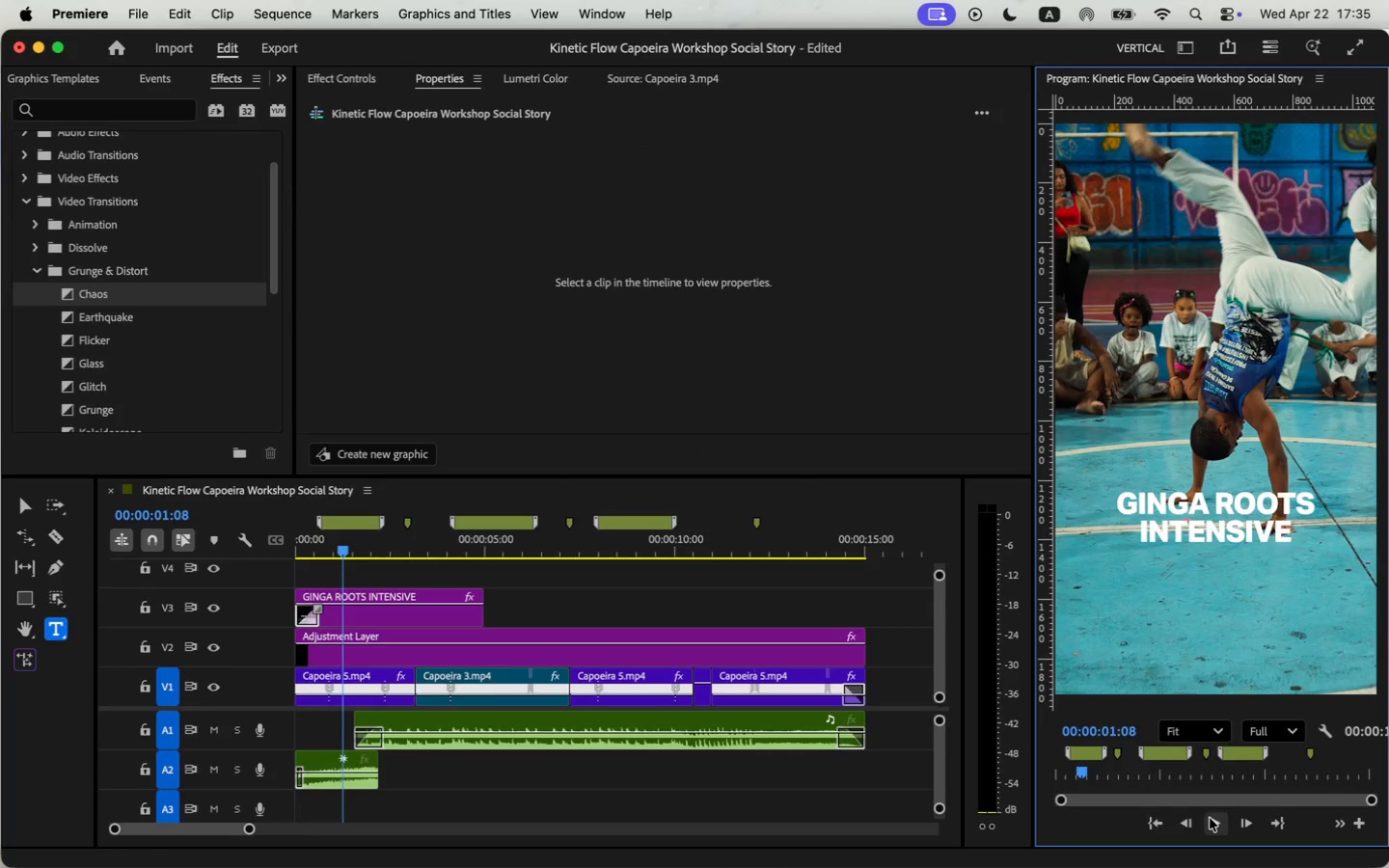 
left_click_drag(start_coordinate=[340, 552], to_coordinate=[381, 553])
 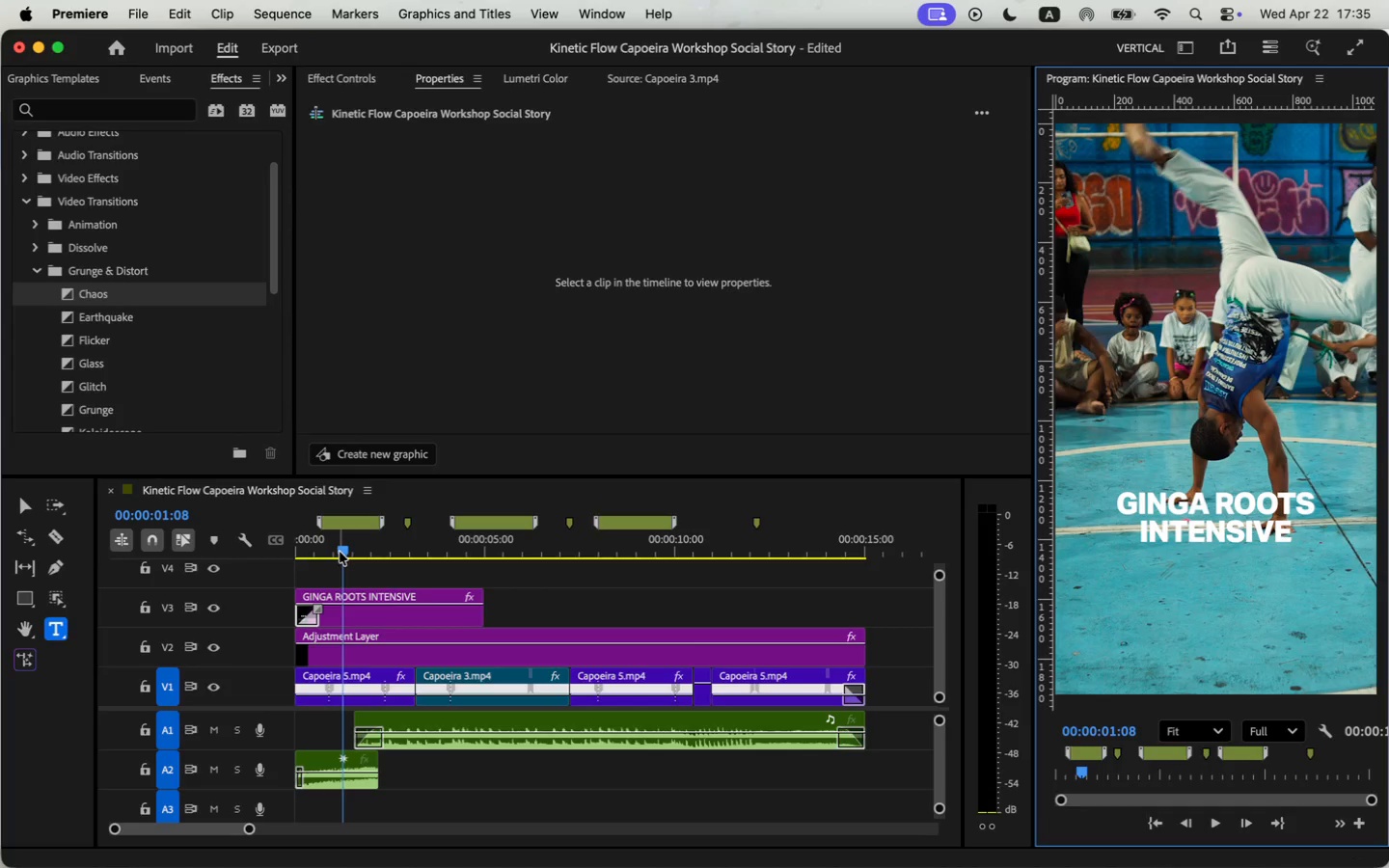 
left_click_drag(start_coordinate=[404, 616], to_coordinate=[491, 618])
 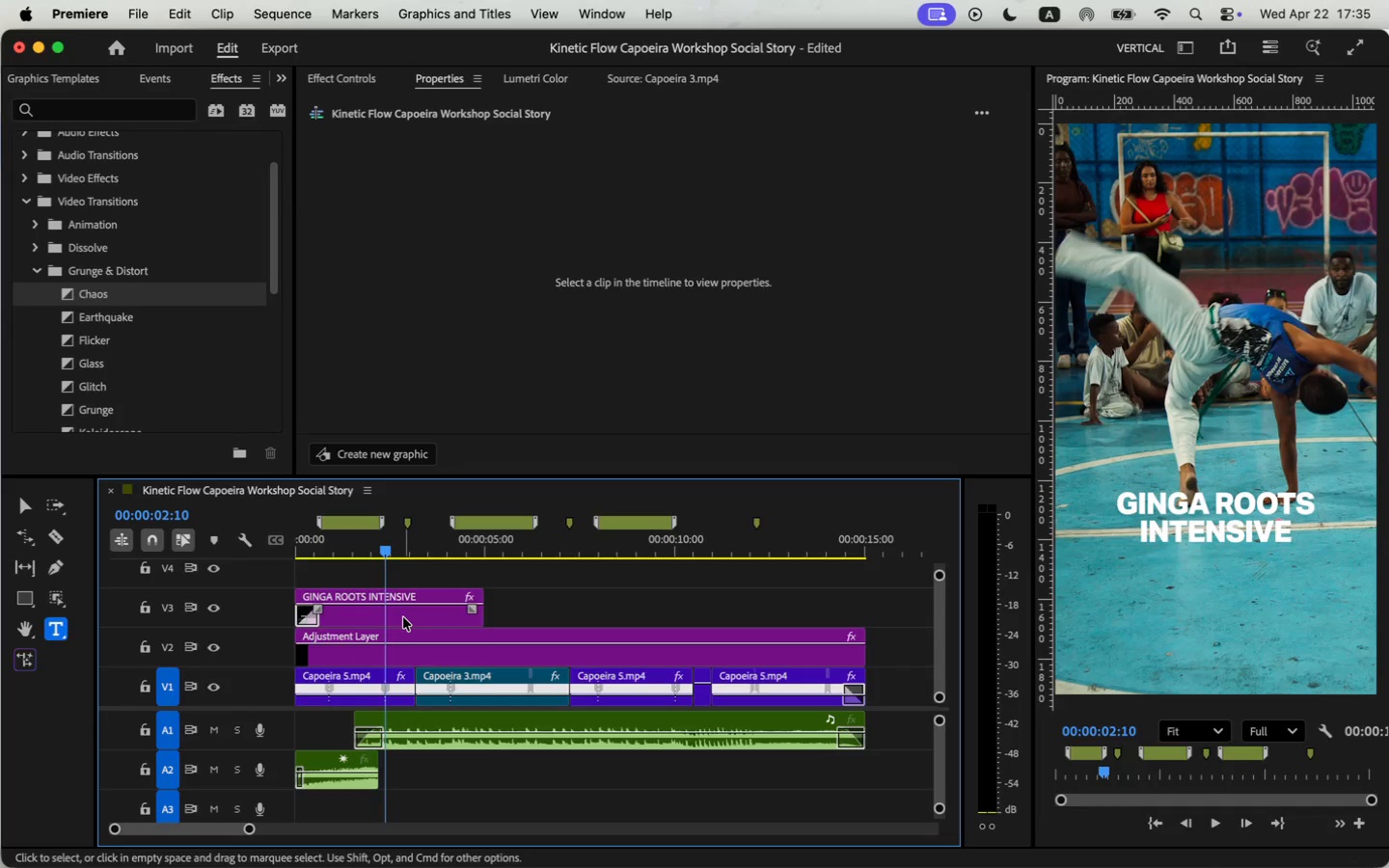 
left_click_drag(start_coordinate=[386, 550], to_coordinate=[264, 567])
 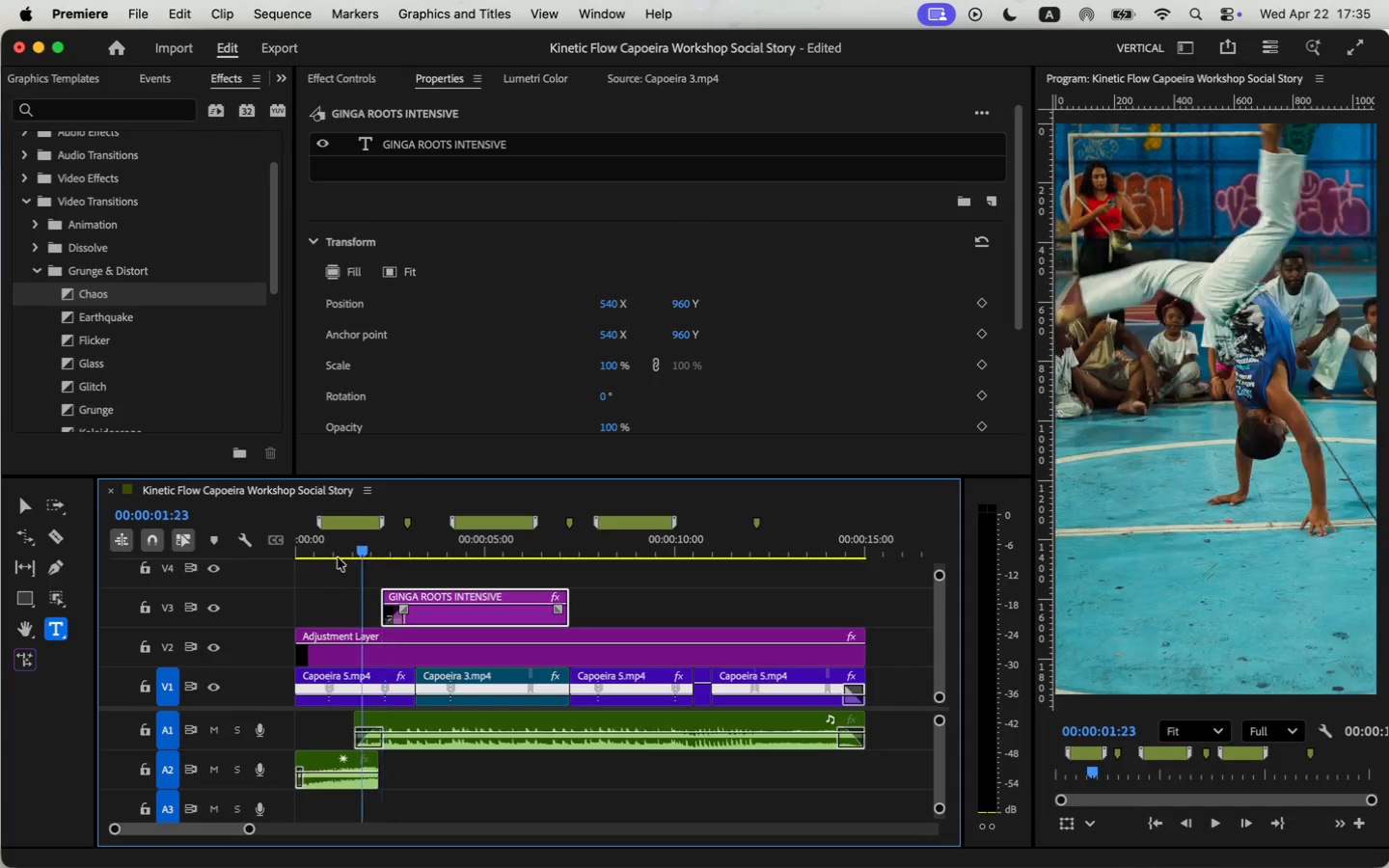 
key(Space)
 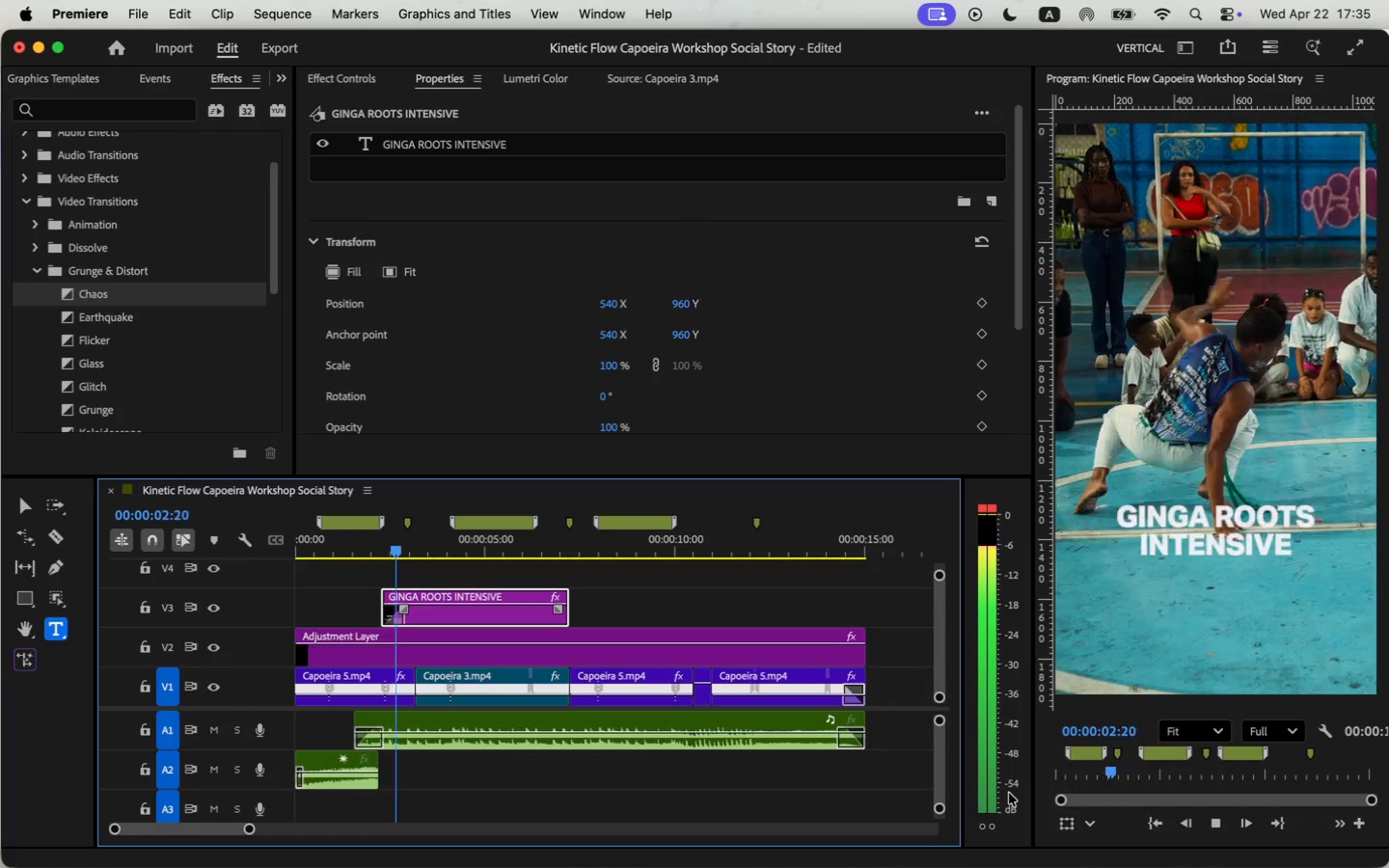 
key(Space)
 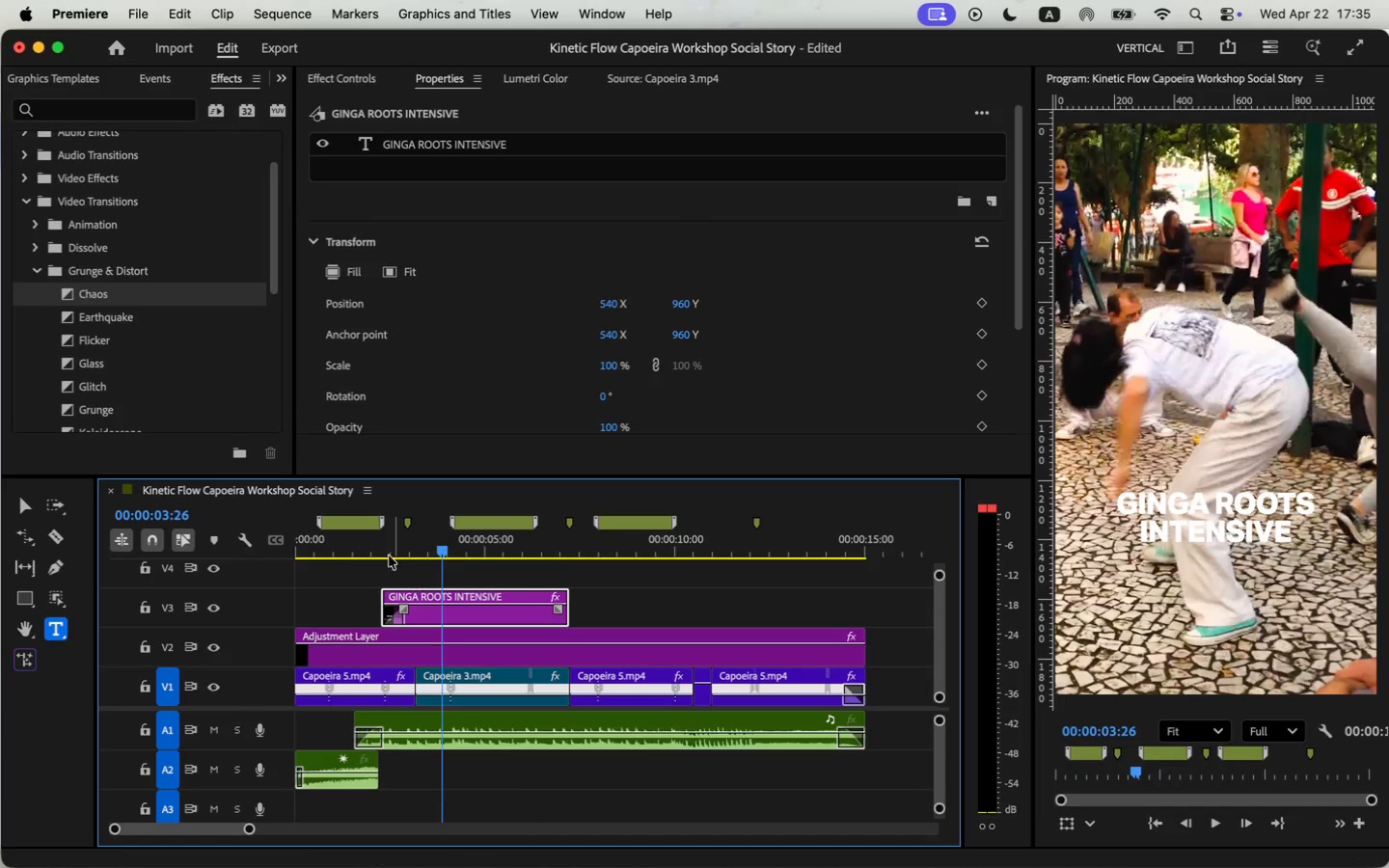 
left_click([377, 538])
 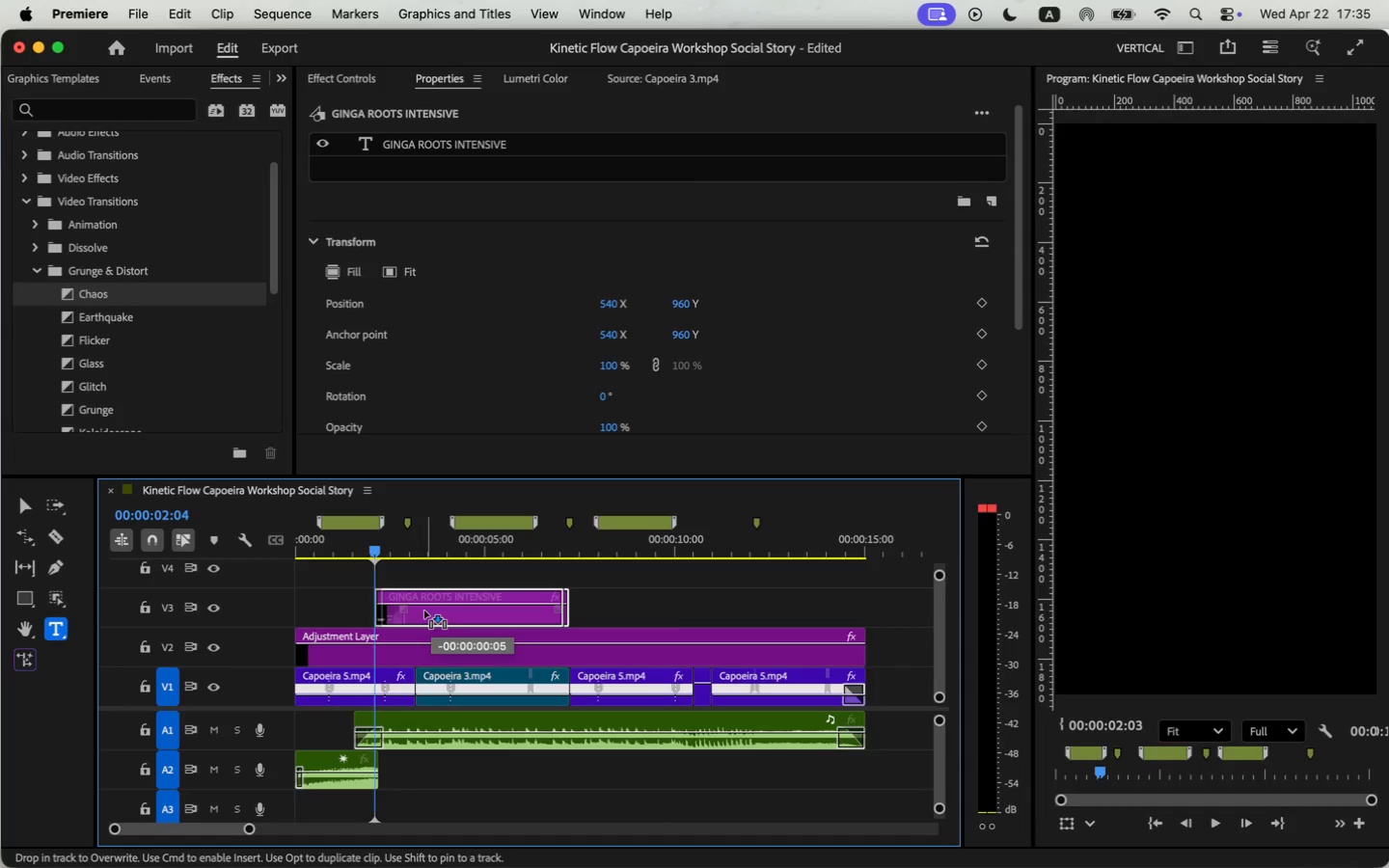 
left_click_drag(start_coordinate=[430, 610], to_coordinate=[423, 610])
 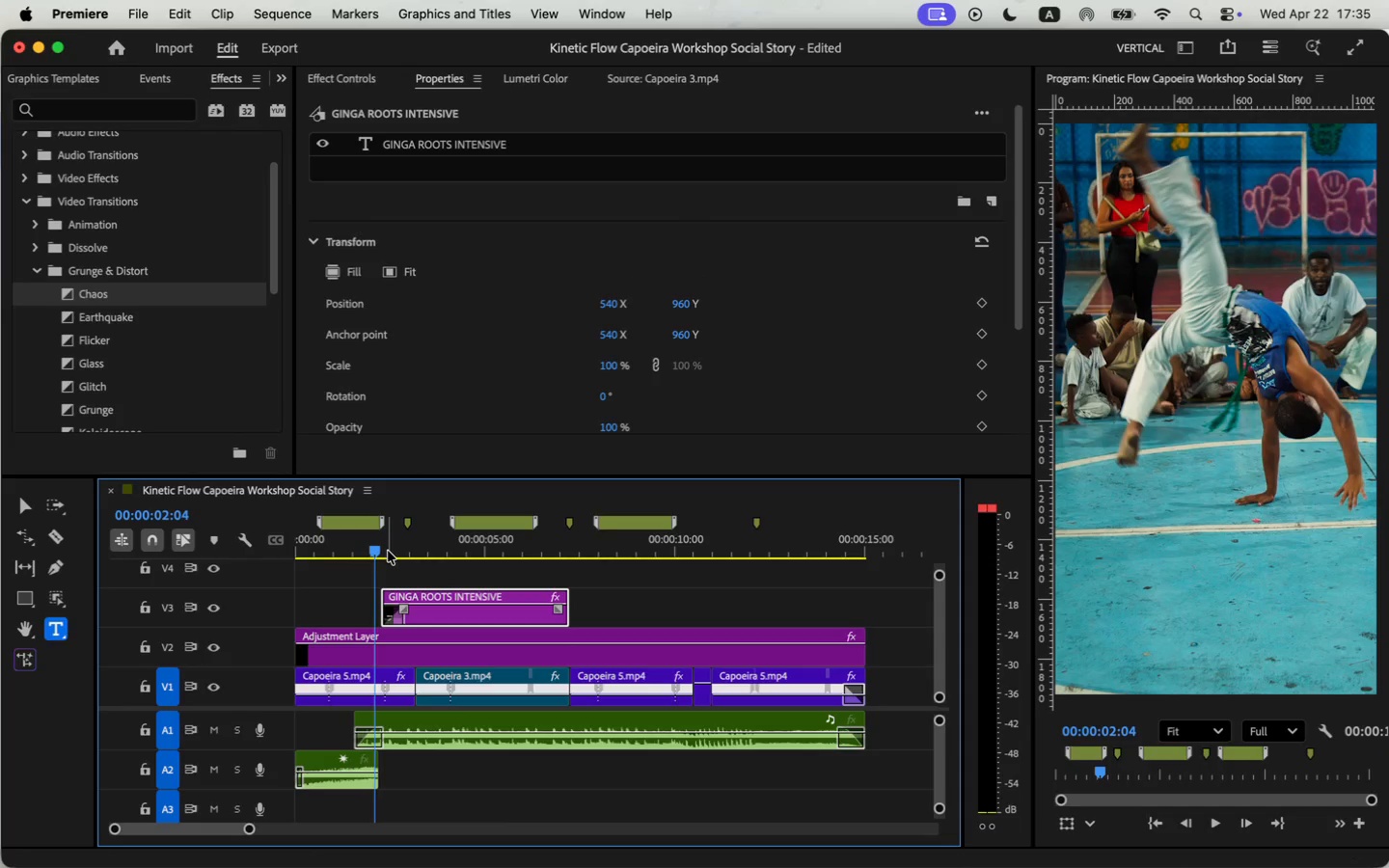 
left_click([343, 544])
 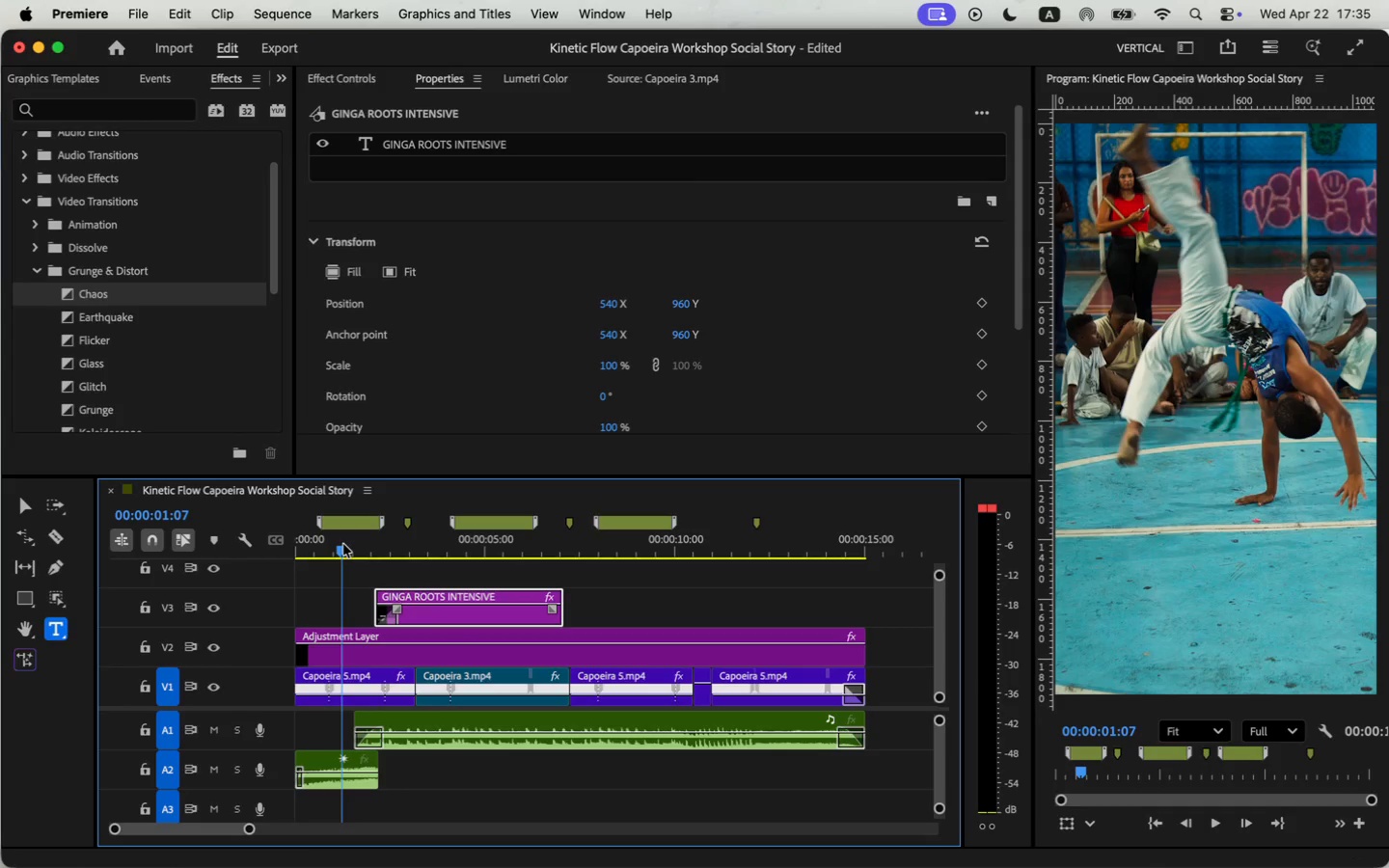 
key(Space)
 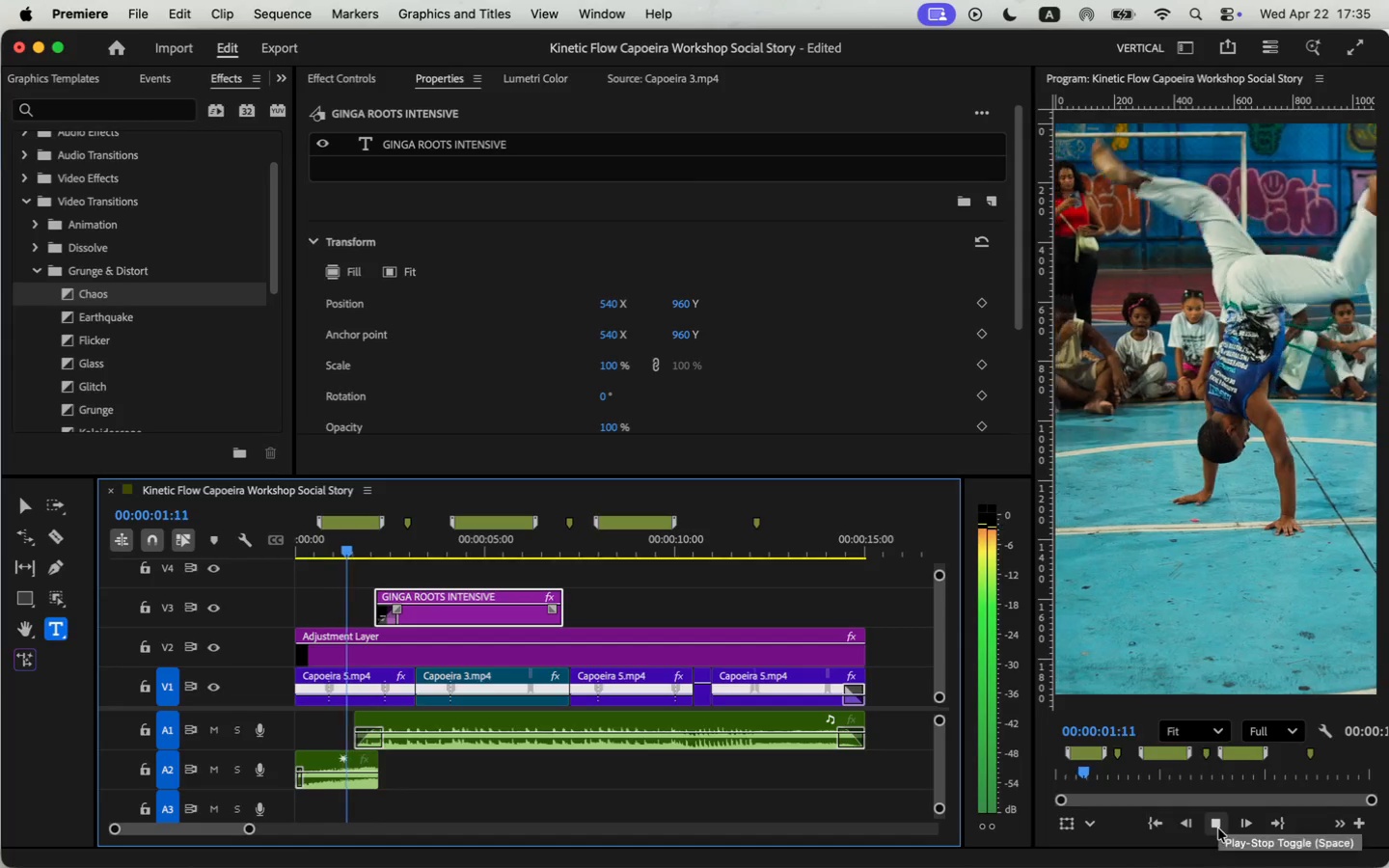 
double_click([1218, 828])
 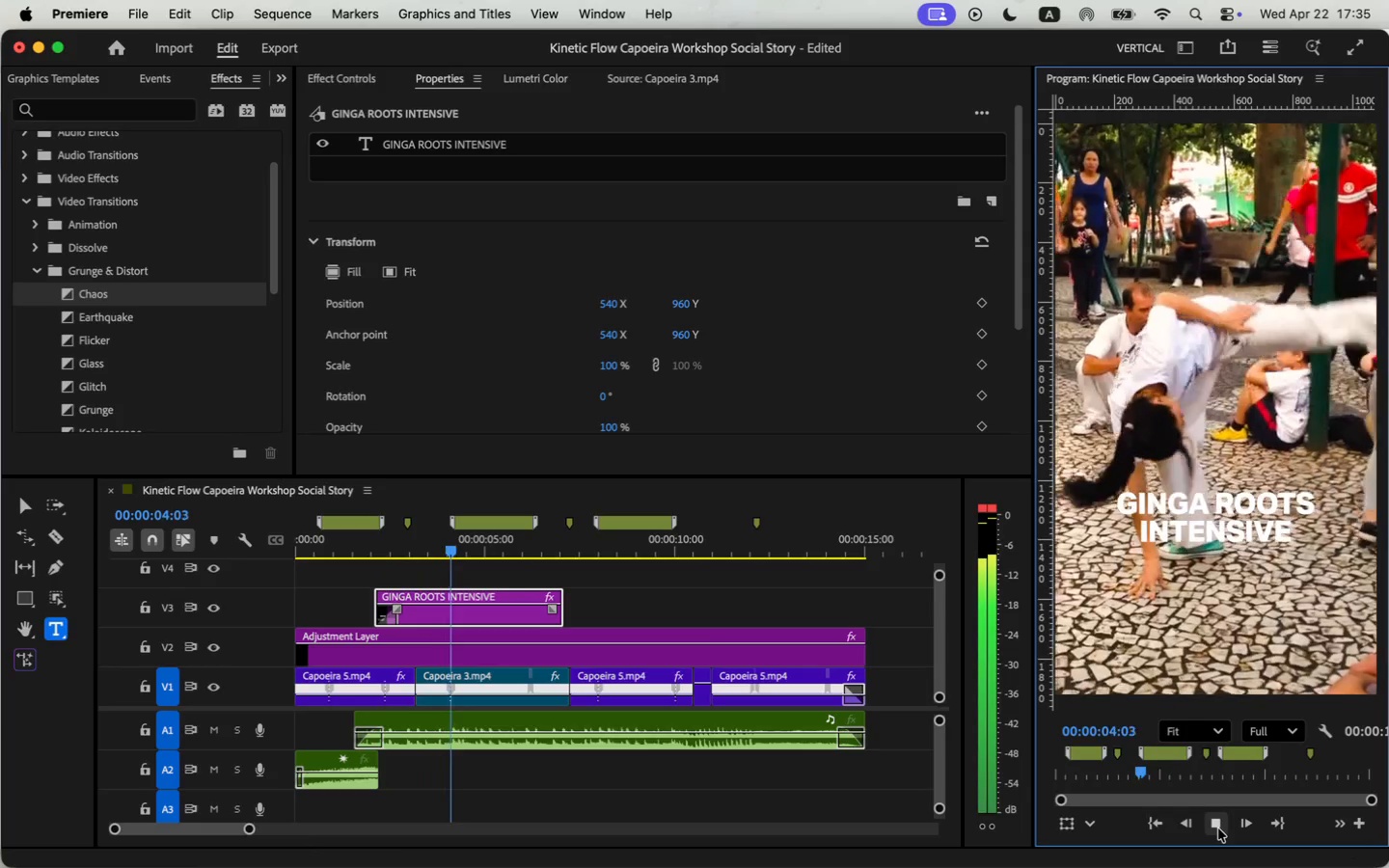 
left_click([1218, 828])
 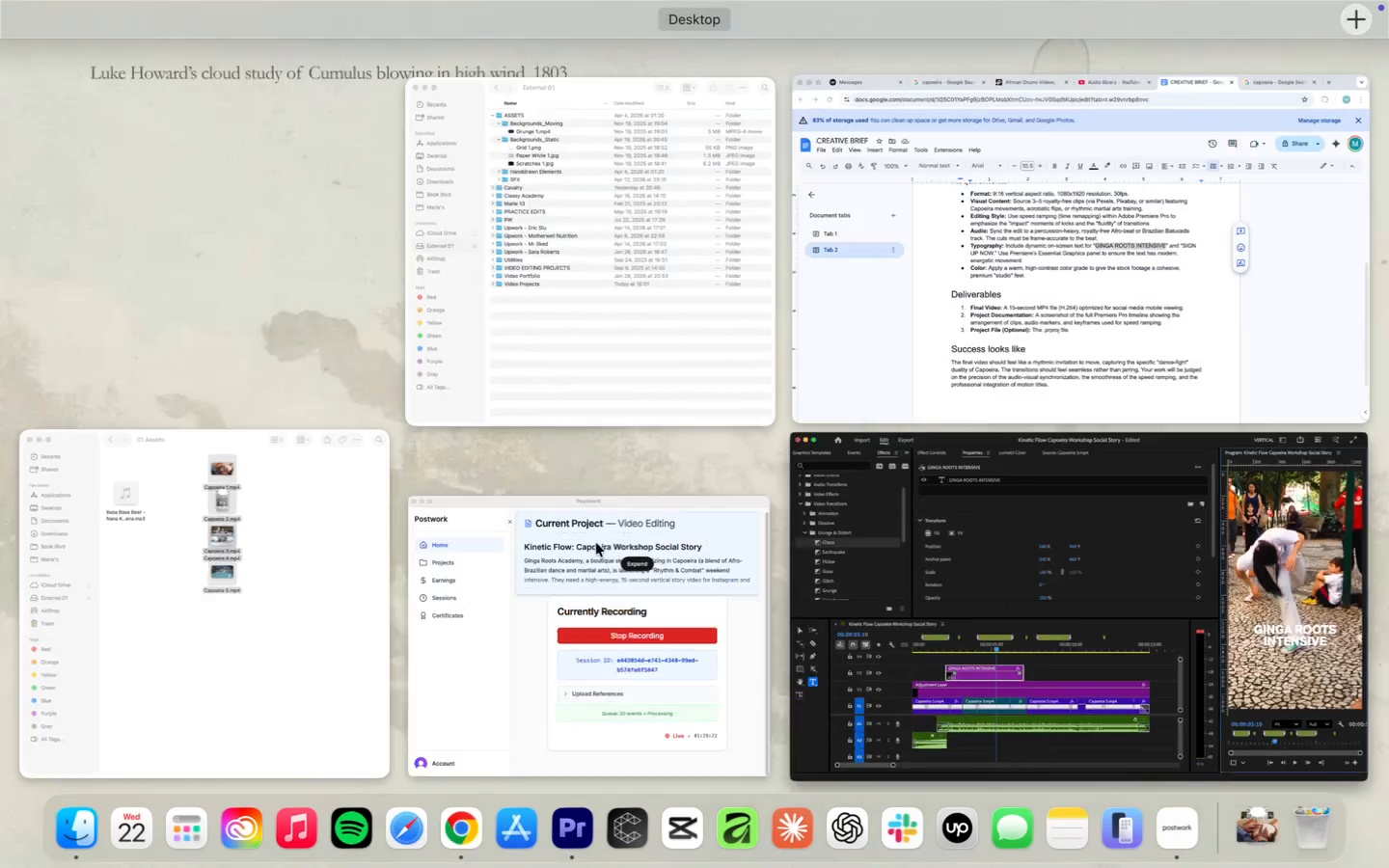 
left_click([981, 335])
 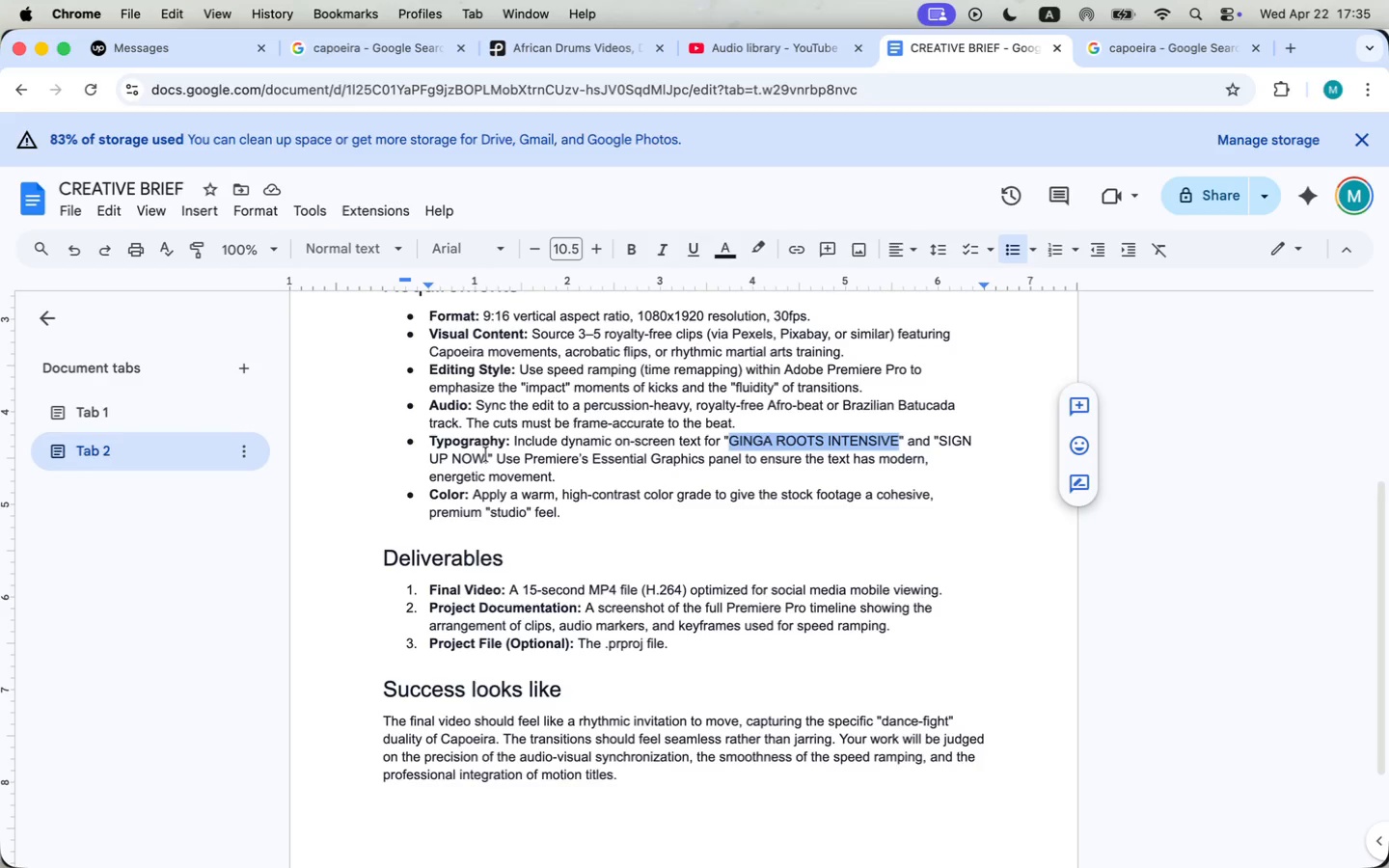 
key(Meta+CommandLeft)
 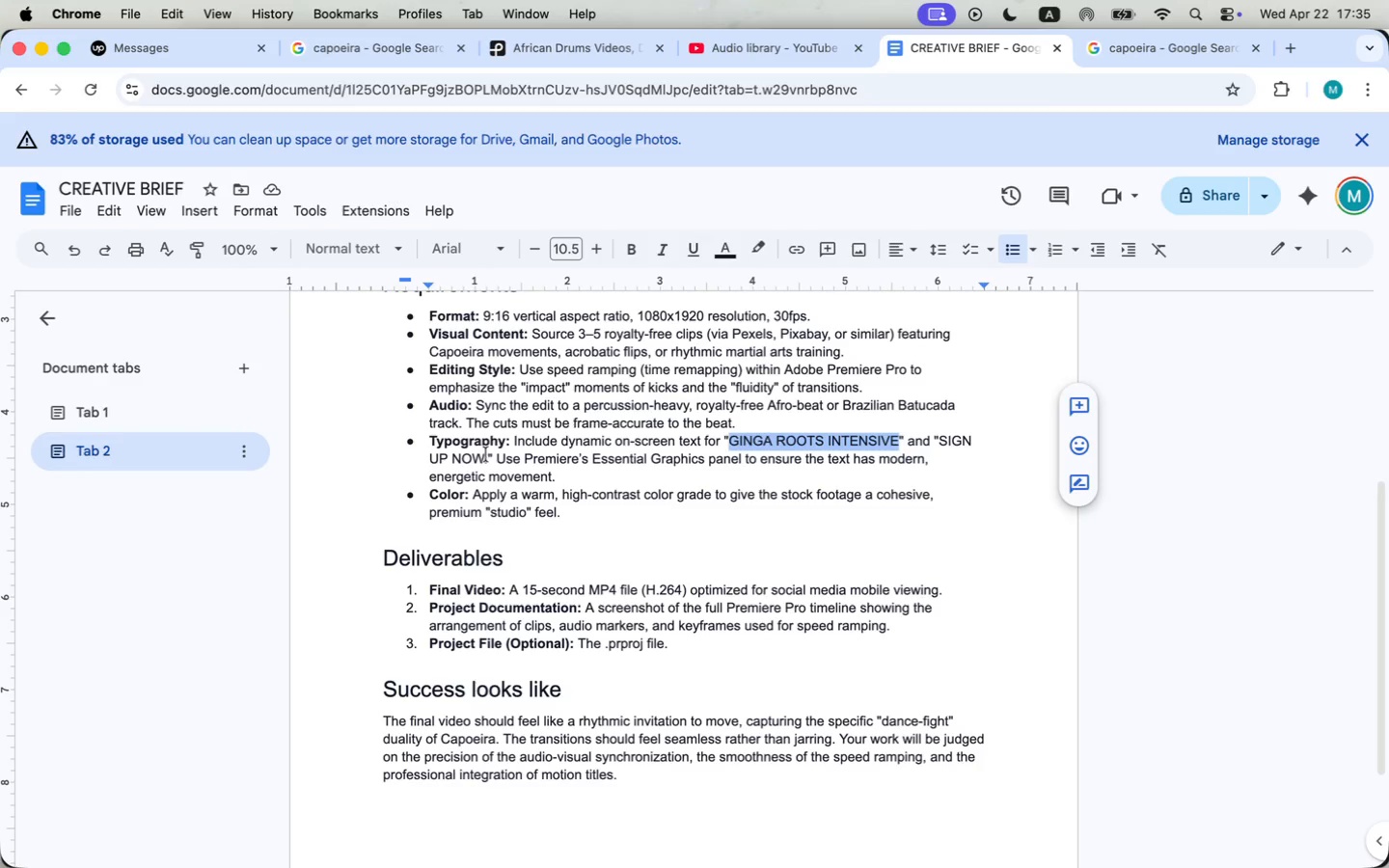 
key(Meta+Tab)
 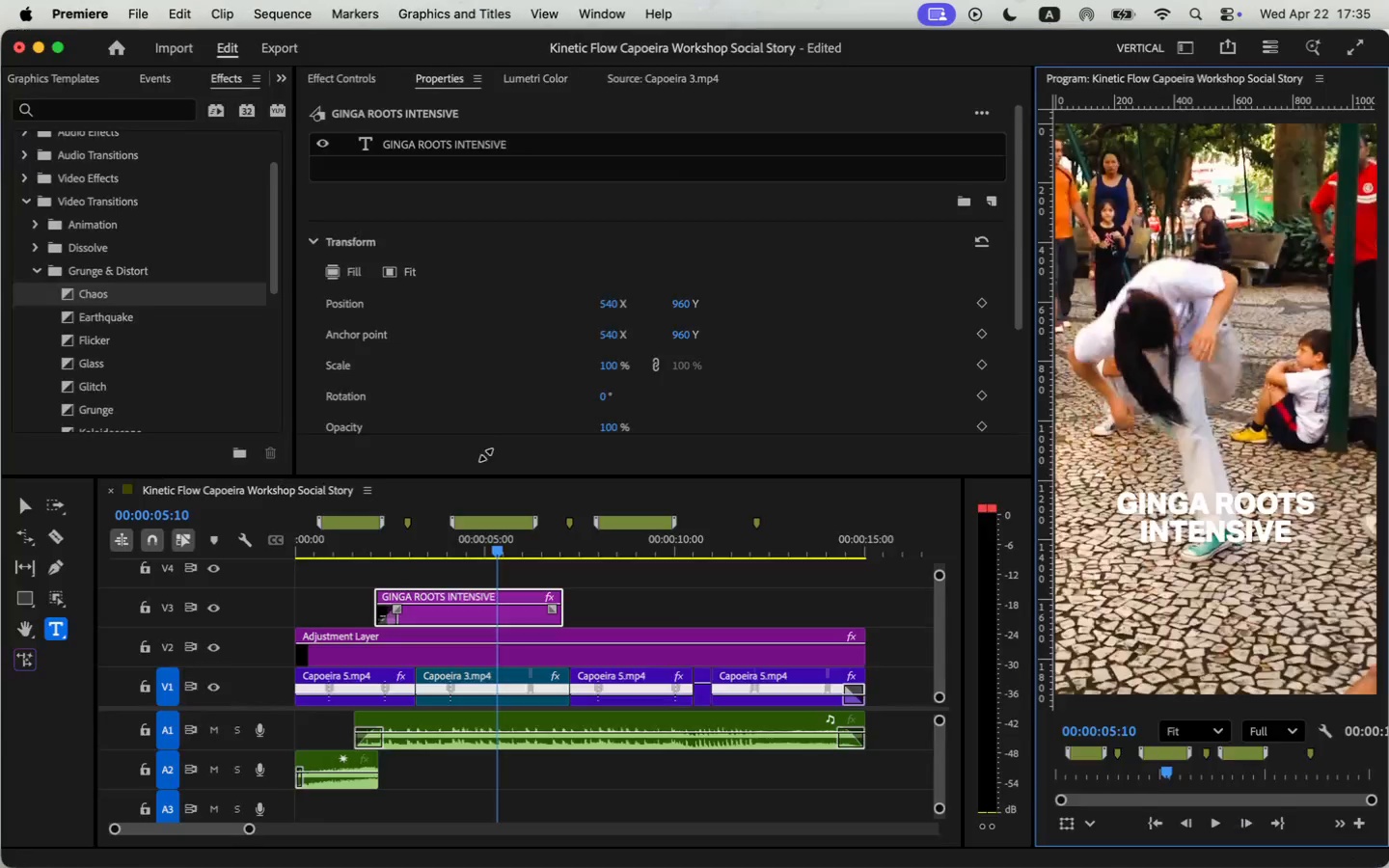 
scroll: coordinate [475, 613], scroll_direction: up, amount: 3.0
 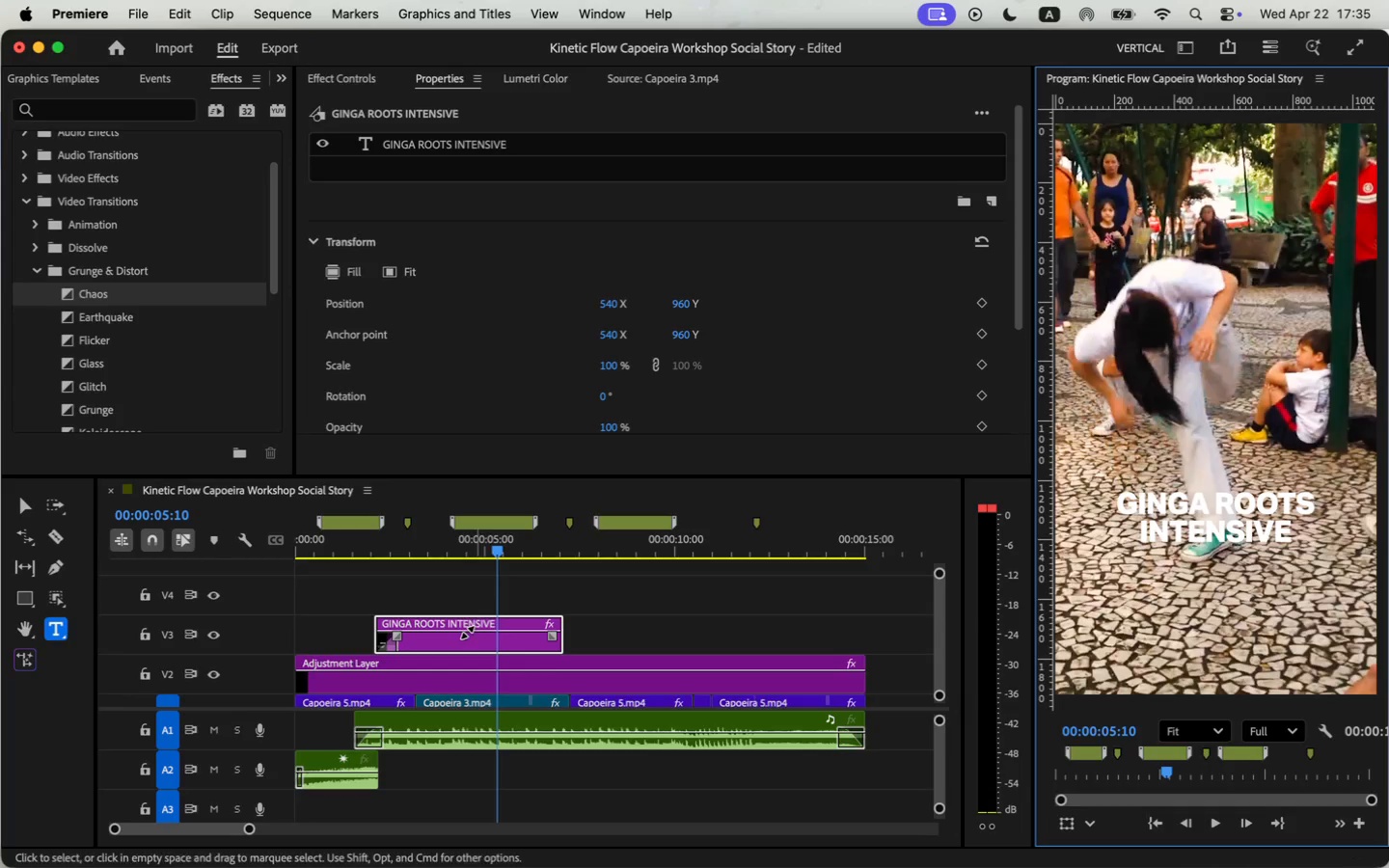 
left_click([466, 641])
 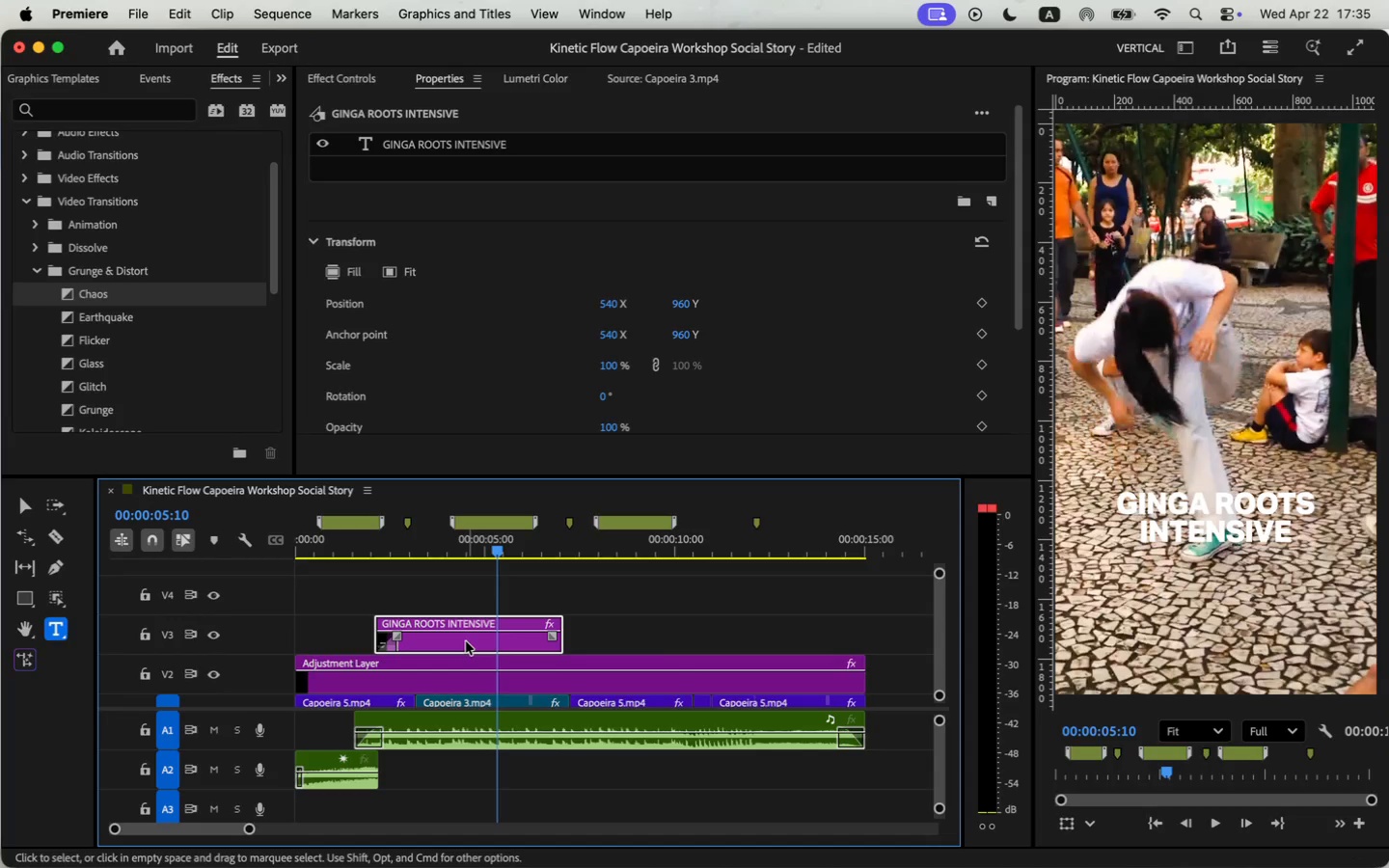 
hold_key(key=OptionLeft, duration=1.06)
left_click_drag(start_coordinate=[464, 642], to_coordinate=[462, 598])
 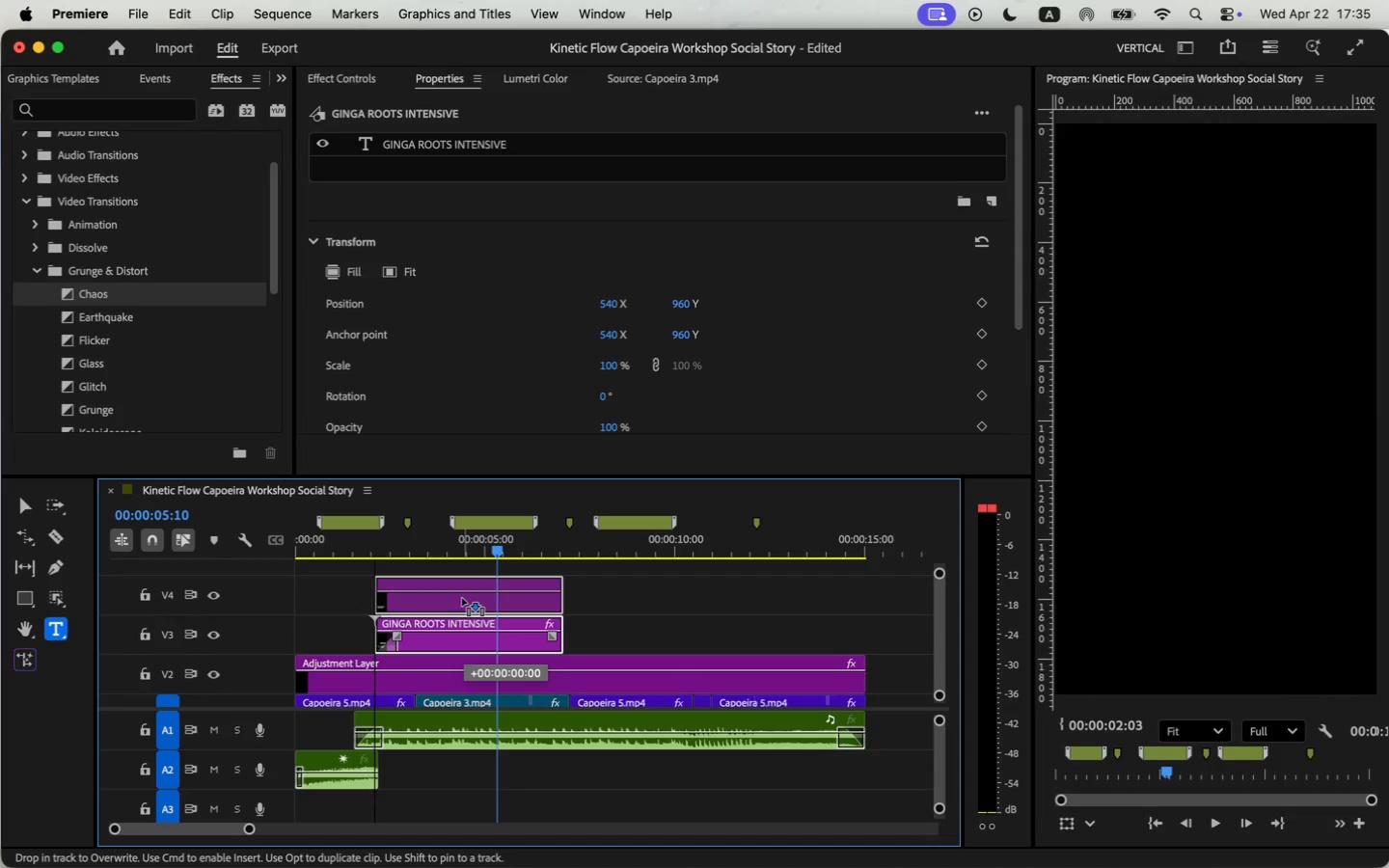 
left_click([460, 598])
 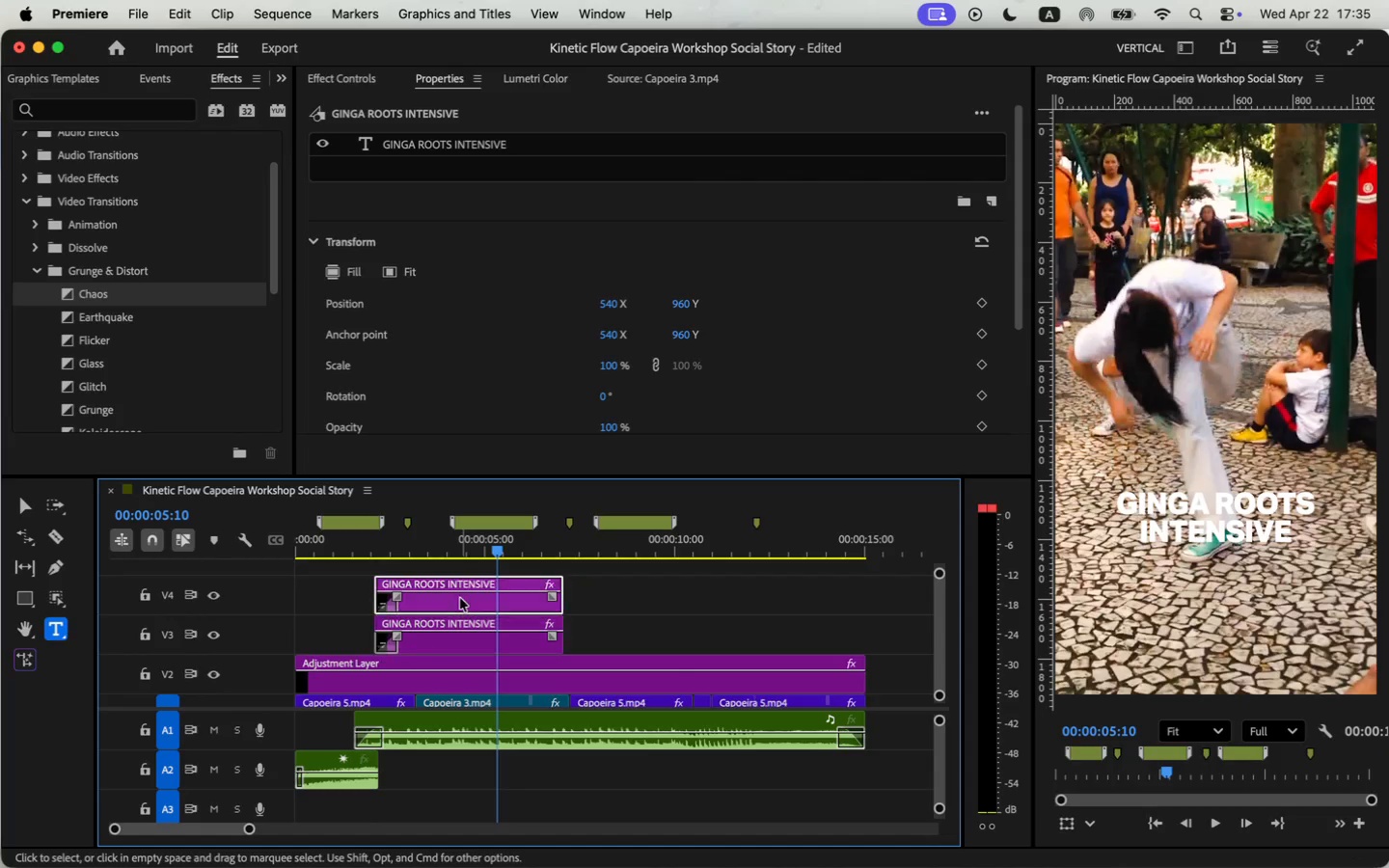 
left_click([1238, 526])
 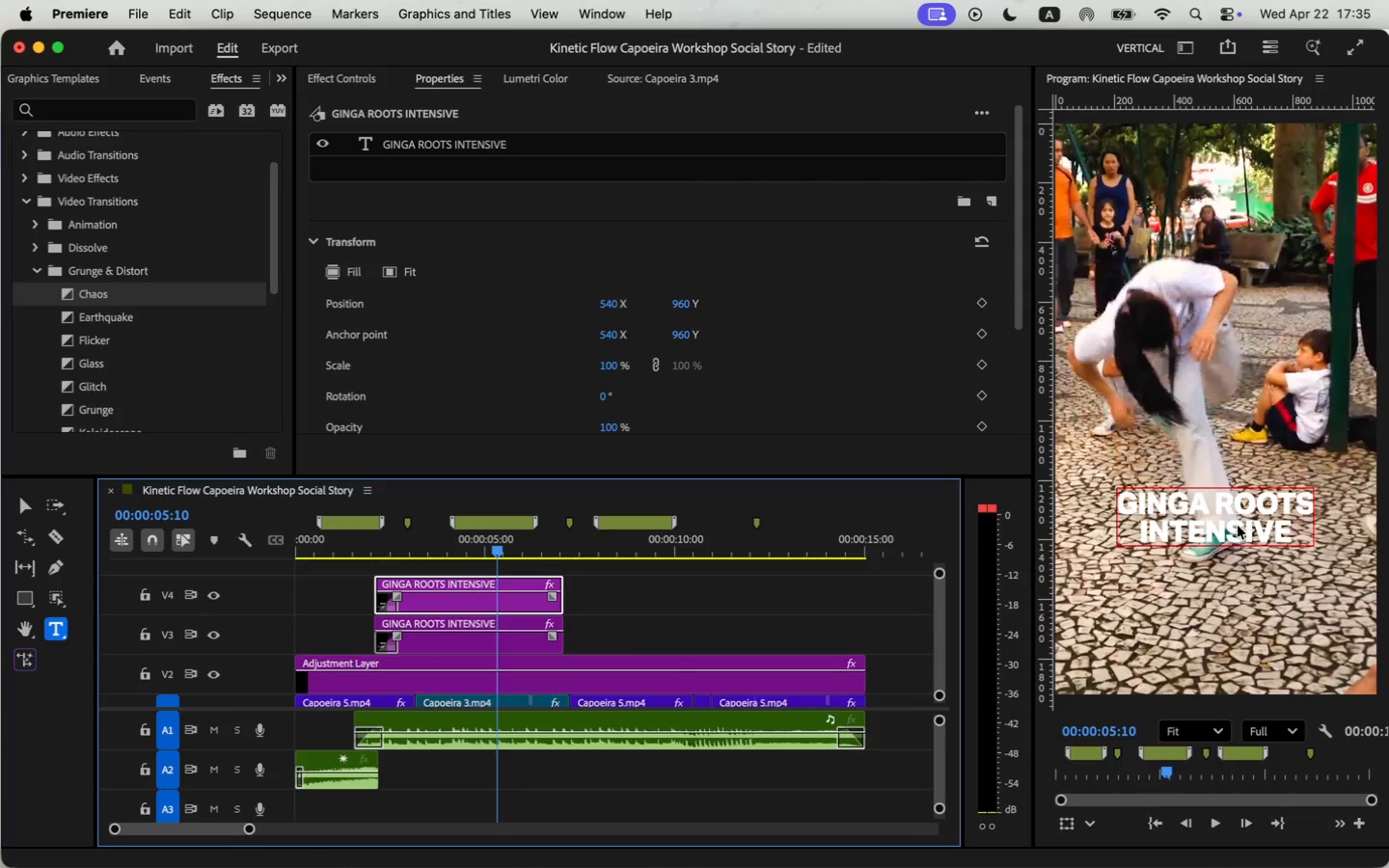 
key(Meta+A)
 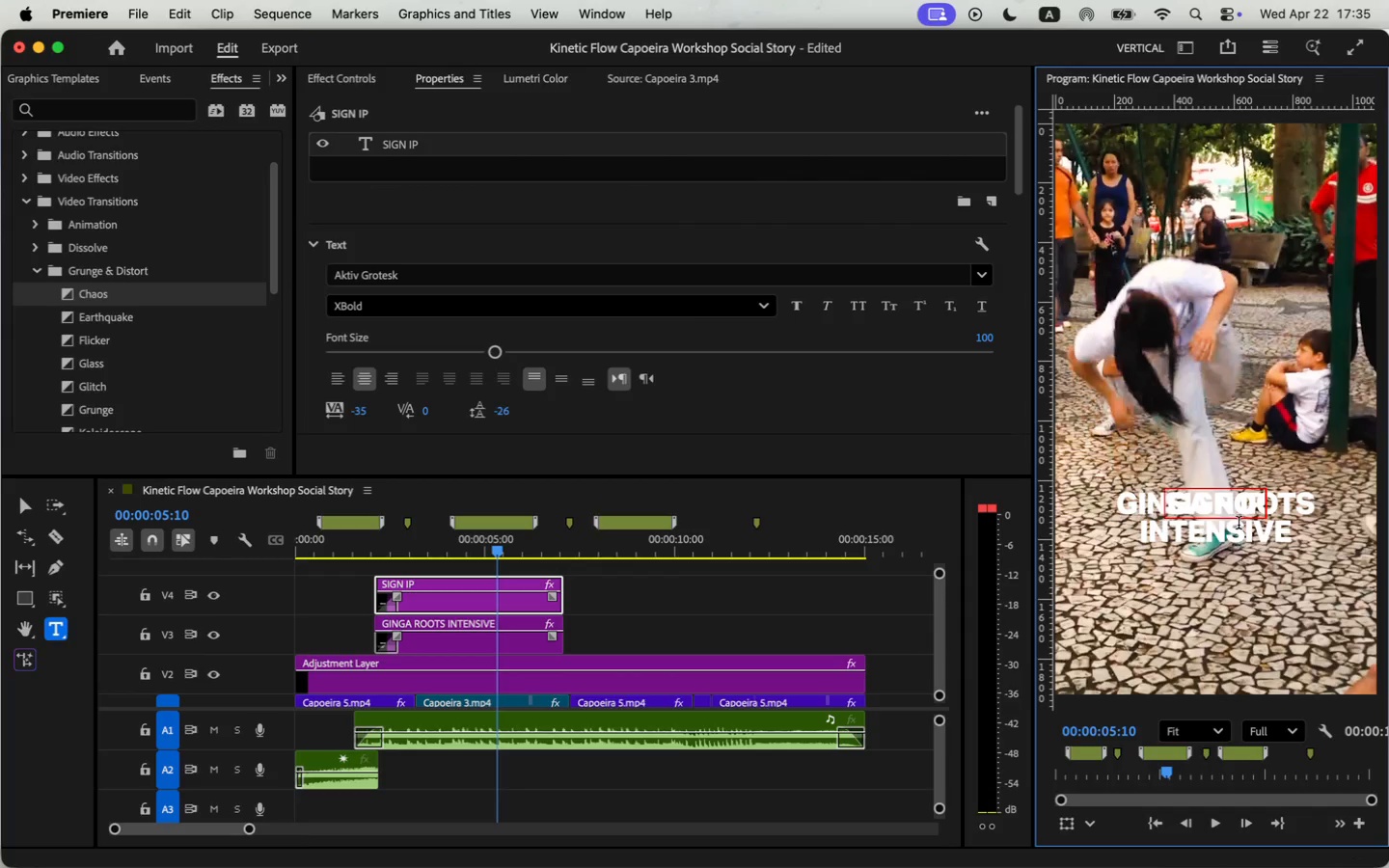 
type(sign )
key(Backspace)
key(Backspace)
key(Backspace)
key(Backspace)
key(Backspace)
type(SIGN IP )
key(Backspace)
key(Backspace)
key(Backspace)
type(UP NOW)
 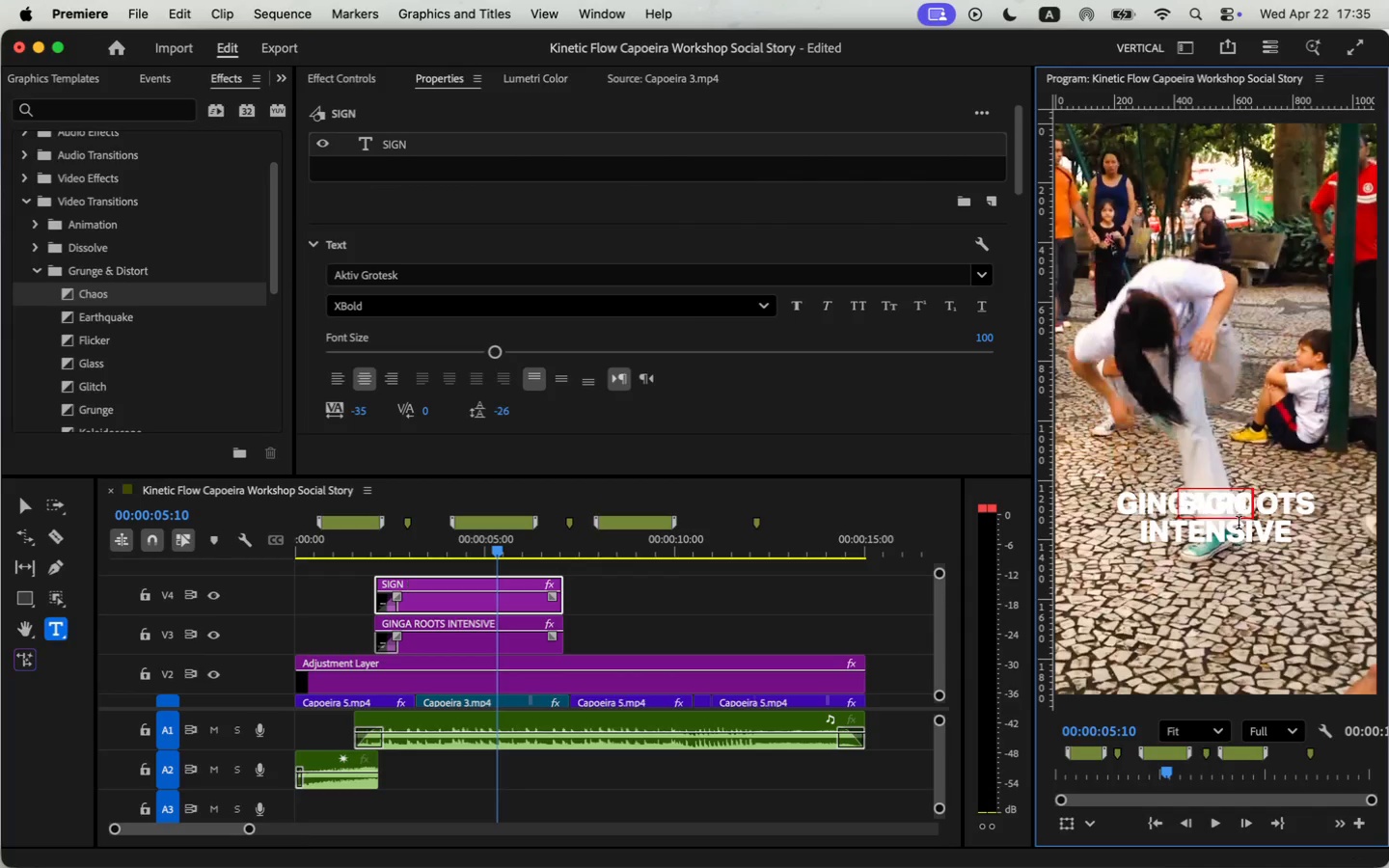 
key(Meta+CommandLeft)
 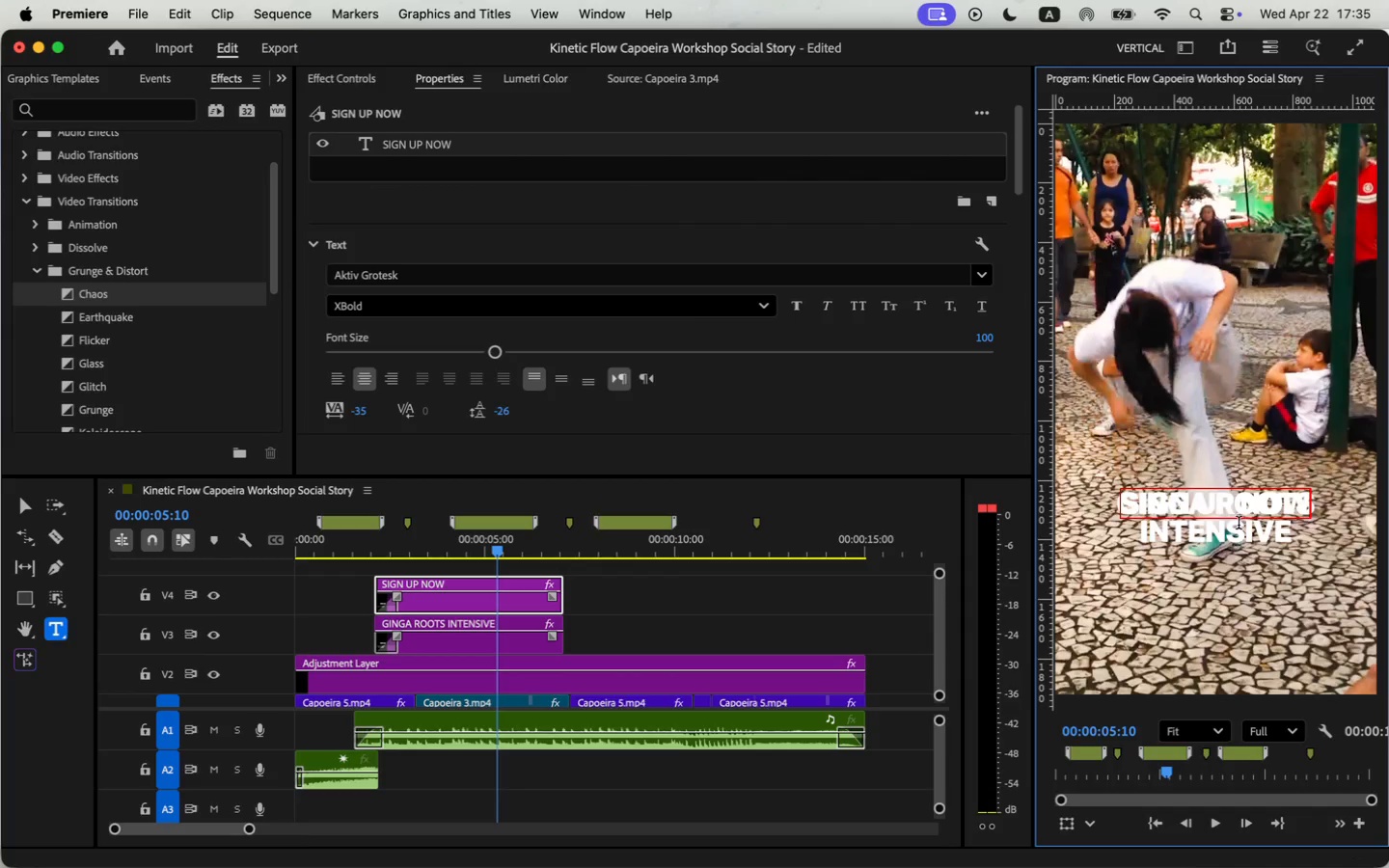 
key(Meta+A)
 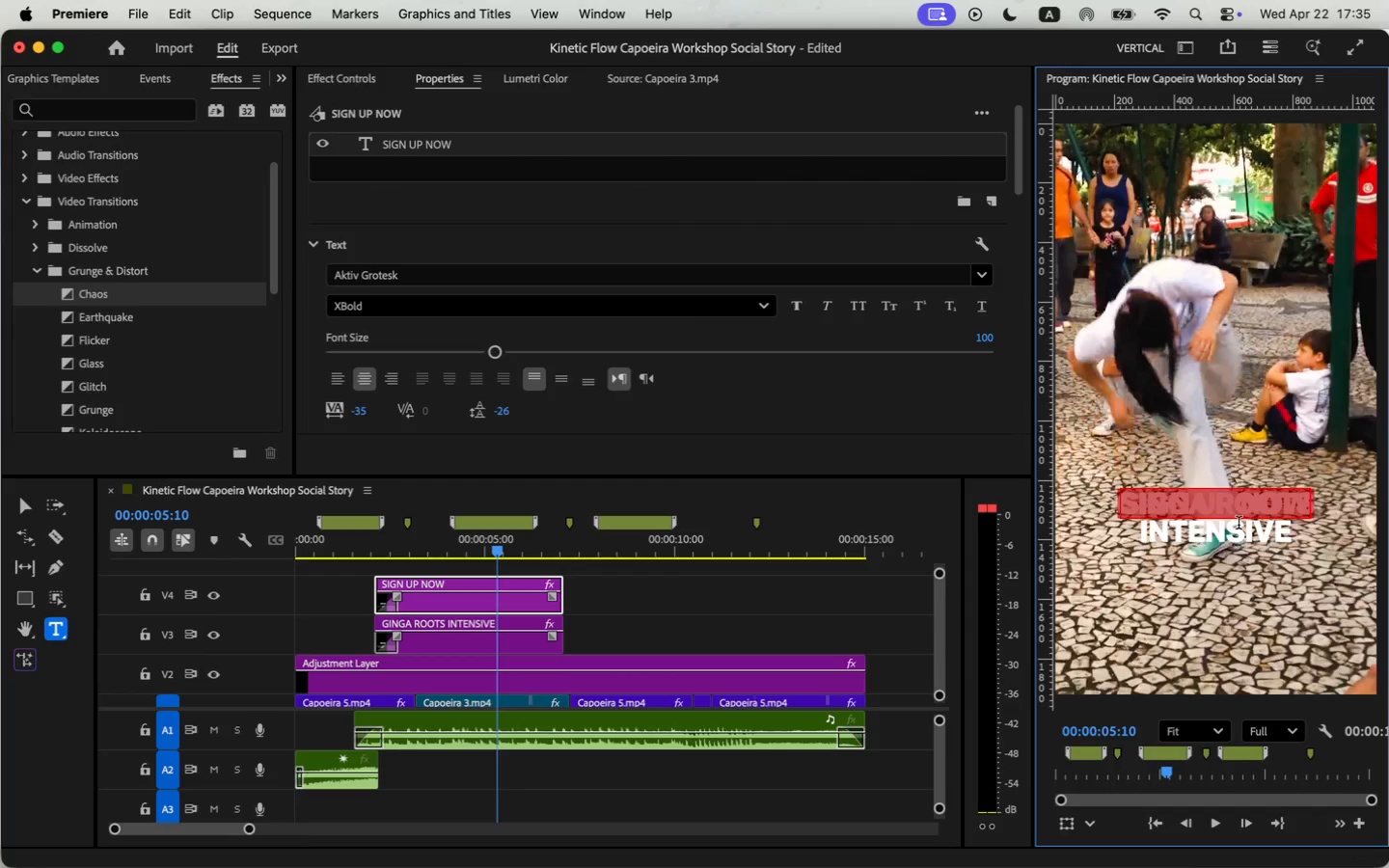 
scroll: coordinate [703, 382], scroll_direction: down, amount: 30.0
 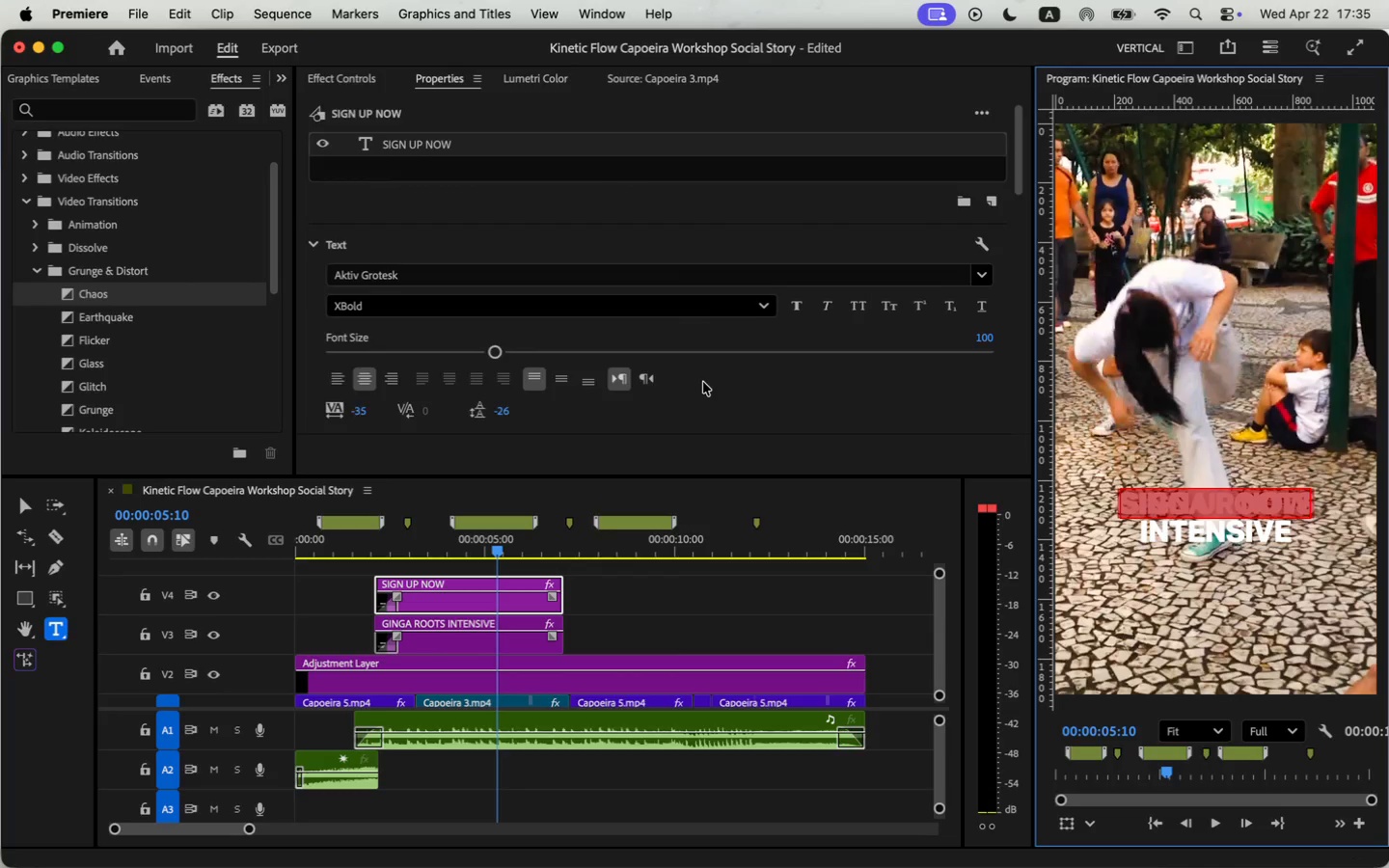 
scroll: coordinate [491, 384], scroll_direction: up, amount: 27.0
 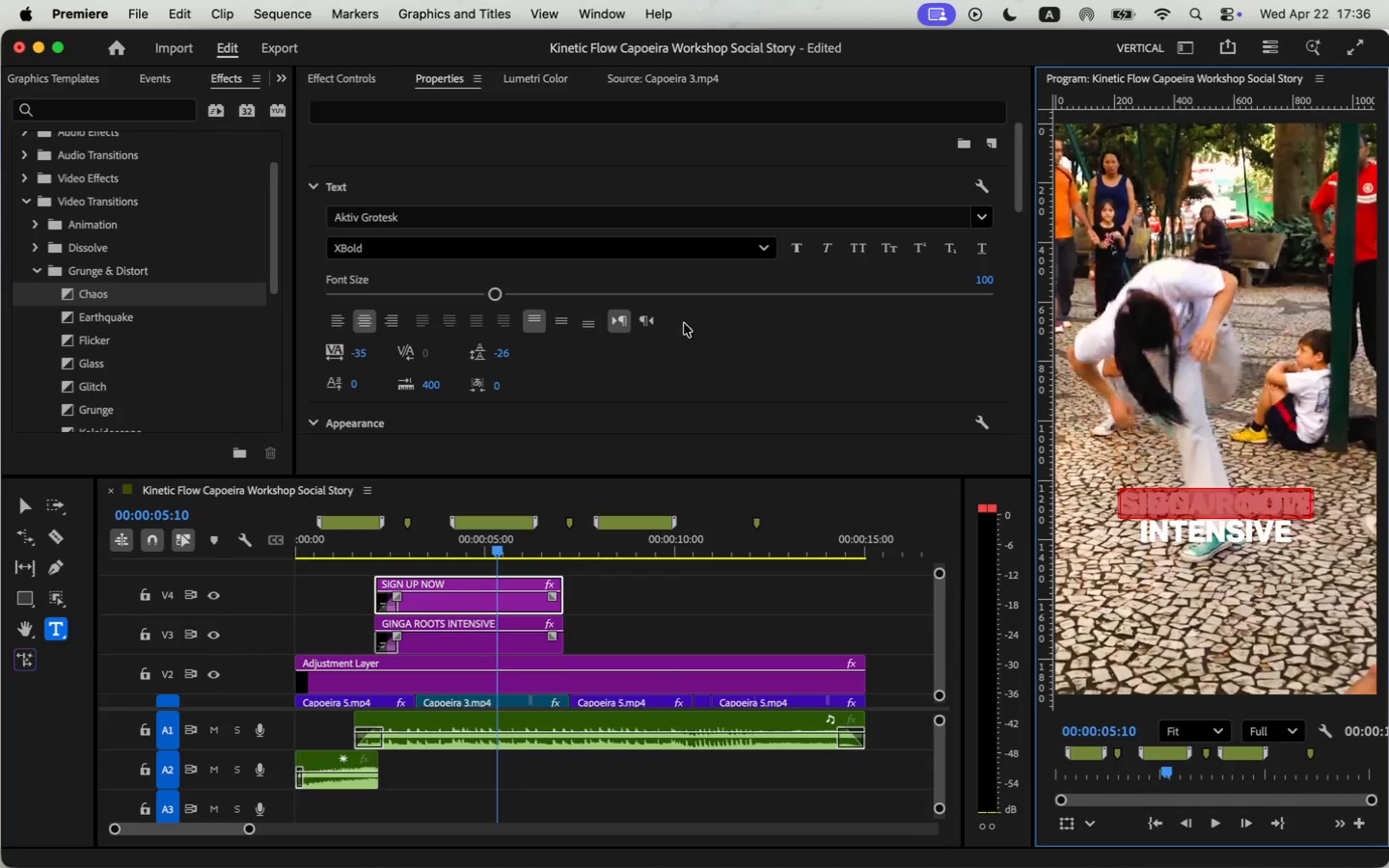 
left_click([982, 278])
 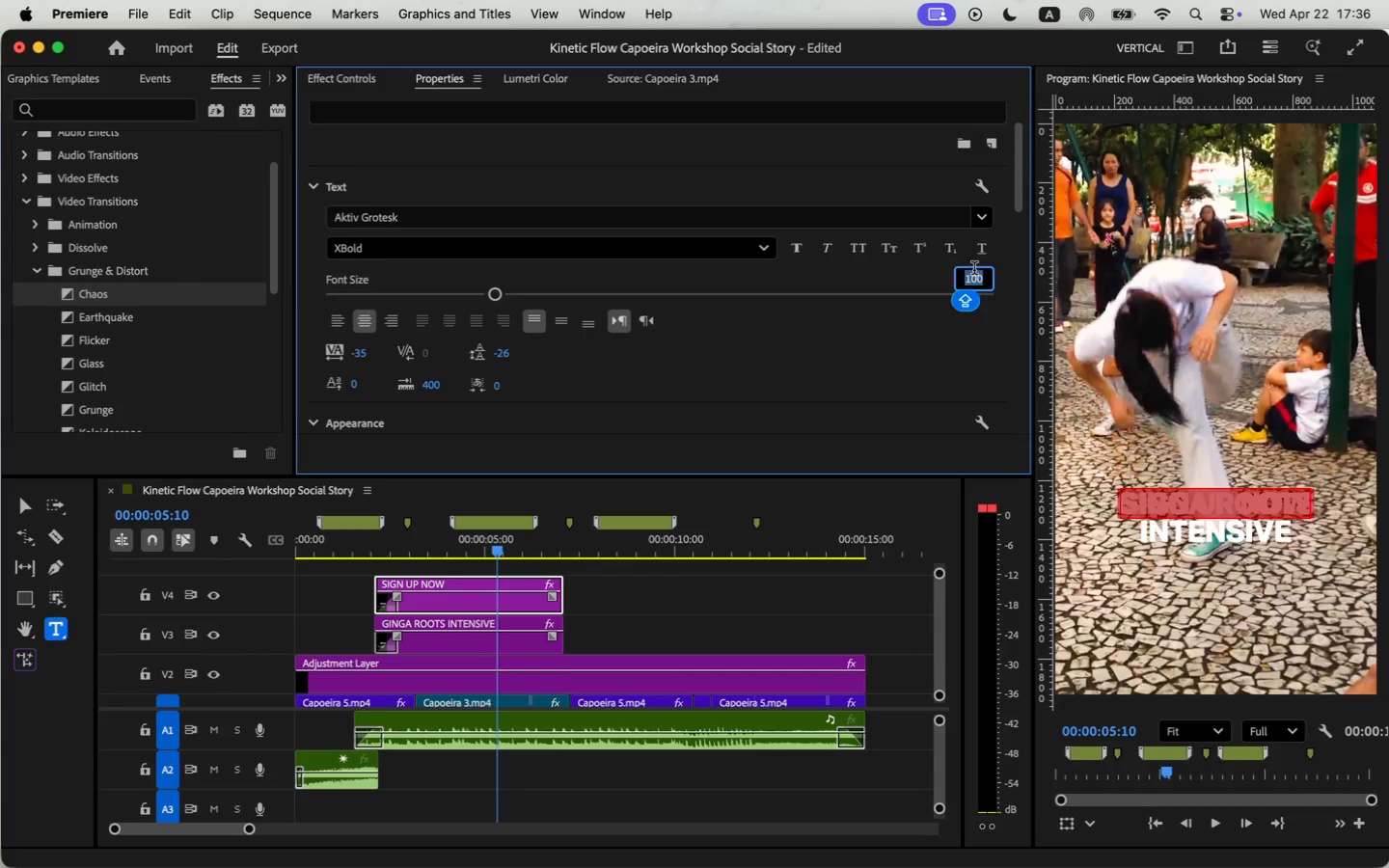 
type(70)
 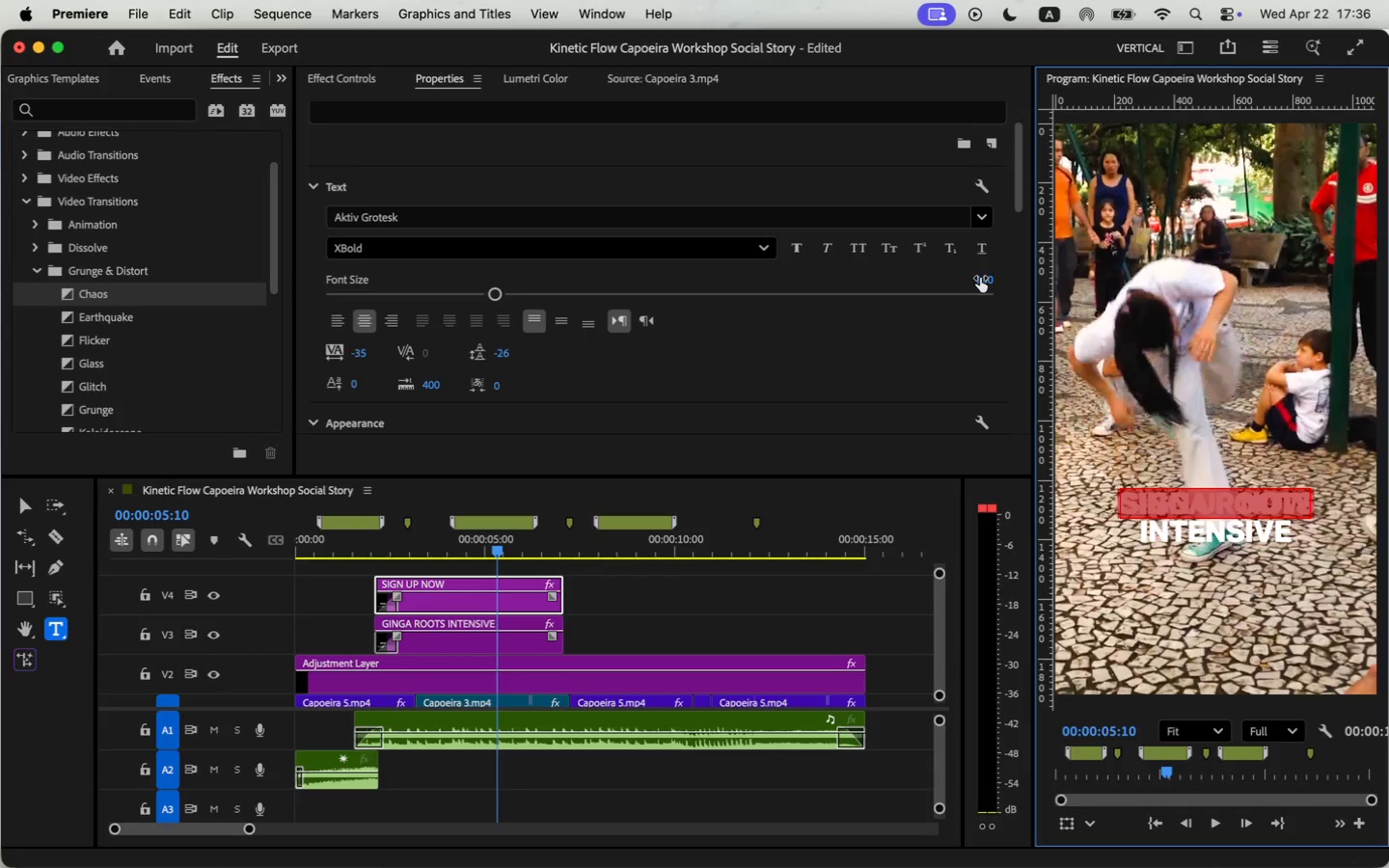 
key(Enter)
 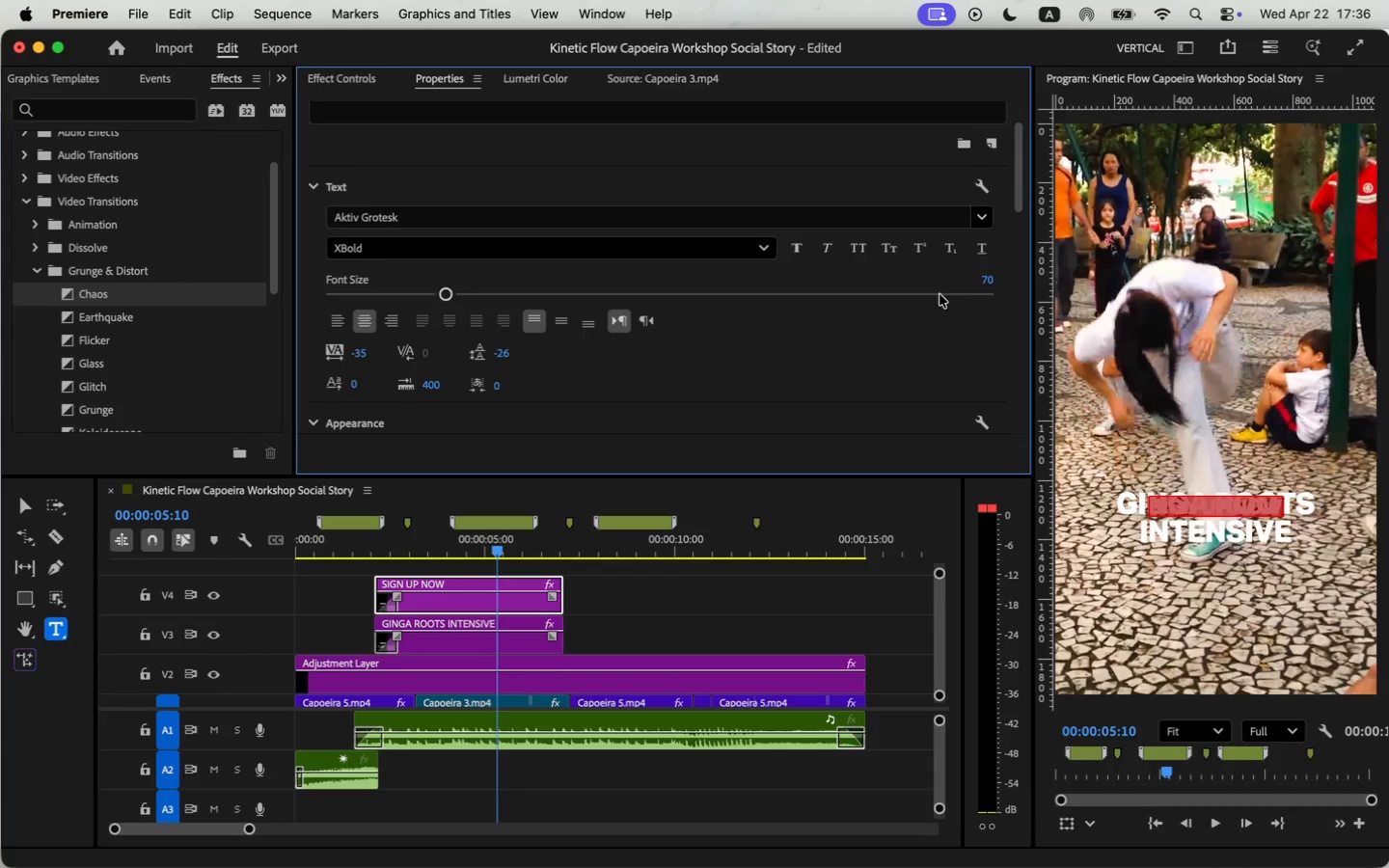 
left_click([784, 362])
 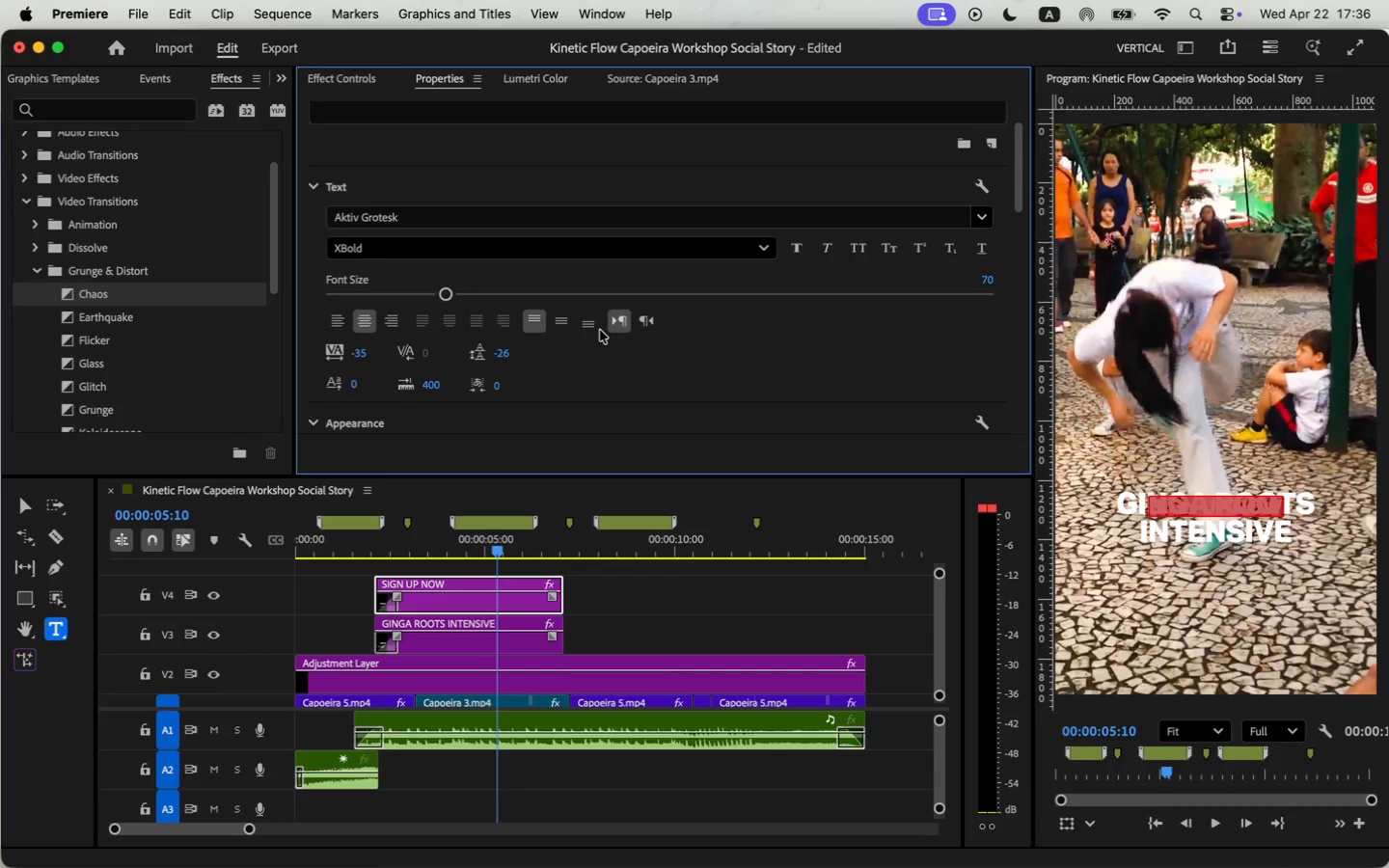 
left_click([595, 329])
 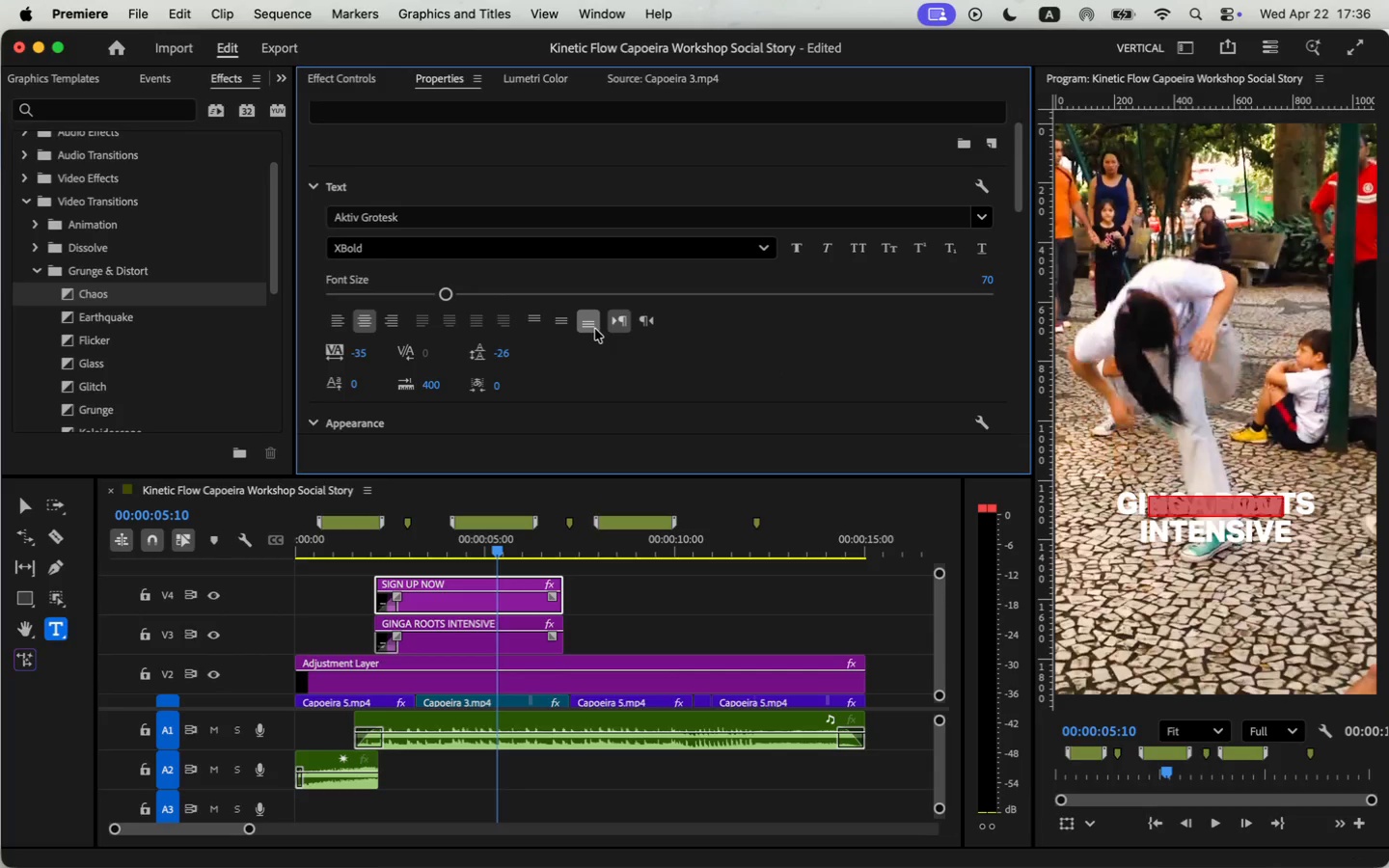 
scroll: coordinate [564, 370], scroll_direction: down, amount: 30.0
 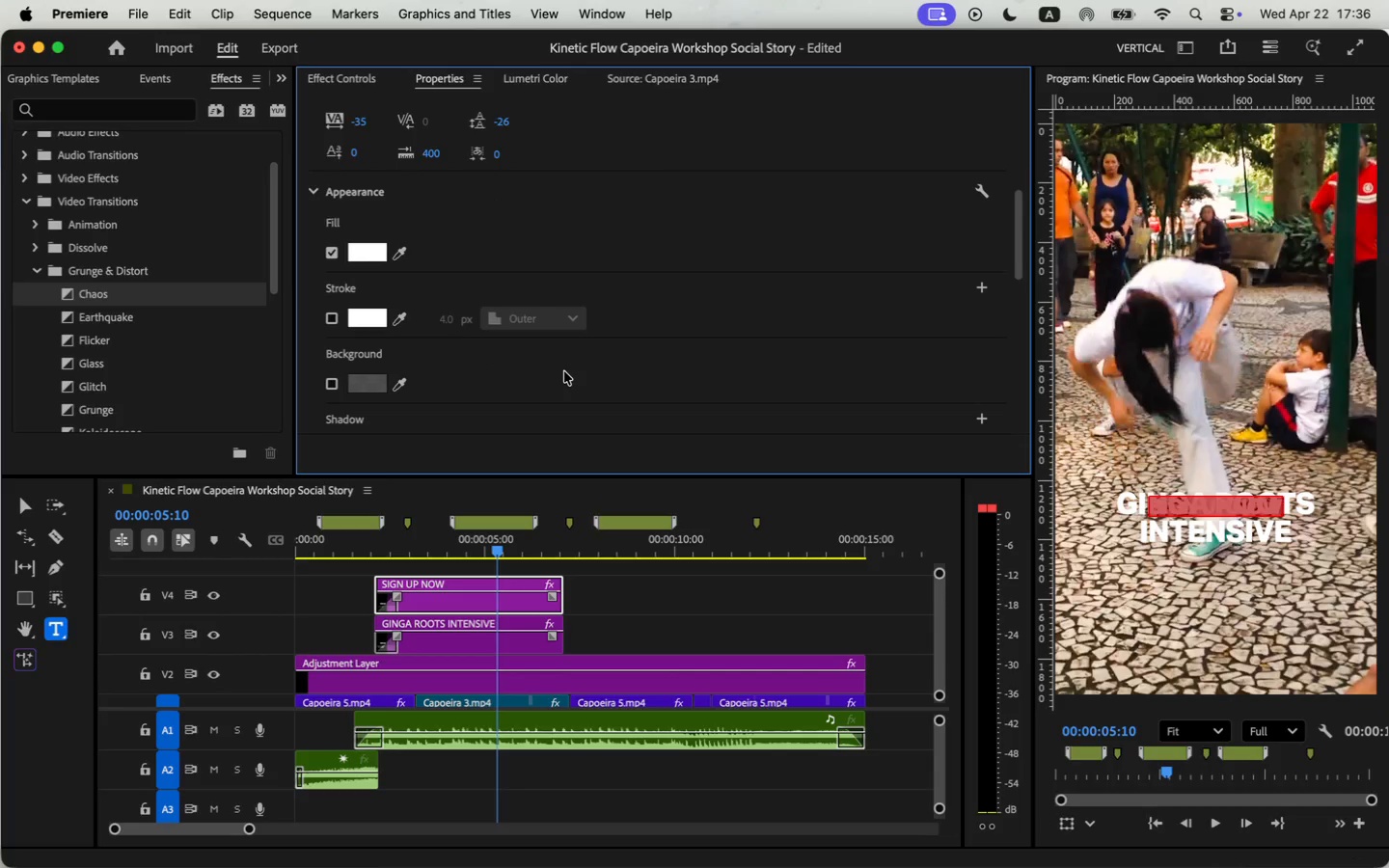 
left_click_drag(start_coordinate=[687, 240], to_coordinate=[904, 220])
 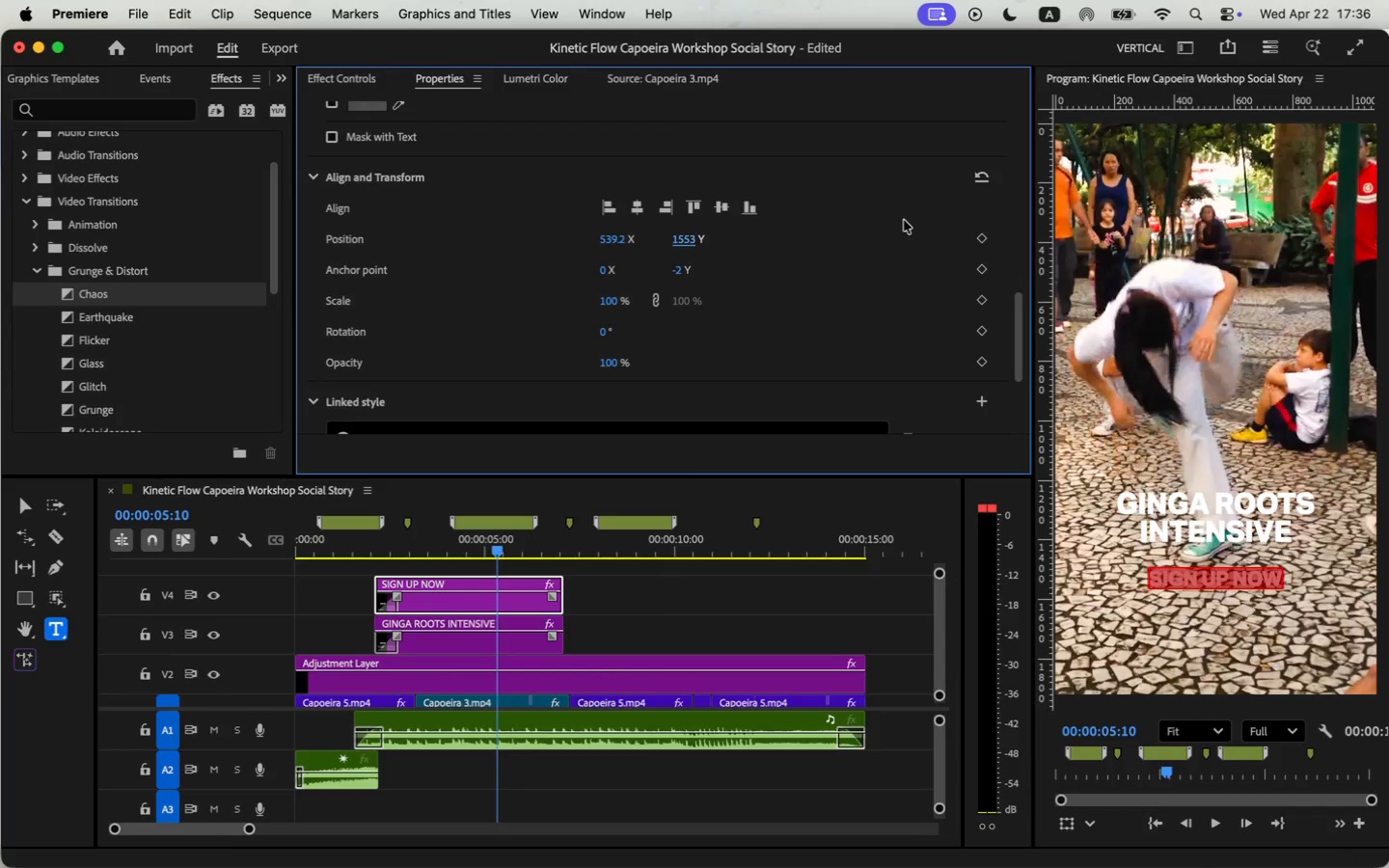 
wait(27.66)
 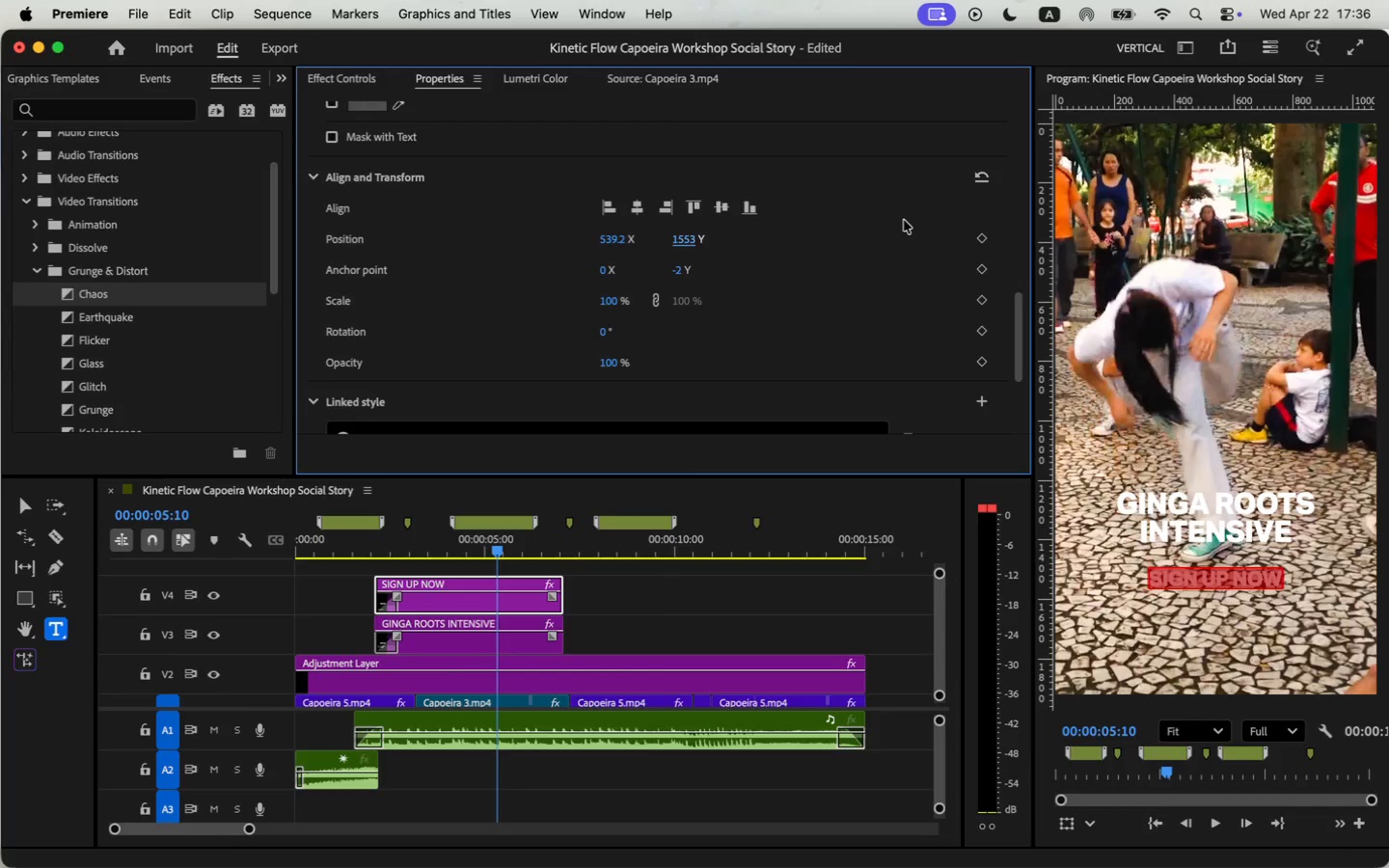 
scroll: coordinate [904, 220], scroll_direction: down, amount: 1.0
 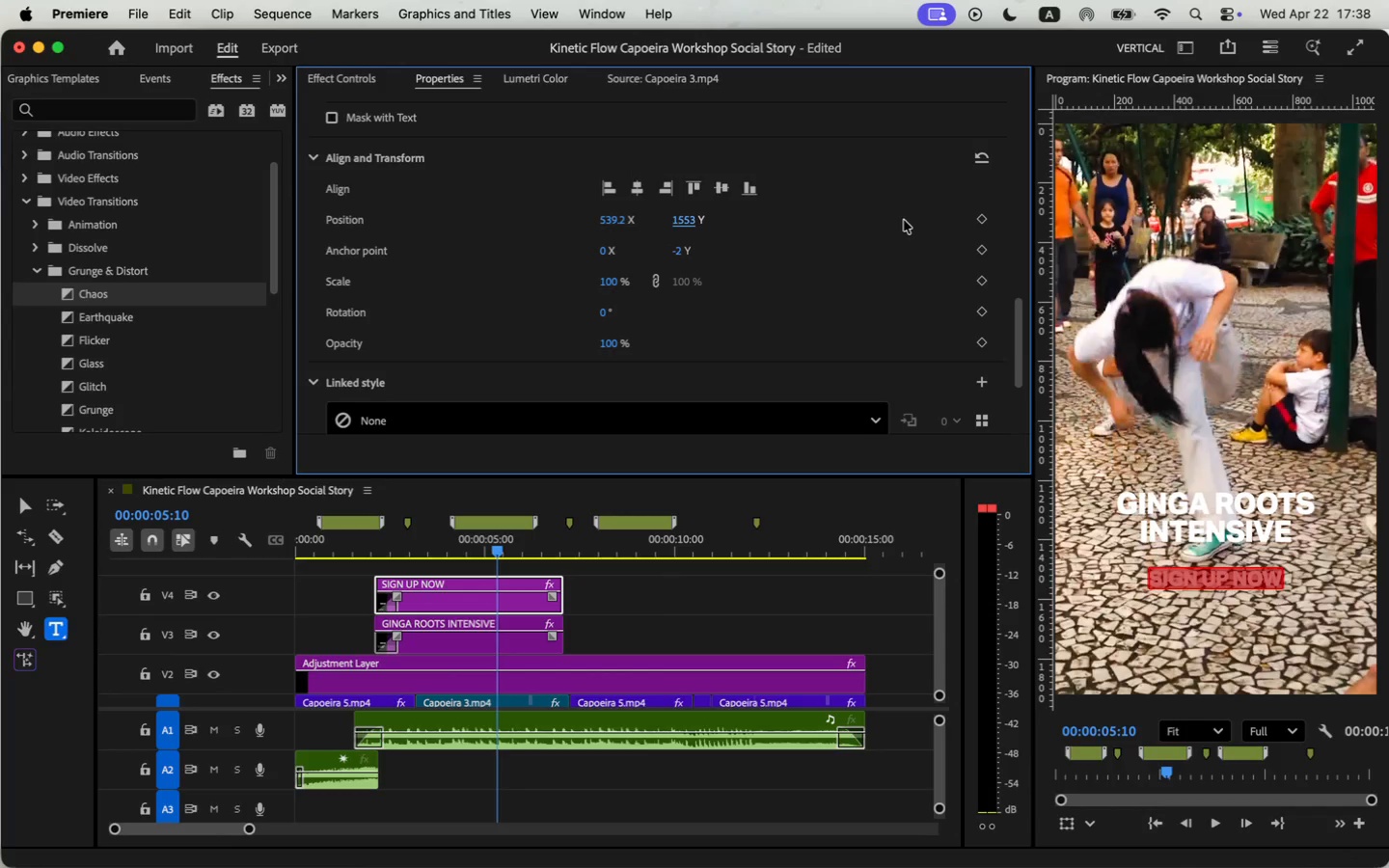 
wait(118.36)
 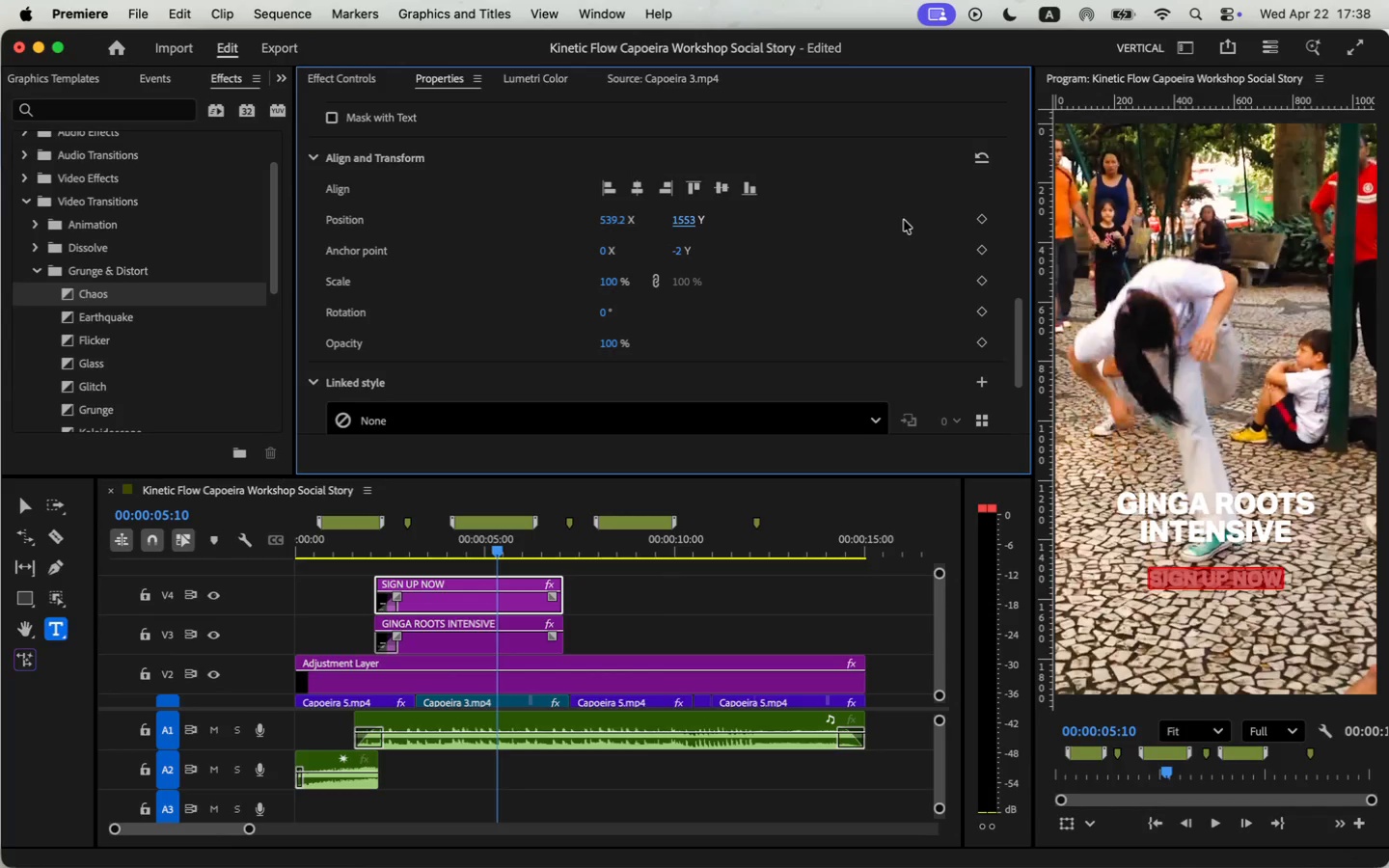 
left_click([672, 586])
 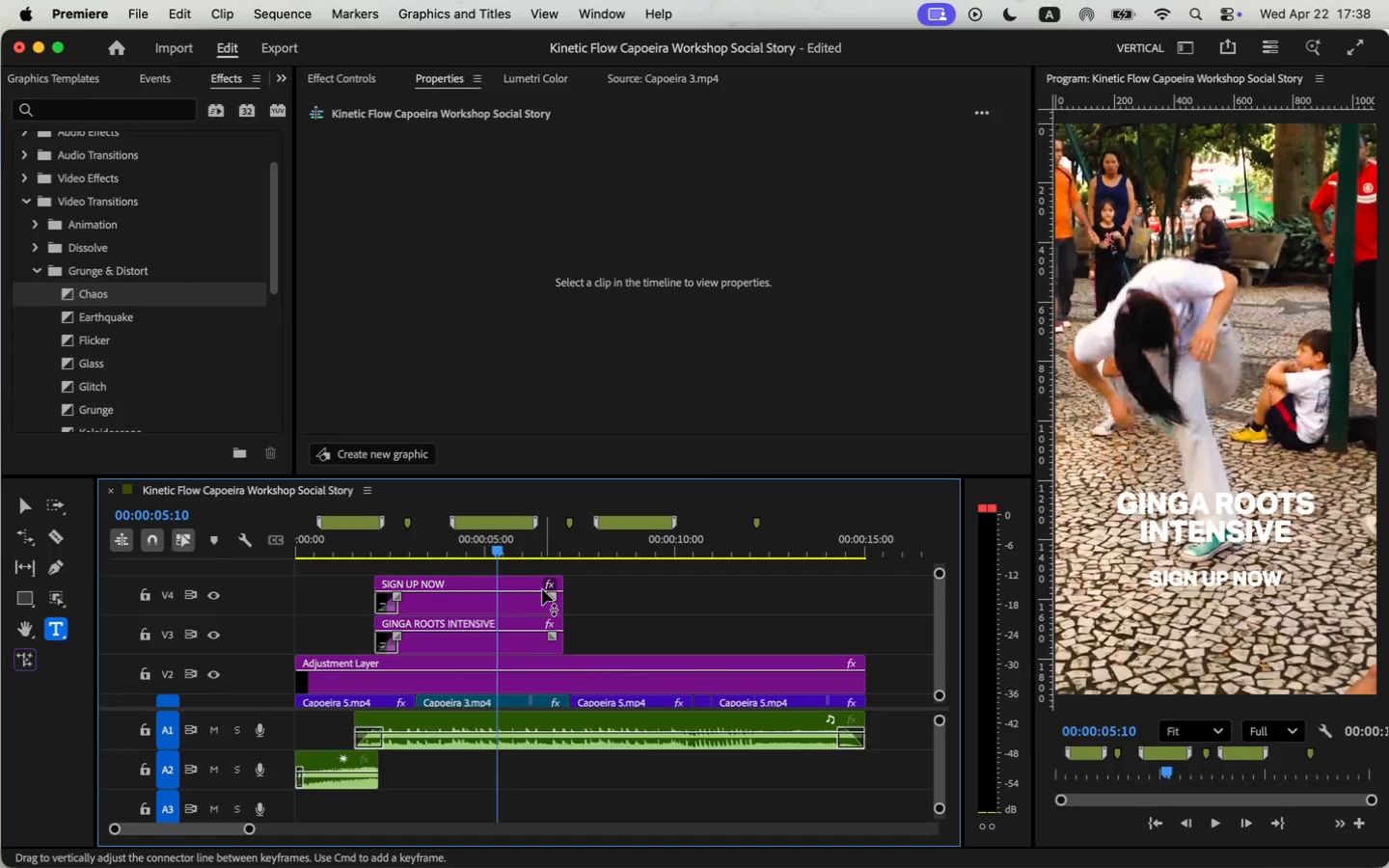 
left_click([532, 595])
 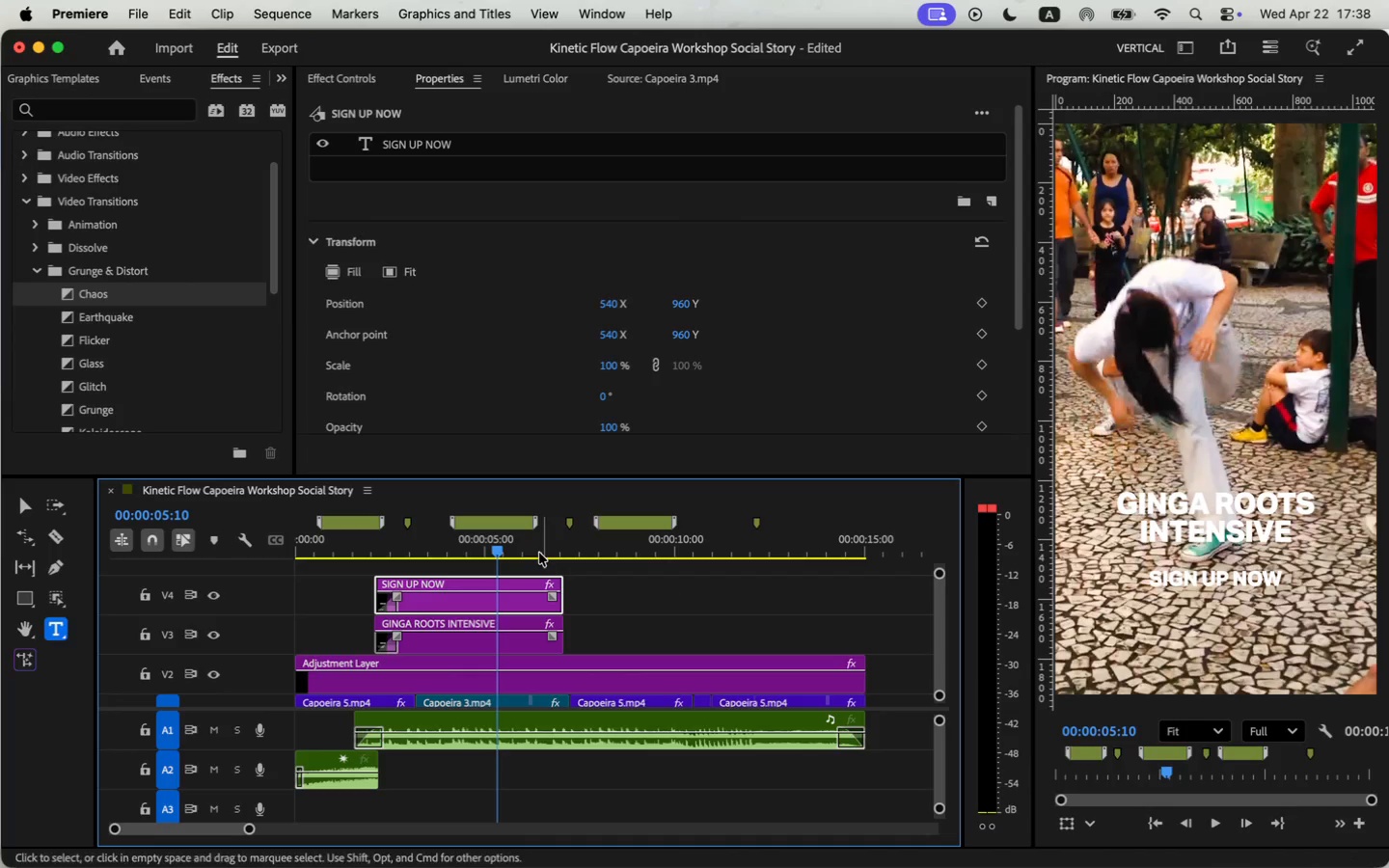 
left_click([426, 156])
 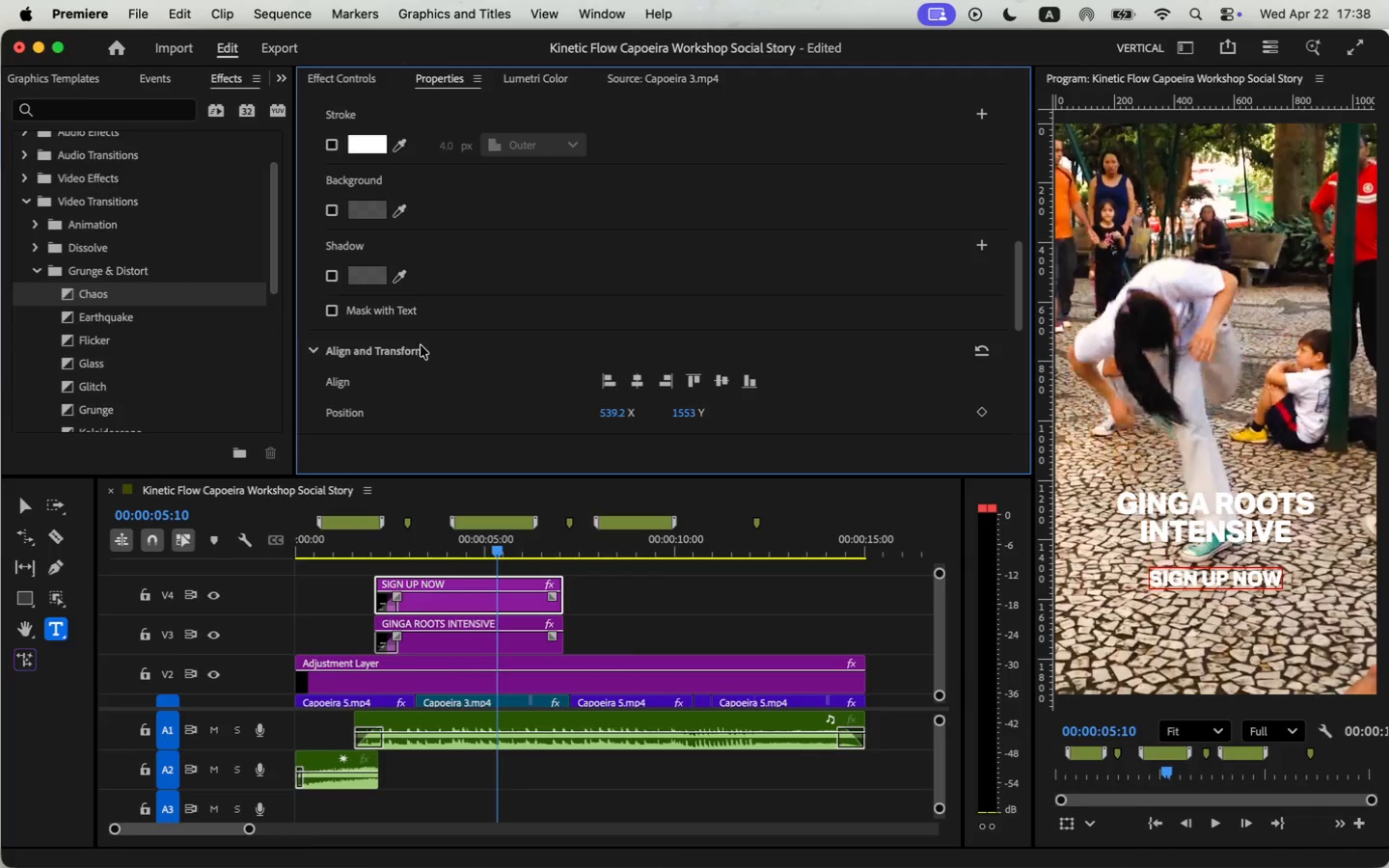 
scroll: coordinate [710, 393], scroll_direction: down, amount: 24.0
 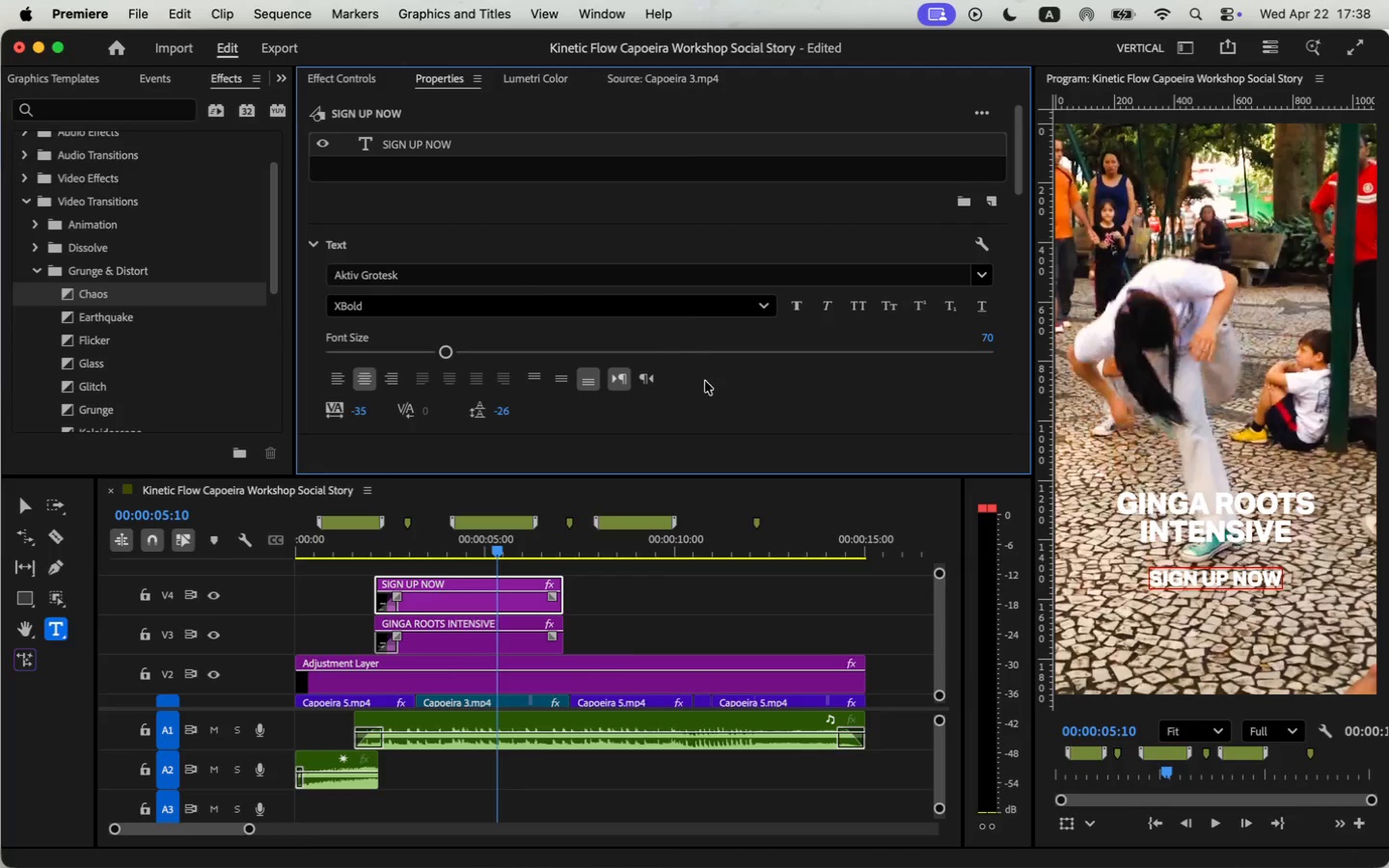 
left_click([332, 207])
 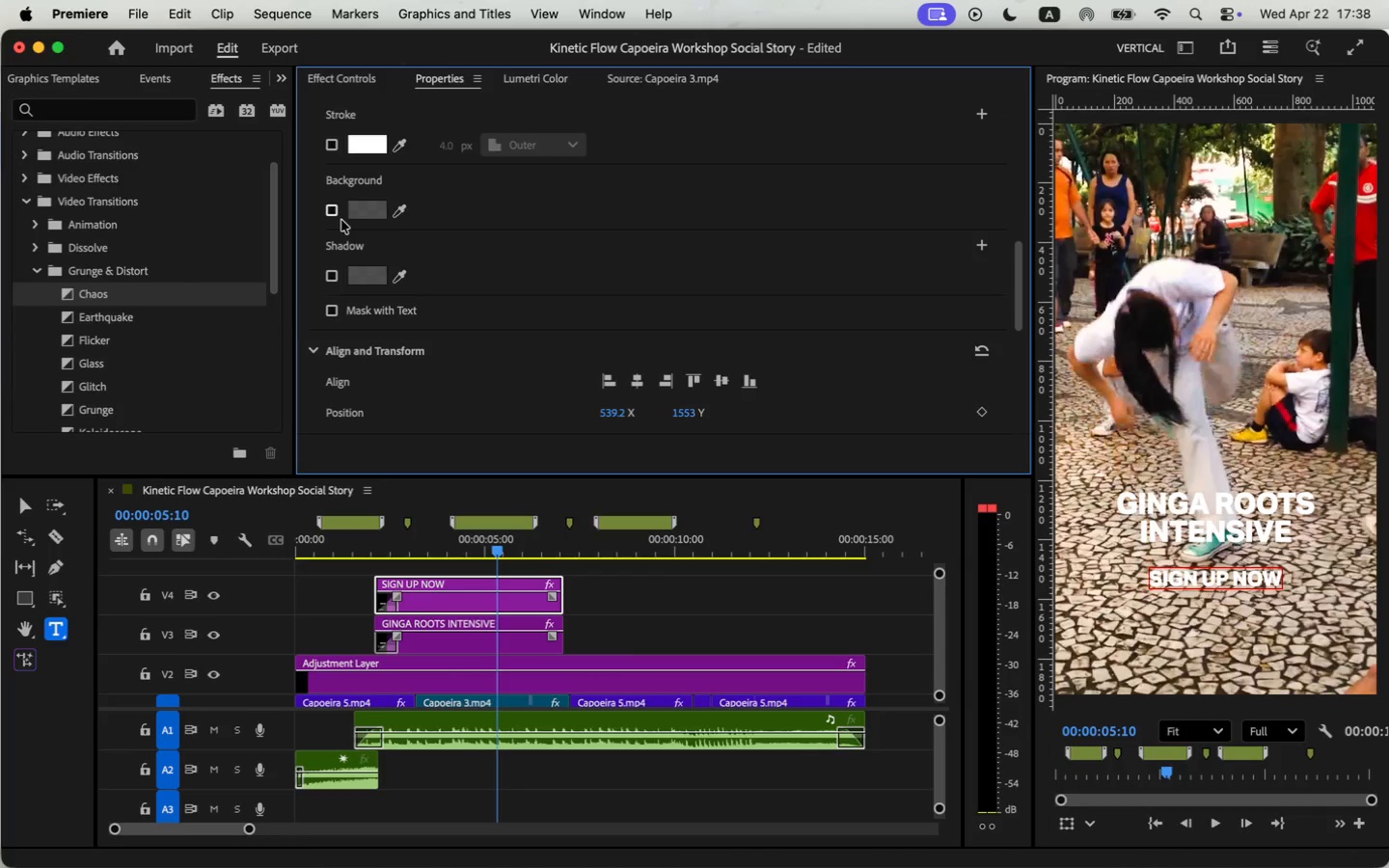 
left_click([332, 211])
 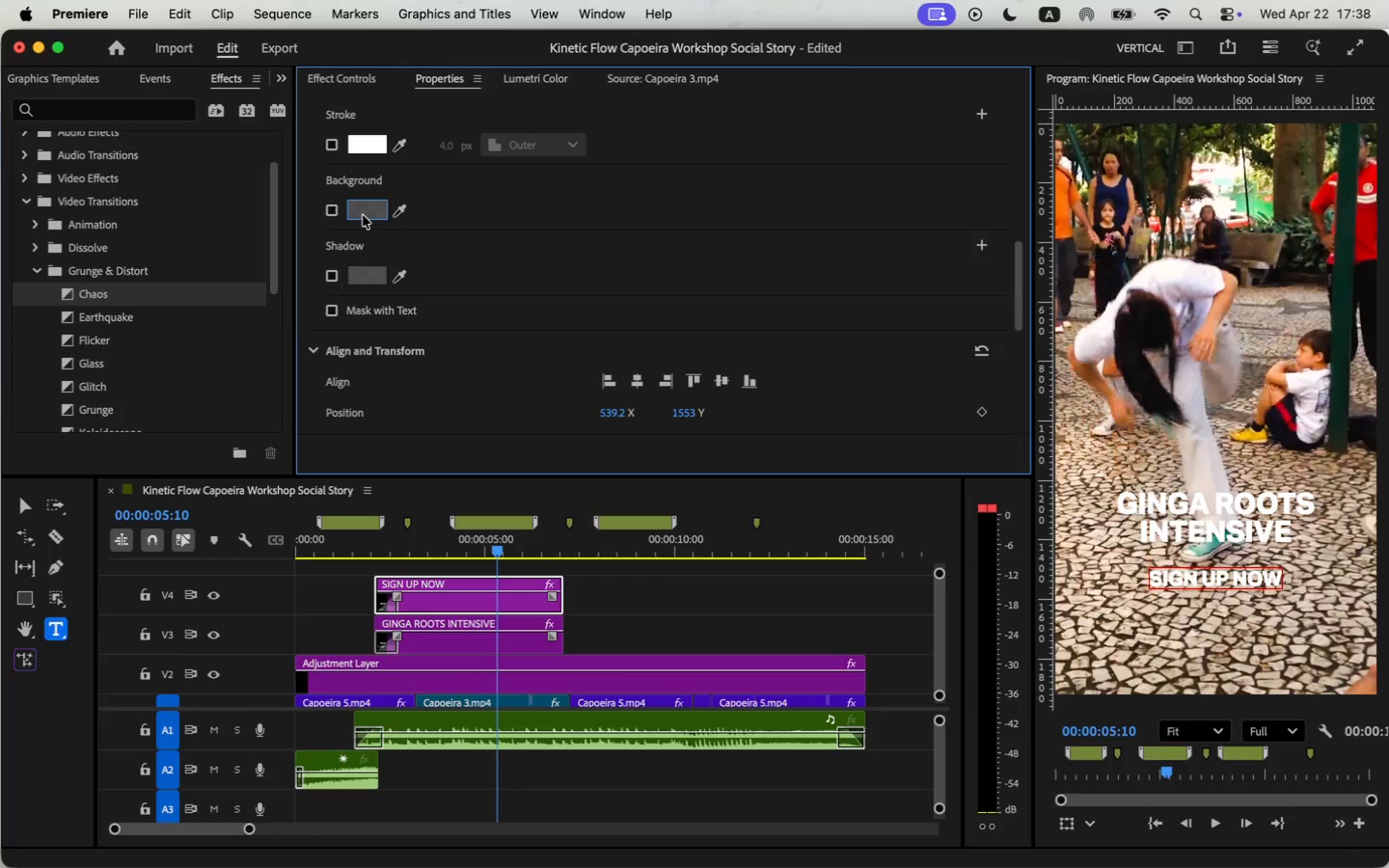 
left_click([331, 211])
 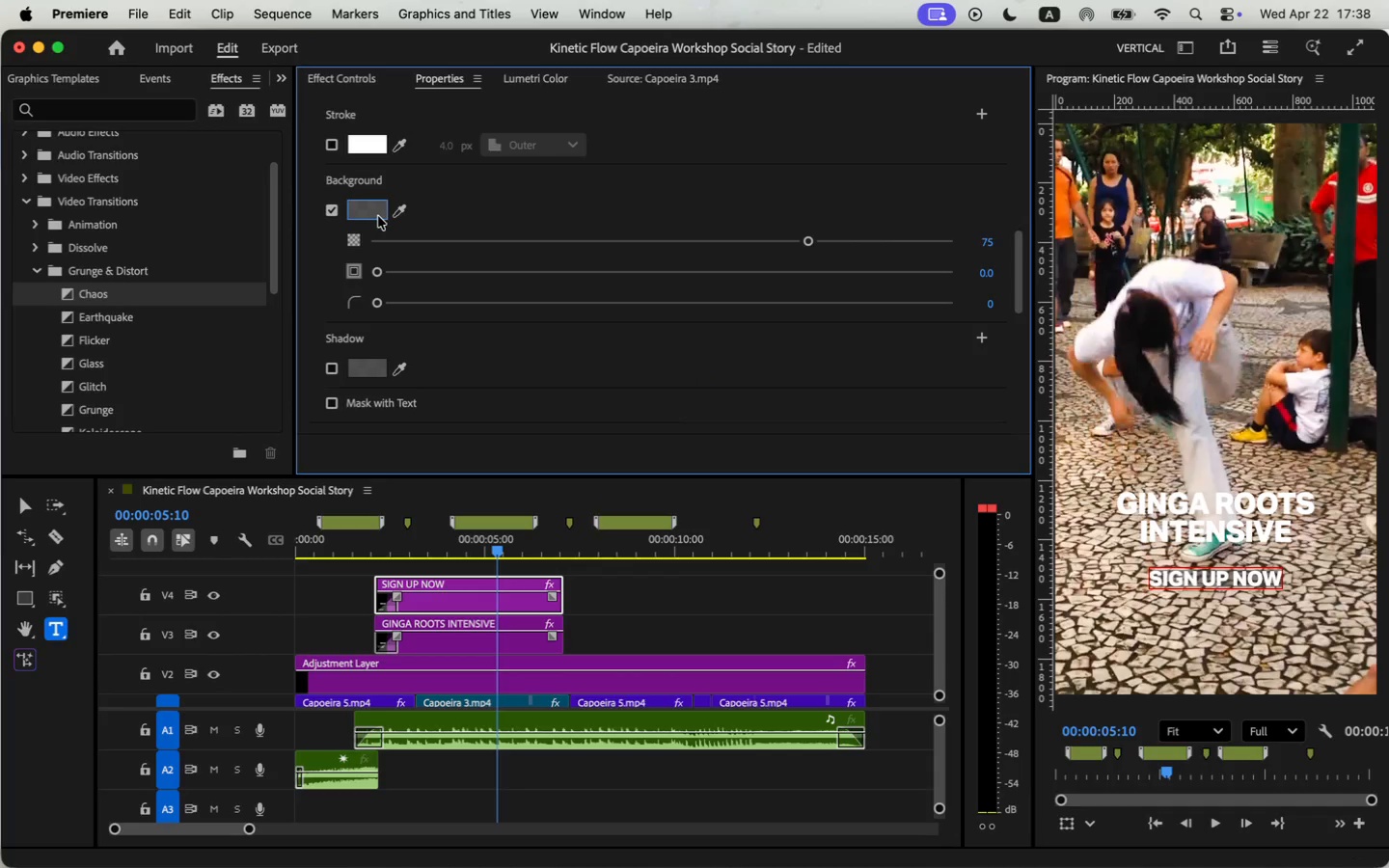 
left_click([378, 216])
 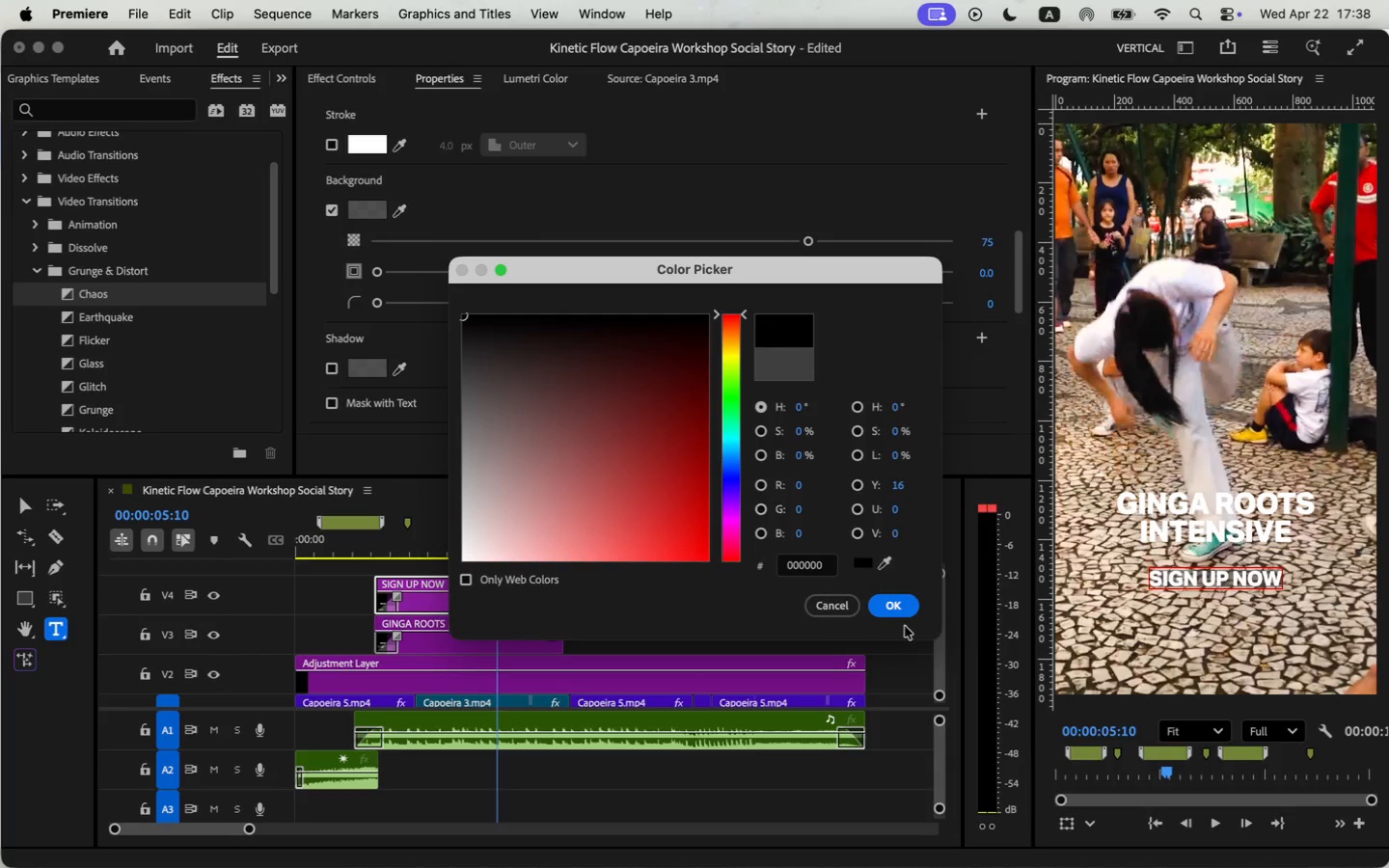 
left_click_drag(start_coordinate=[510, 330], to_coordinate=[434, 313])
 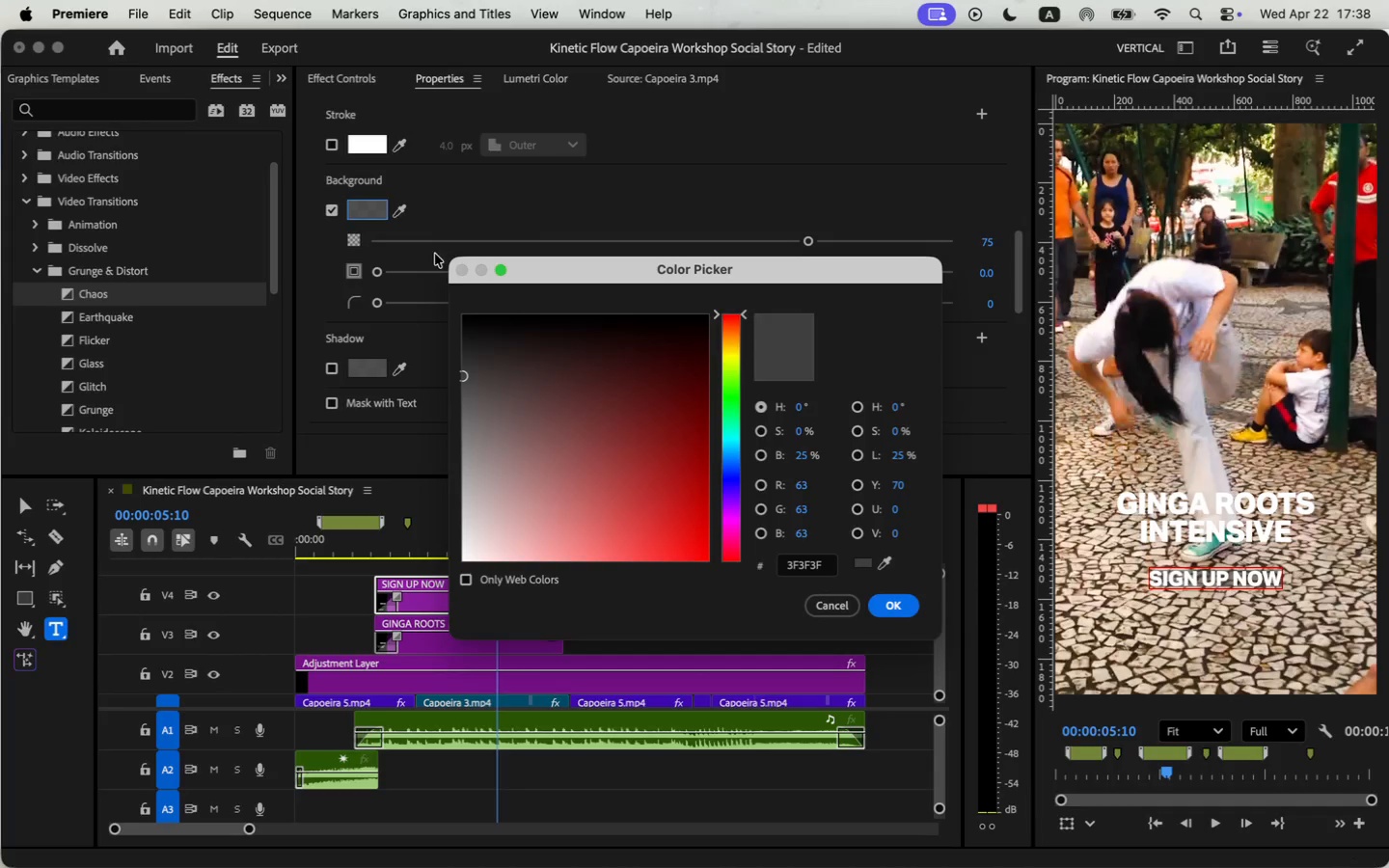 
left_click([903, 610])
 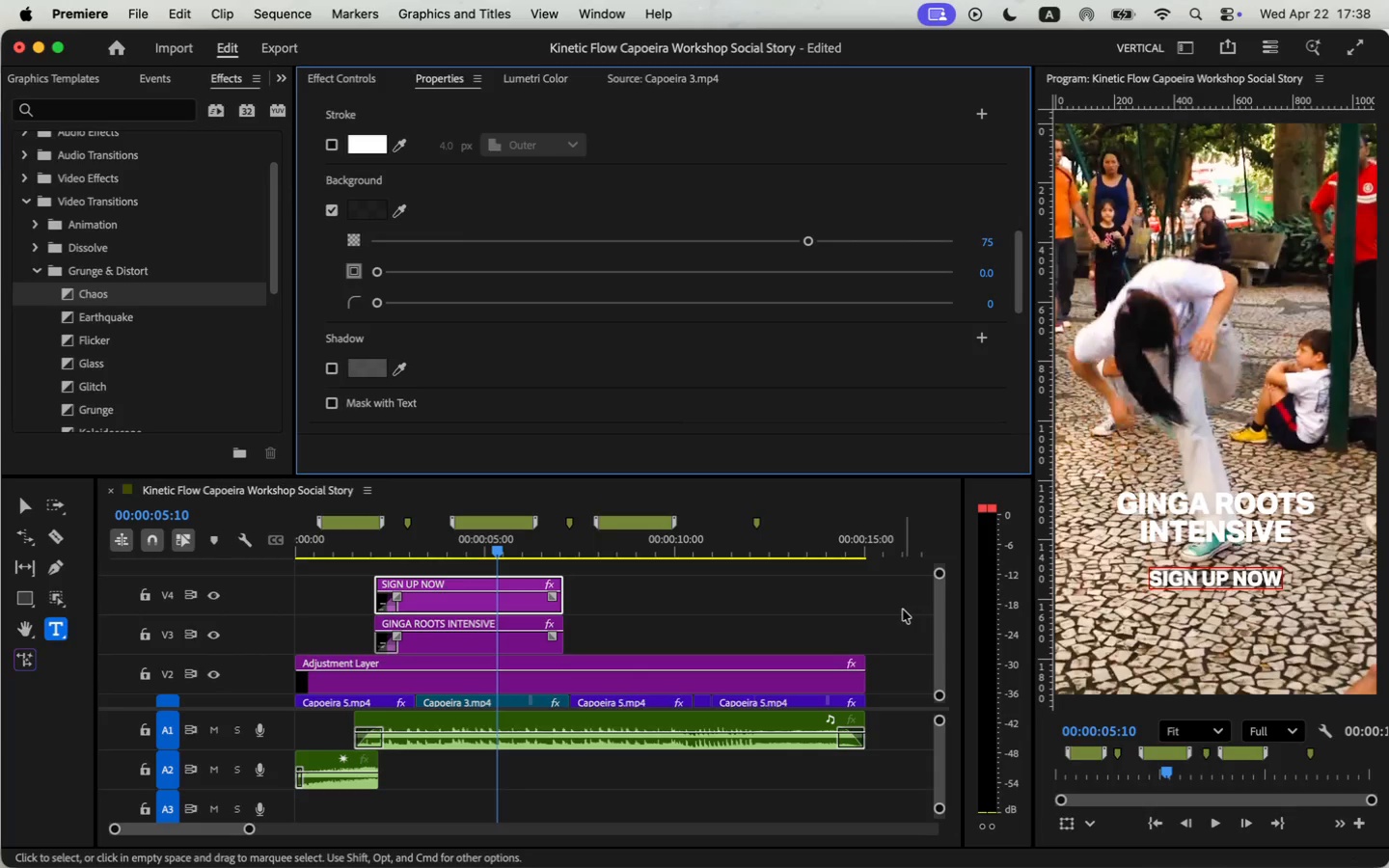 
left_click_drag(start_coordinate=[810, 241], to_coordinate=[980, 226])
 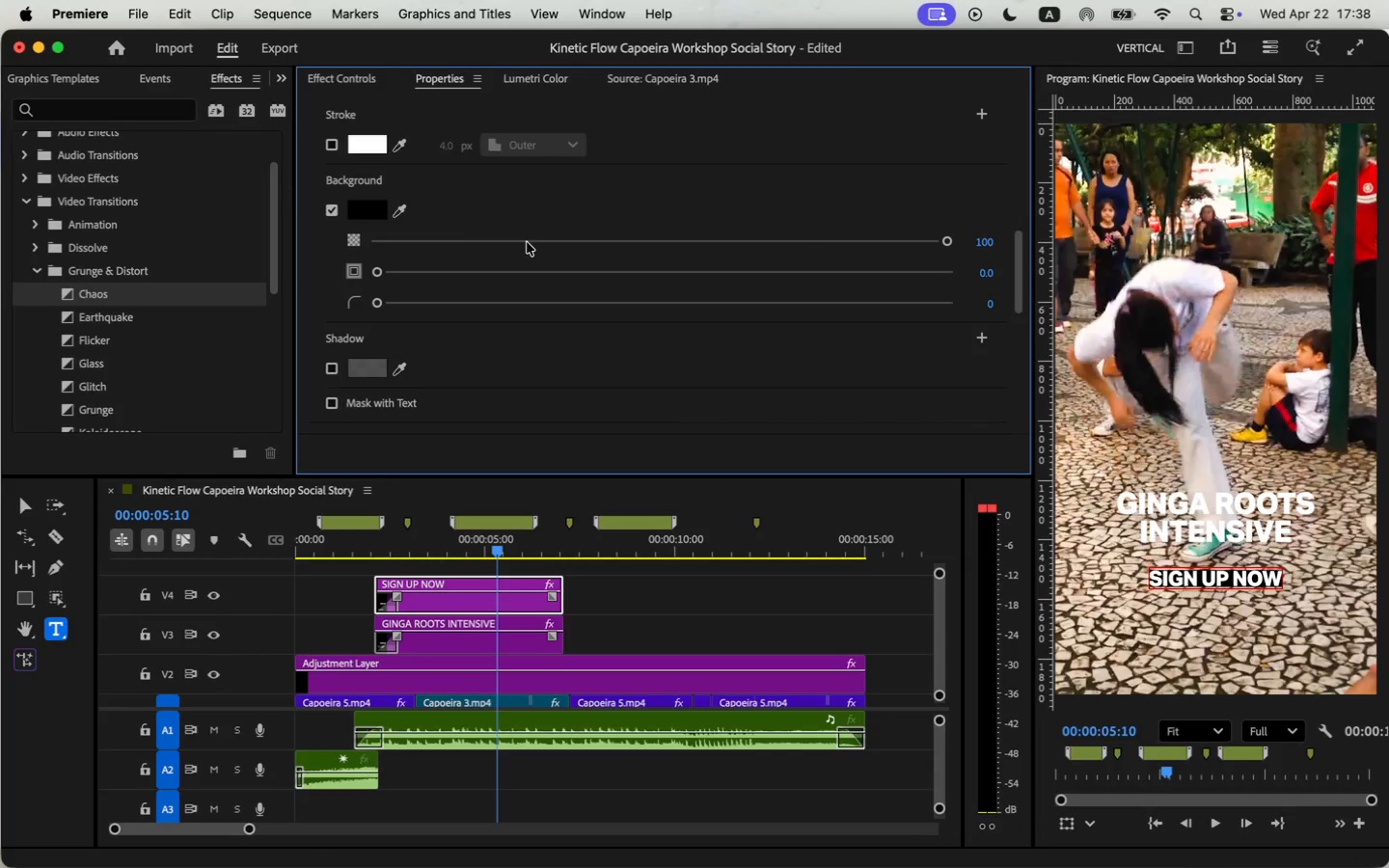 
left_click([433, 629])
 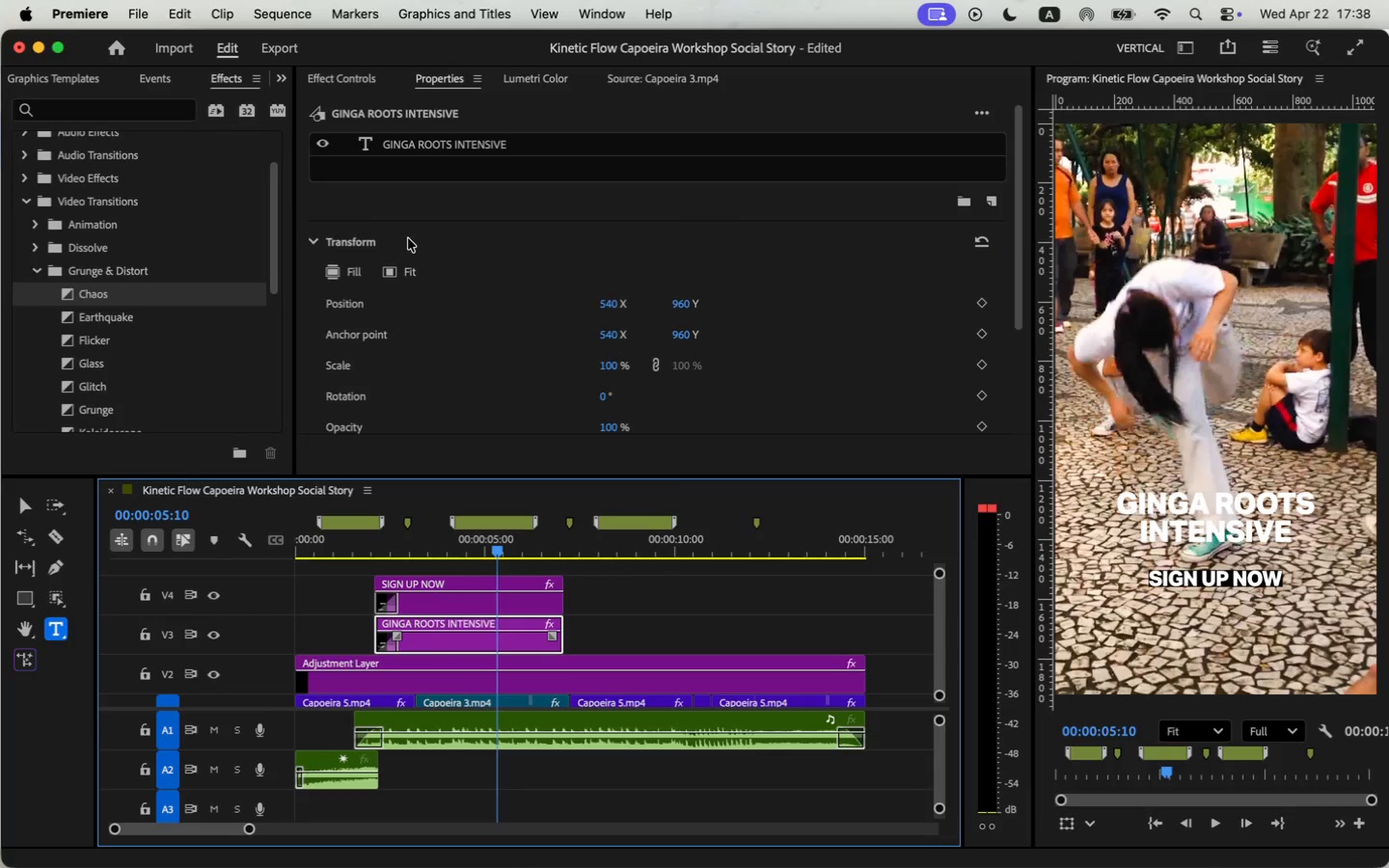 
left_click([436, 143])
 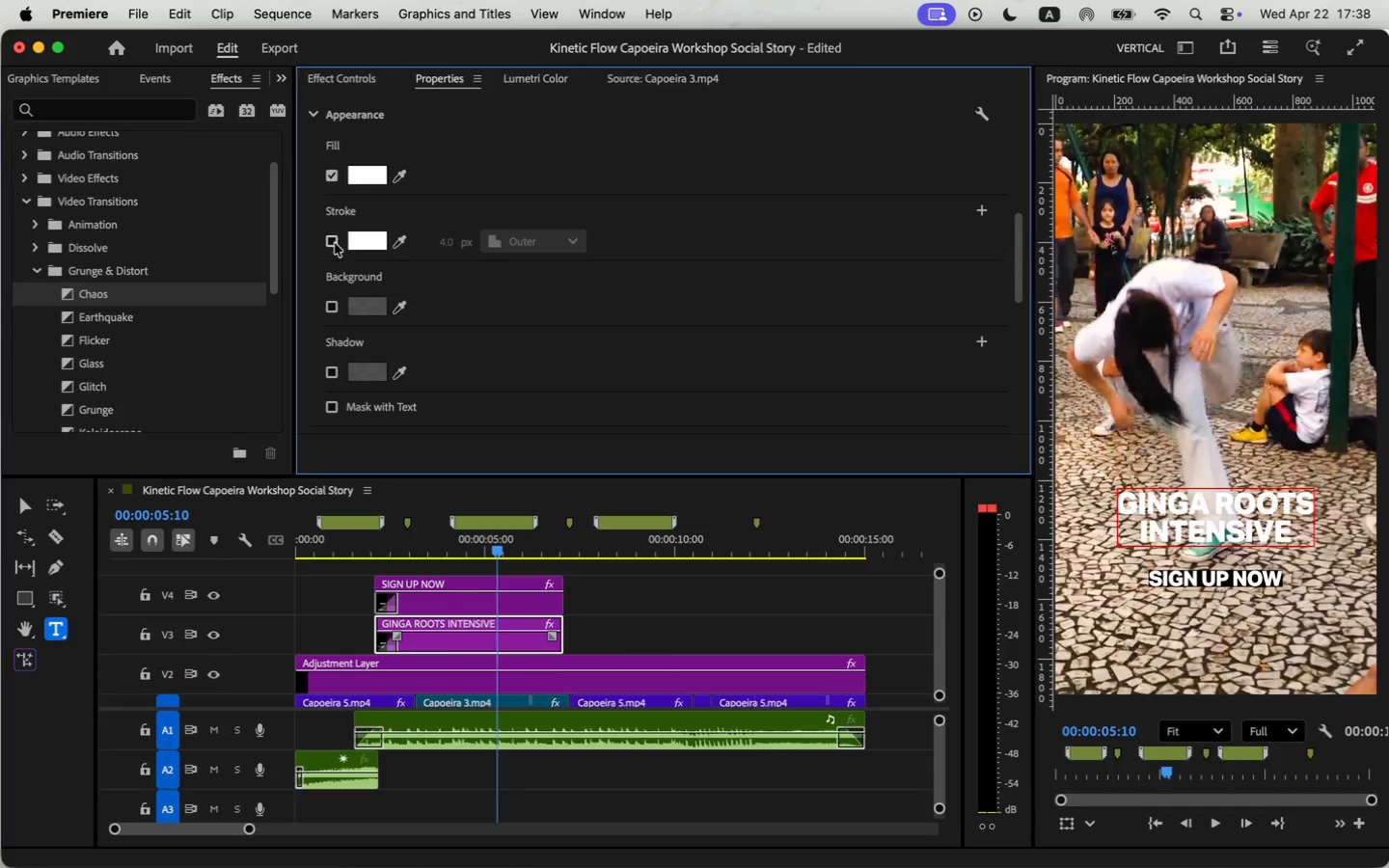 
scroll: coordinate [722, 389], scroll_direction: down, amount: 19.0
 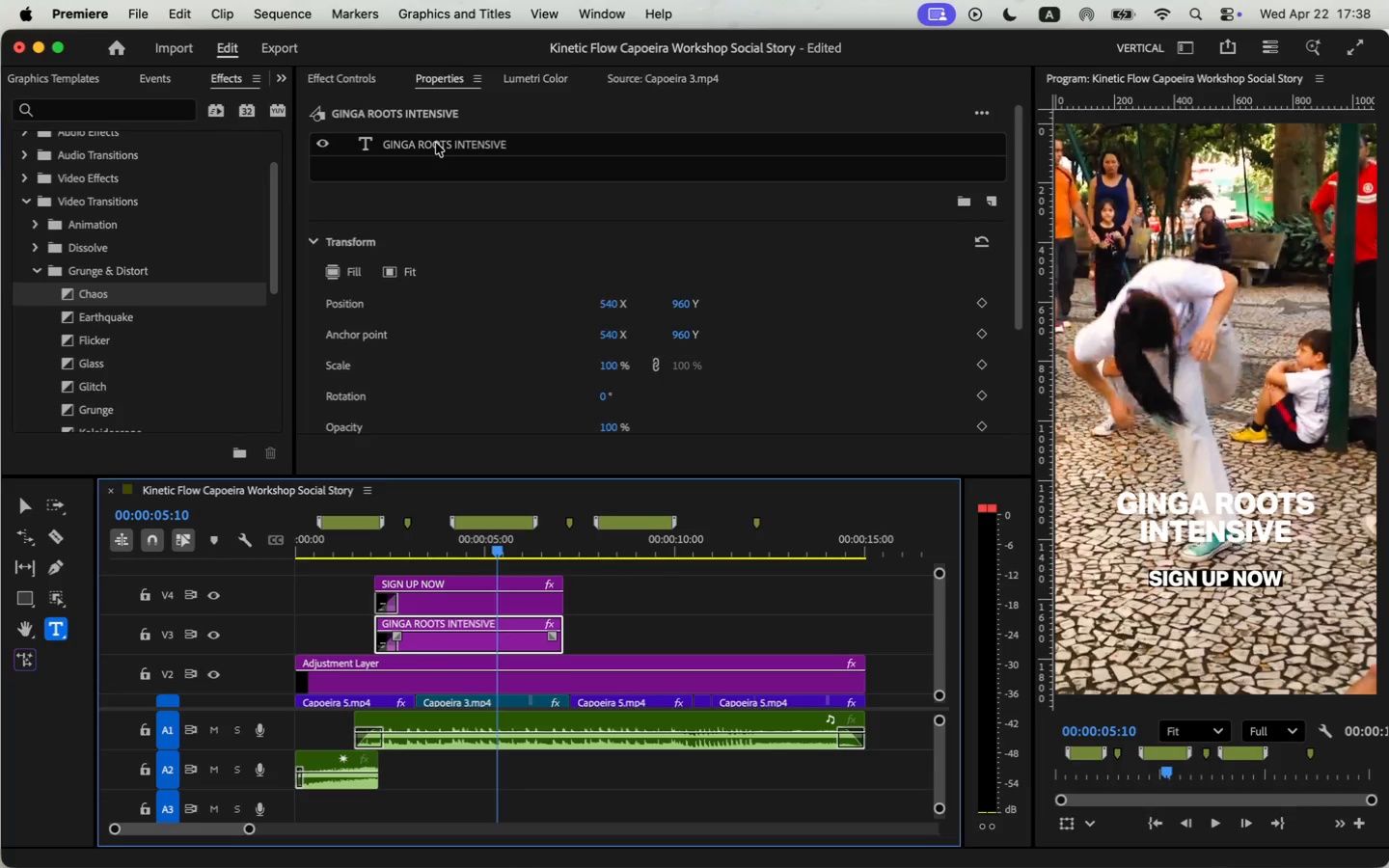 
mouse_move([347, 309])
 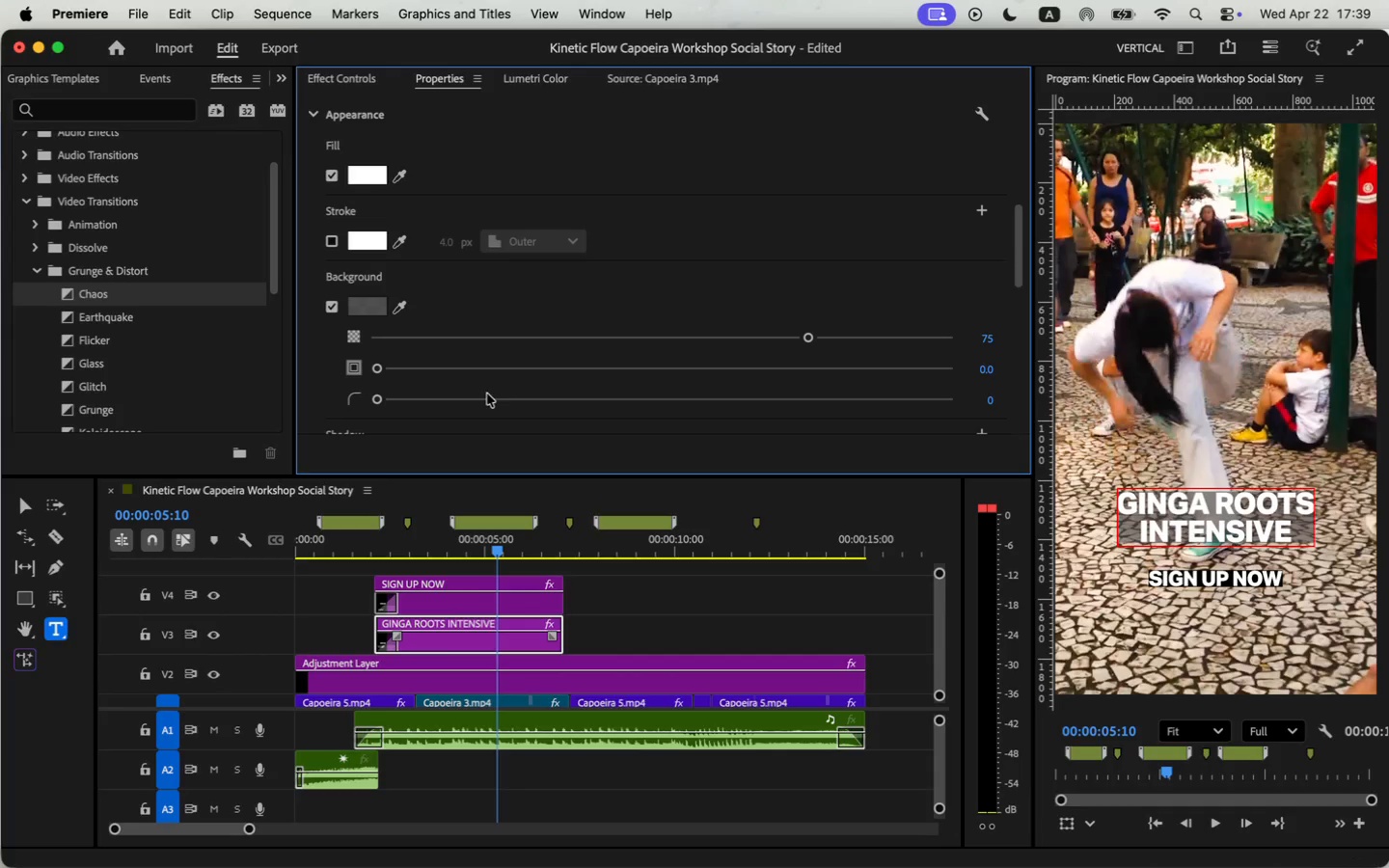 
left_click_drag(start_coordinate=[811, 338], to_coordinate=[1042, 329])
 